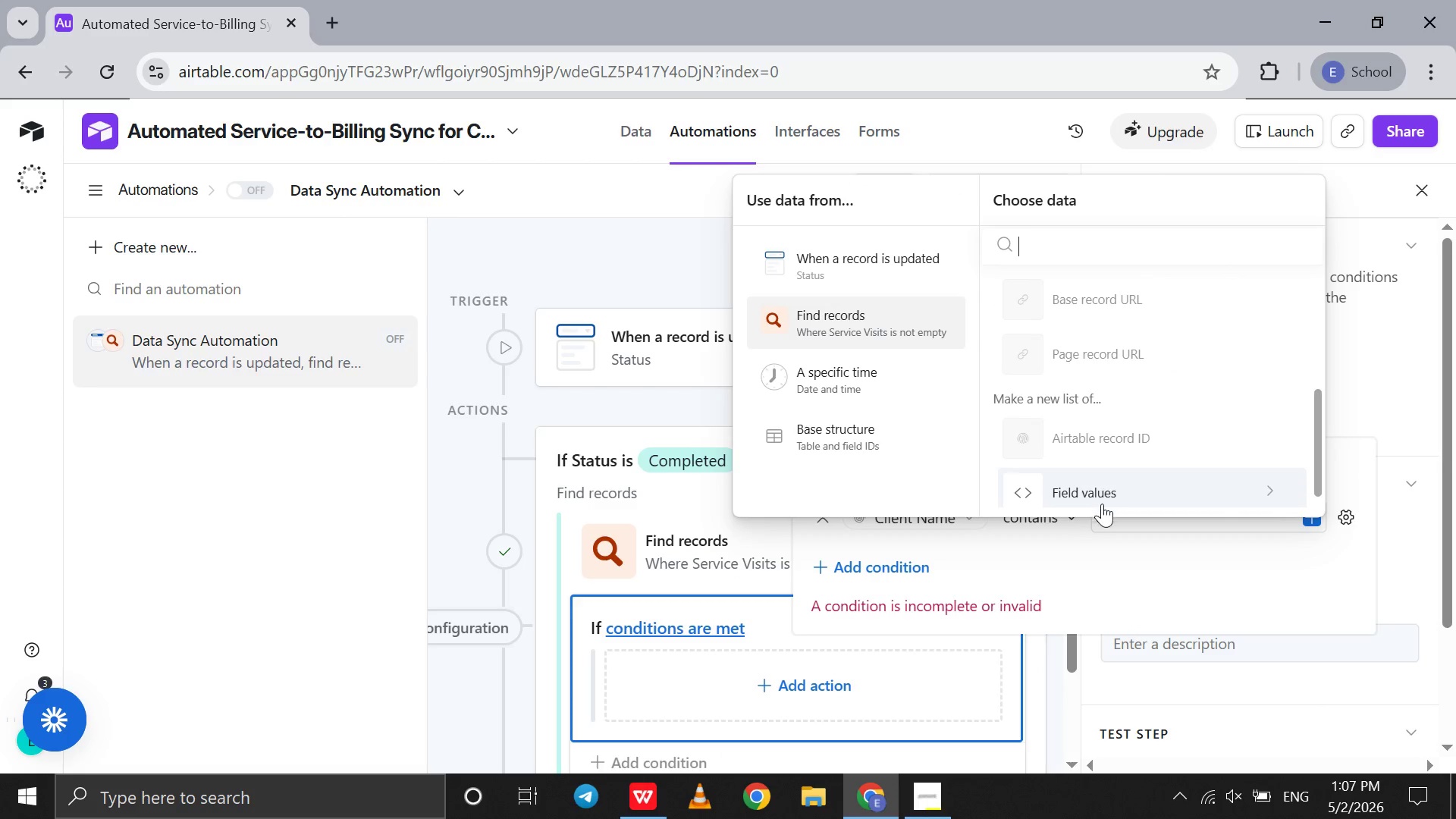 
left_click([1102, 504])
 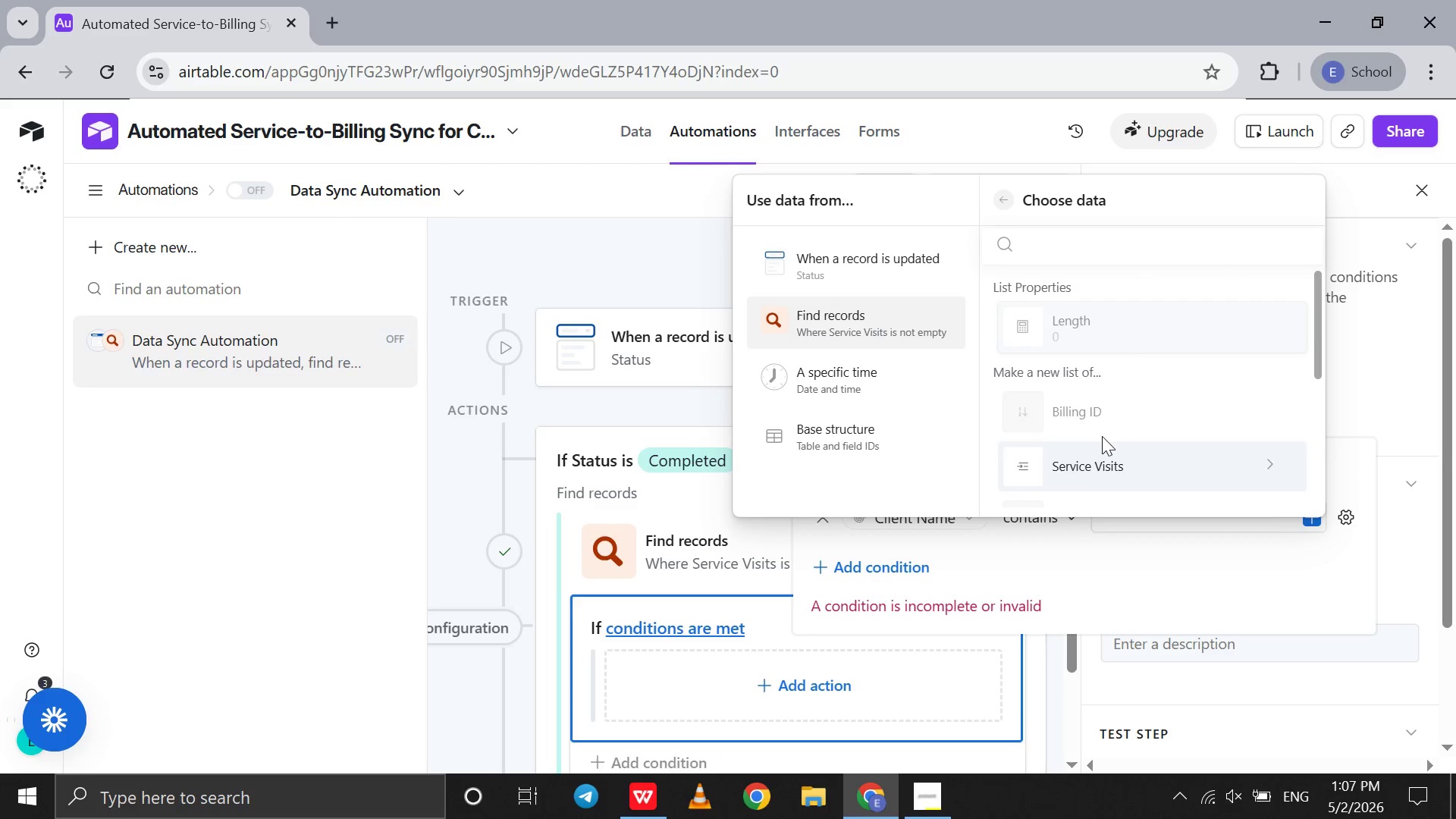 
scroll: coordinate [1102, 436], scroll_direction: down, amount: 6.0
 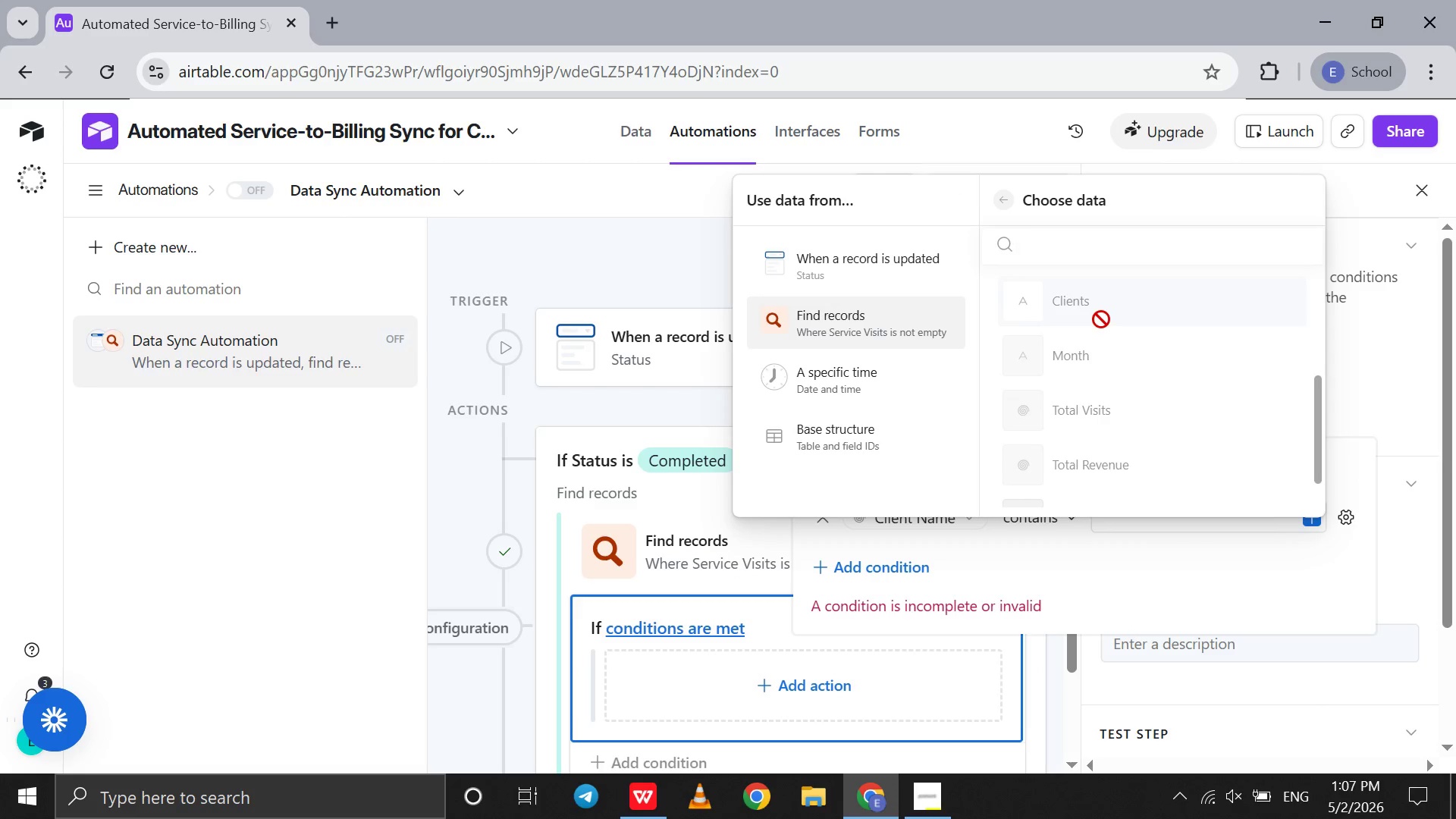 
left_click([1101, 319])
 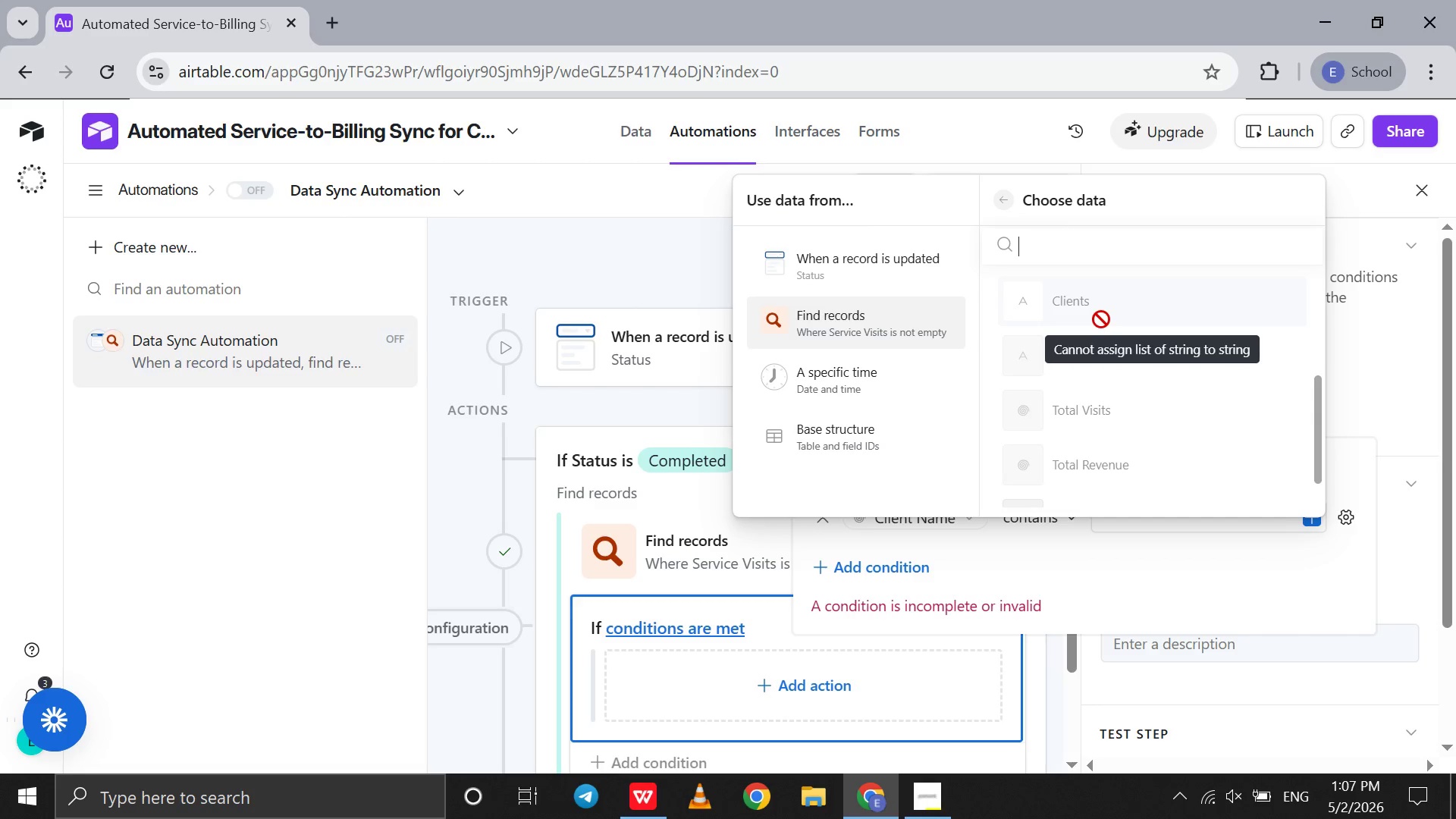 
wait(43.17)
 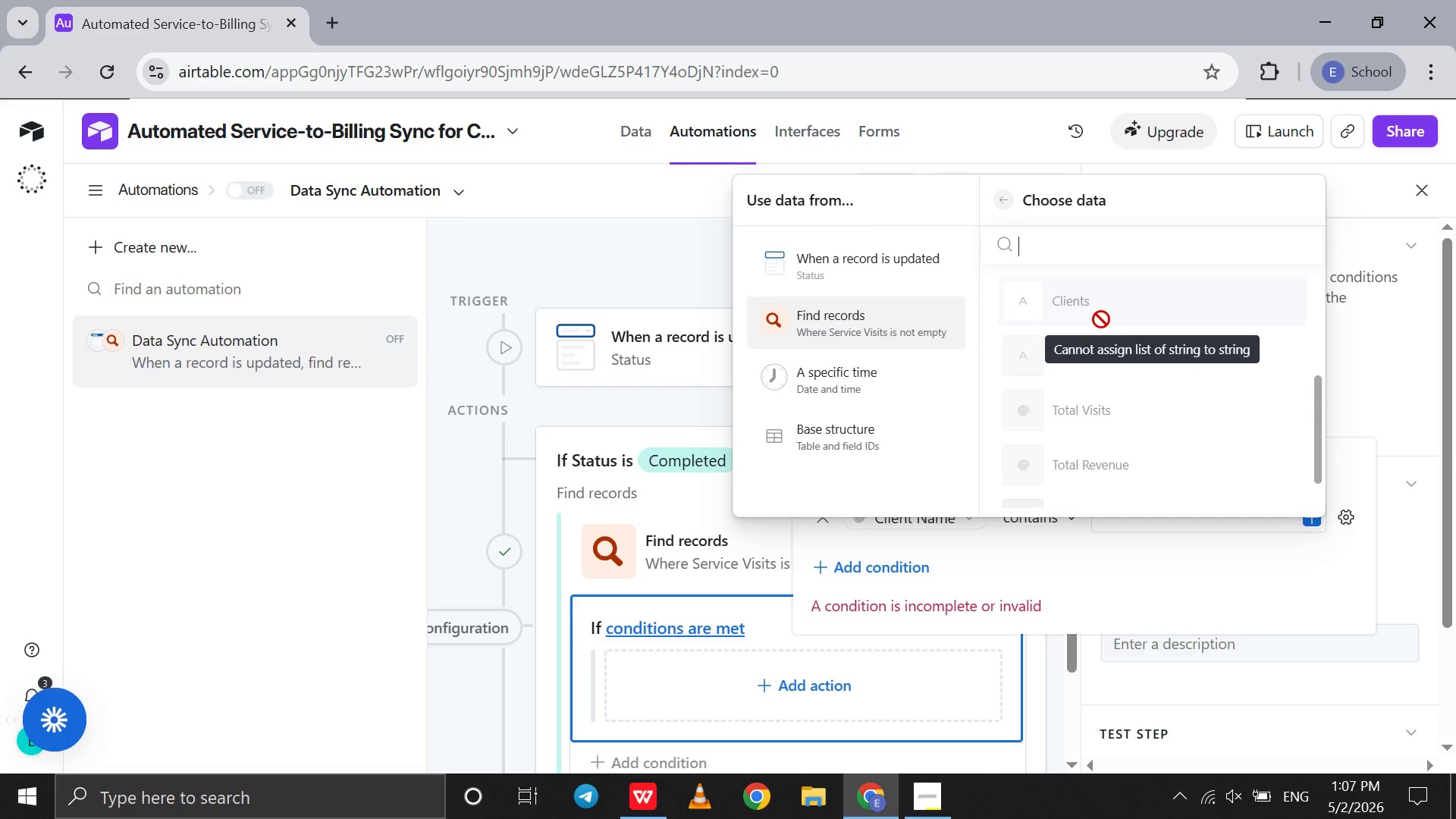 
left_click([568, 249])
 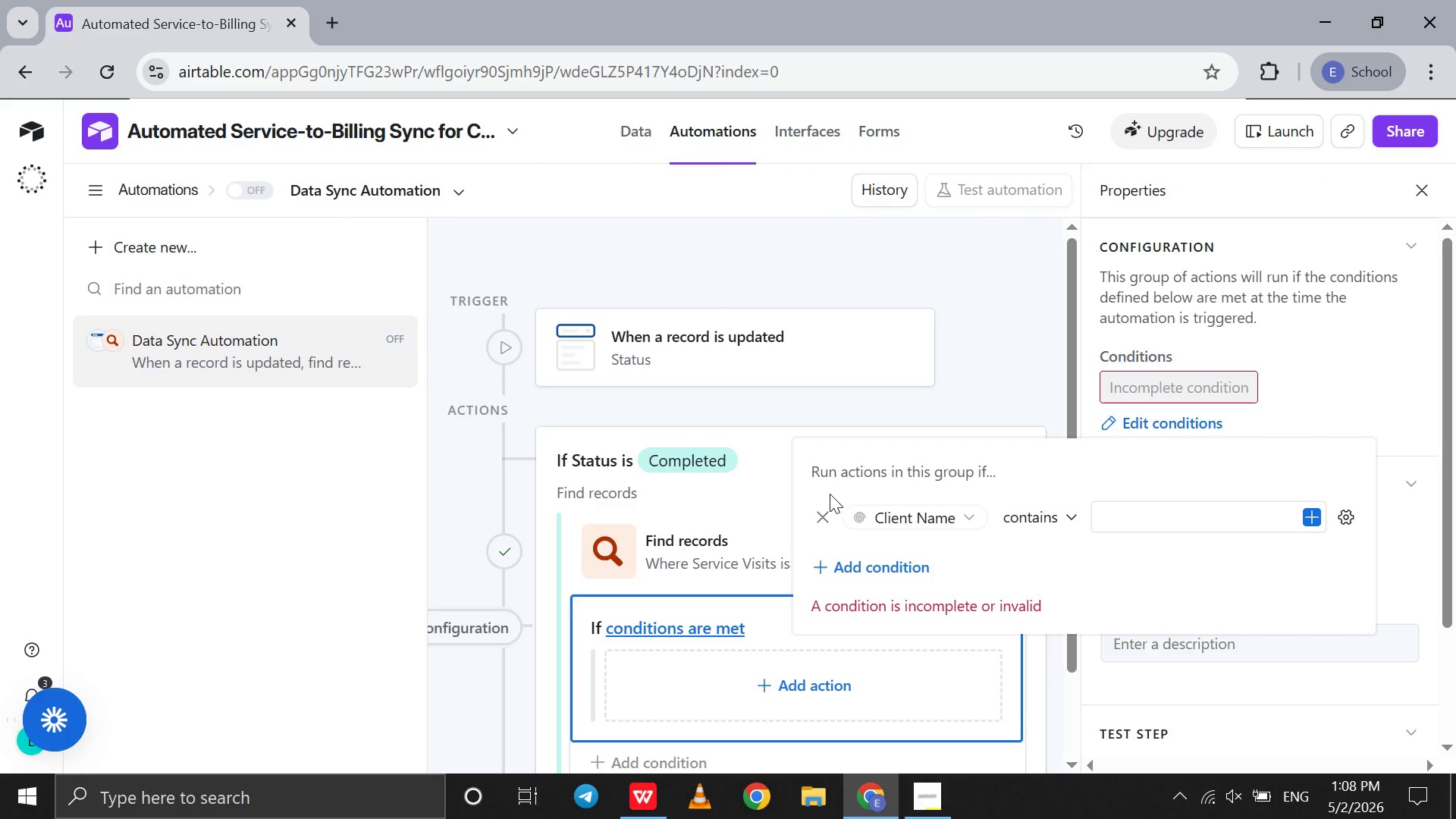 
left_click([818, 516])
 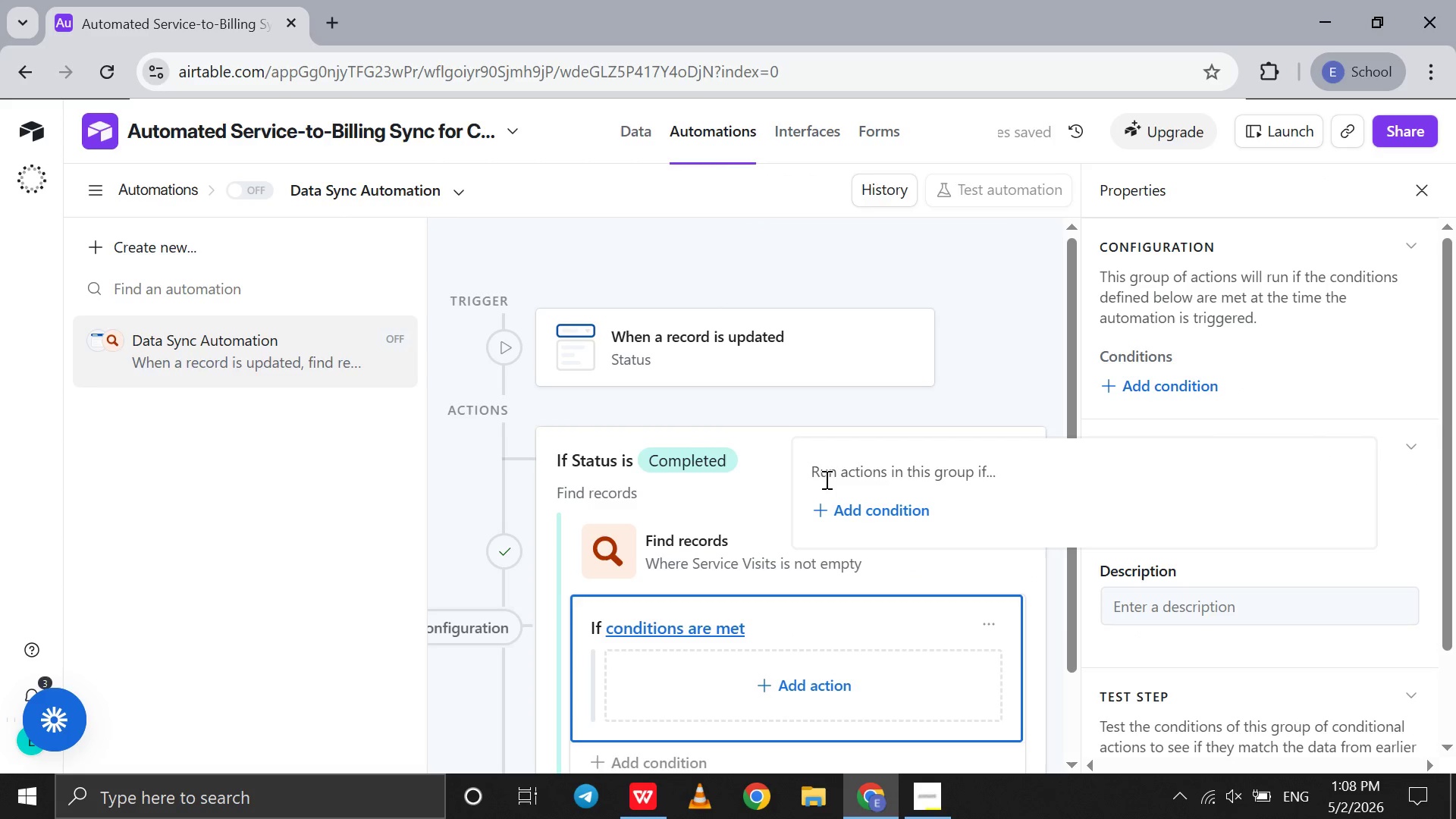 
left_click([1028, 366])
 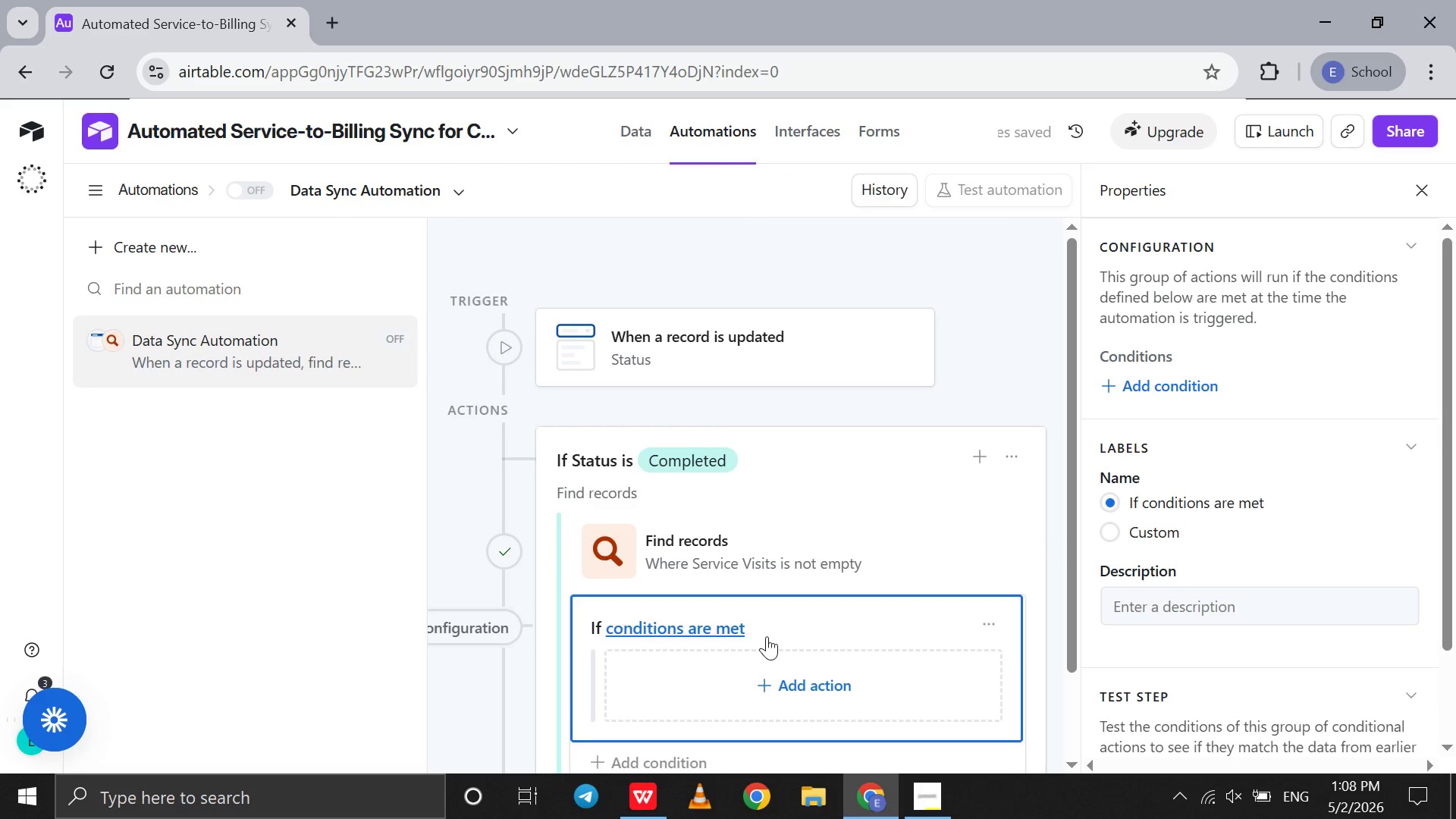 
left_click([711, 632])
 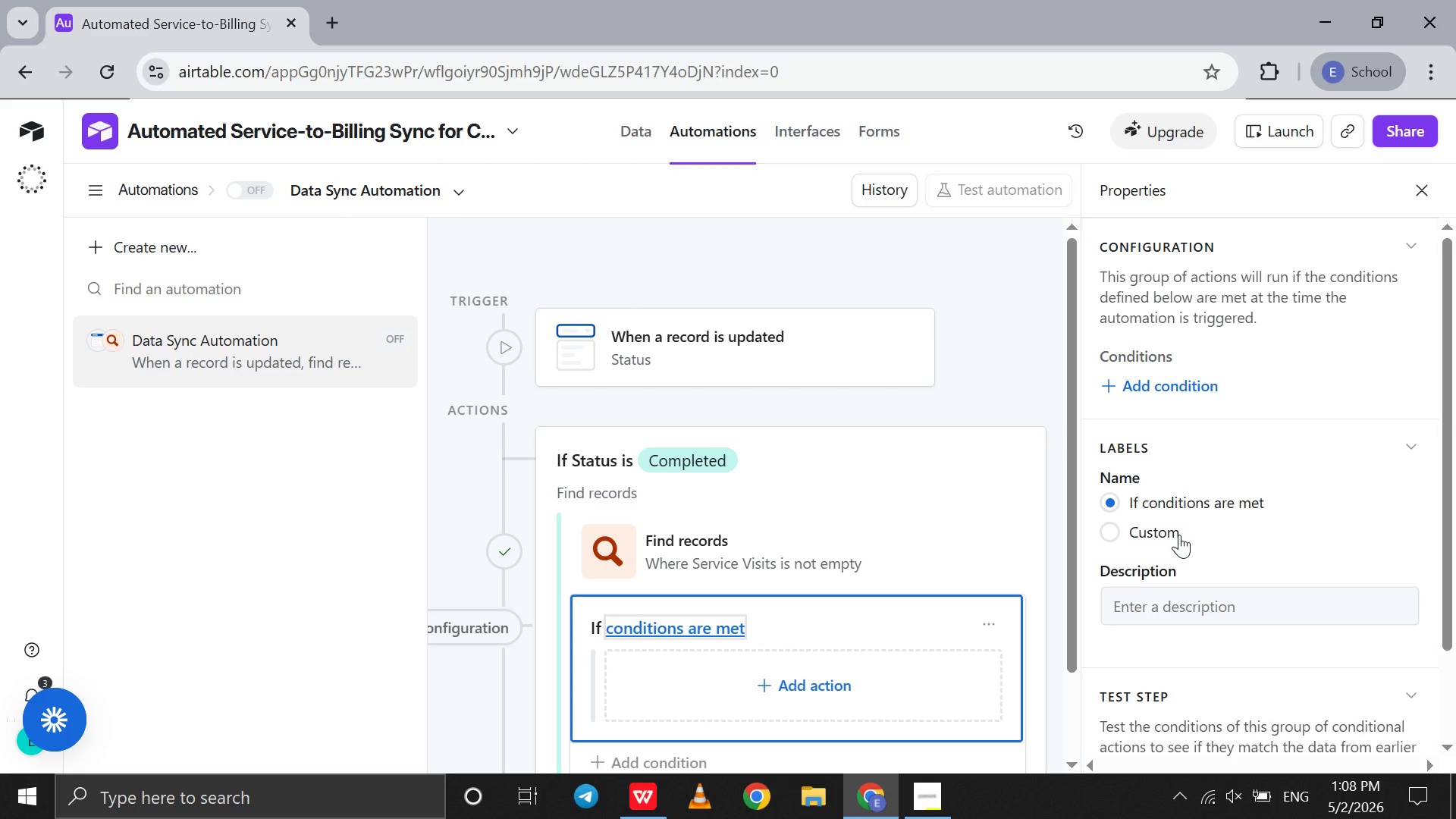 
scroll: coordinate [1181, 511], scroll_direction: down, amount: 8.0
 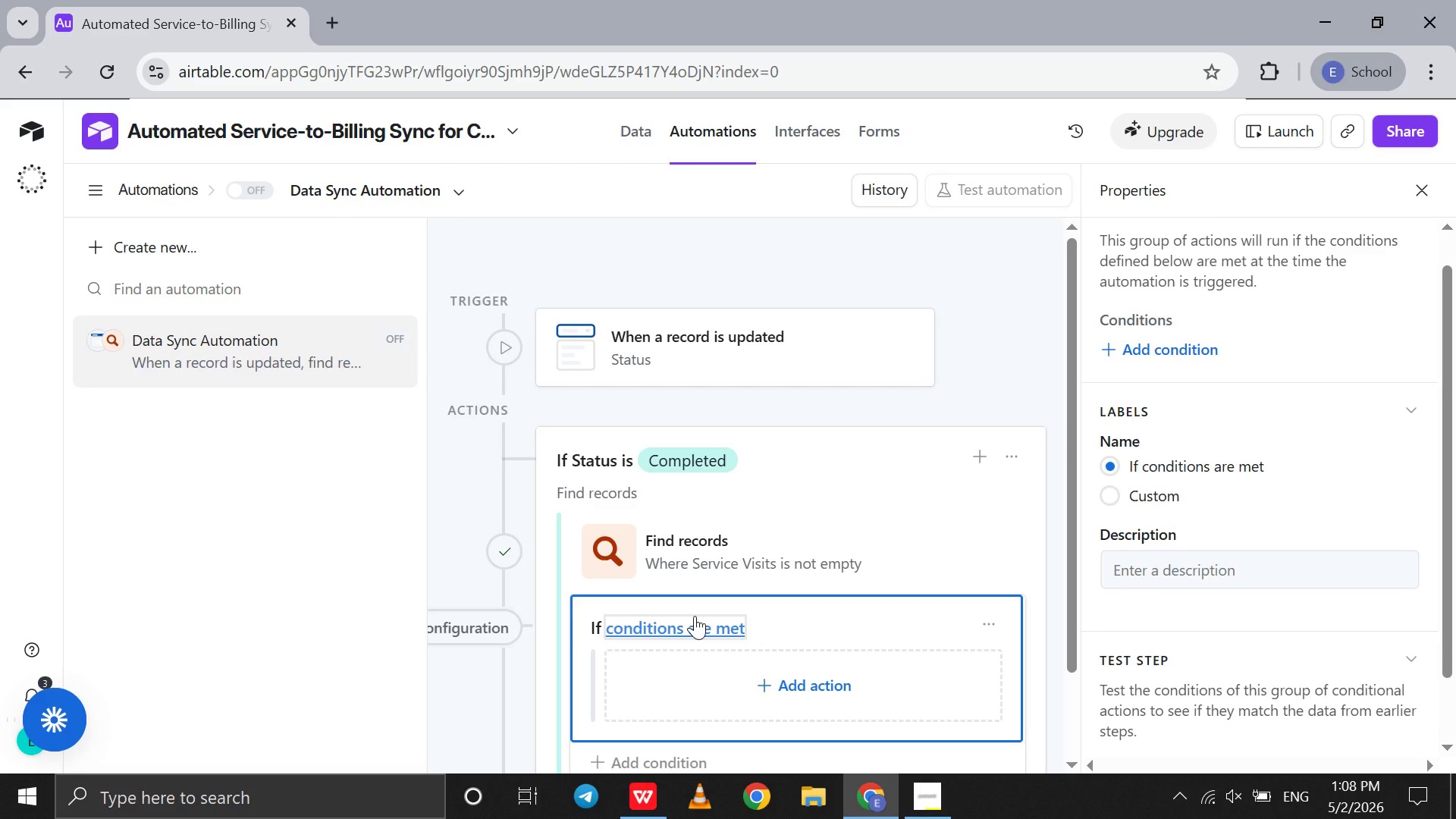 
left_click([695, 616])
 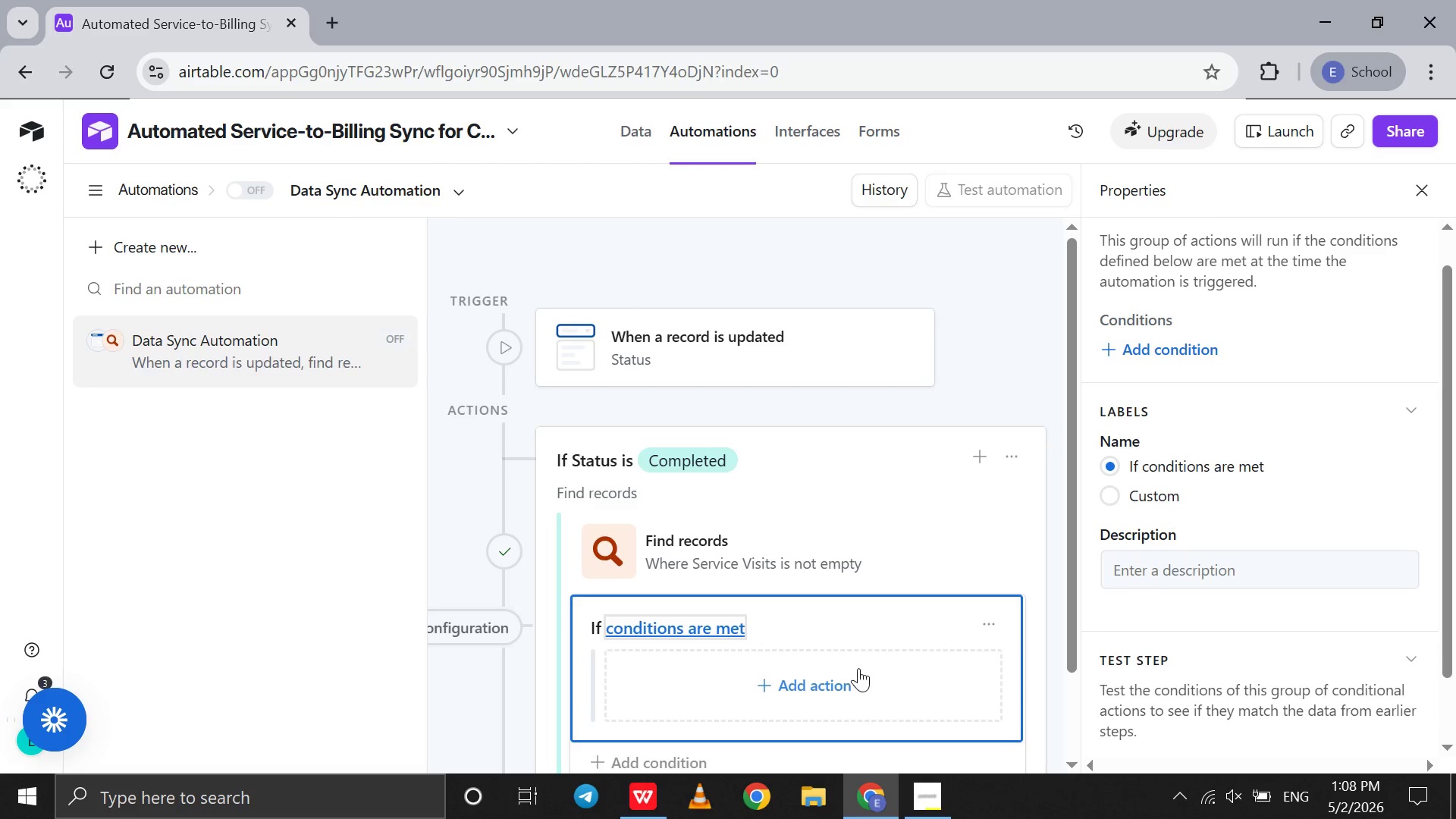 
left_click([853, 639])
 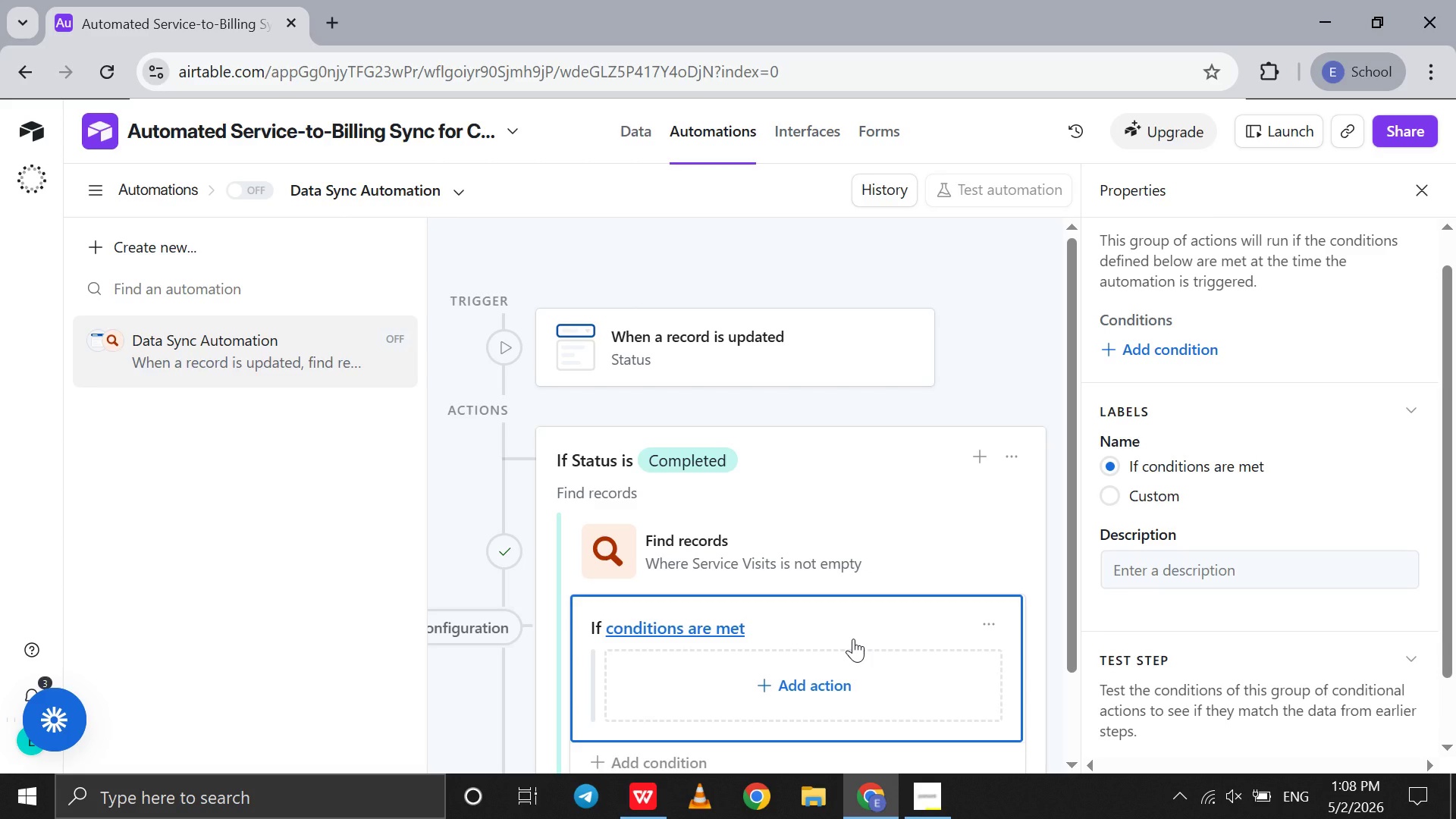 
left_click([853, 639])
 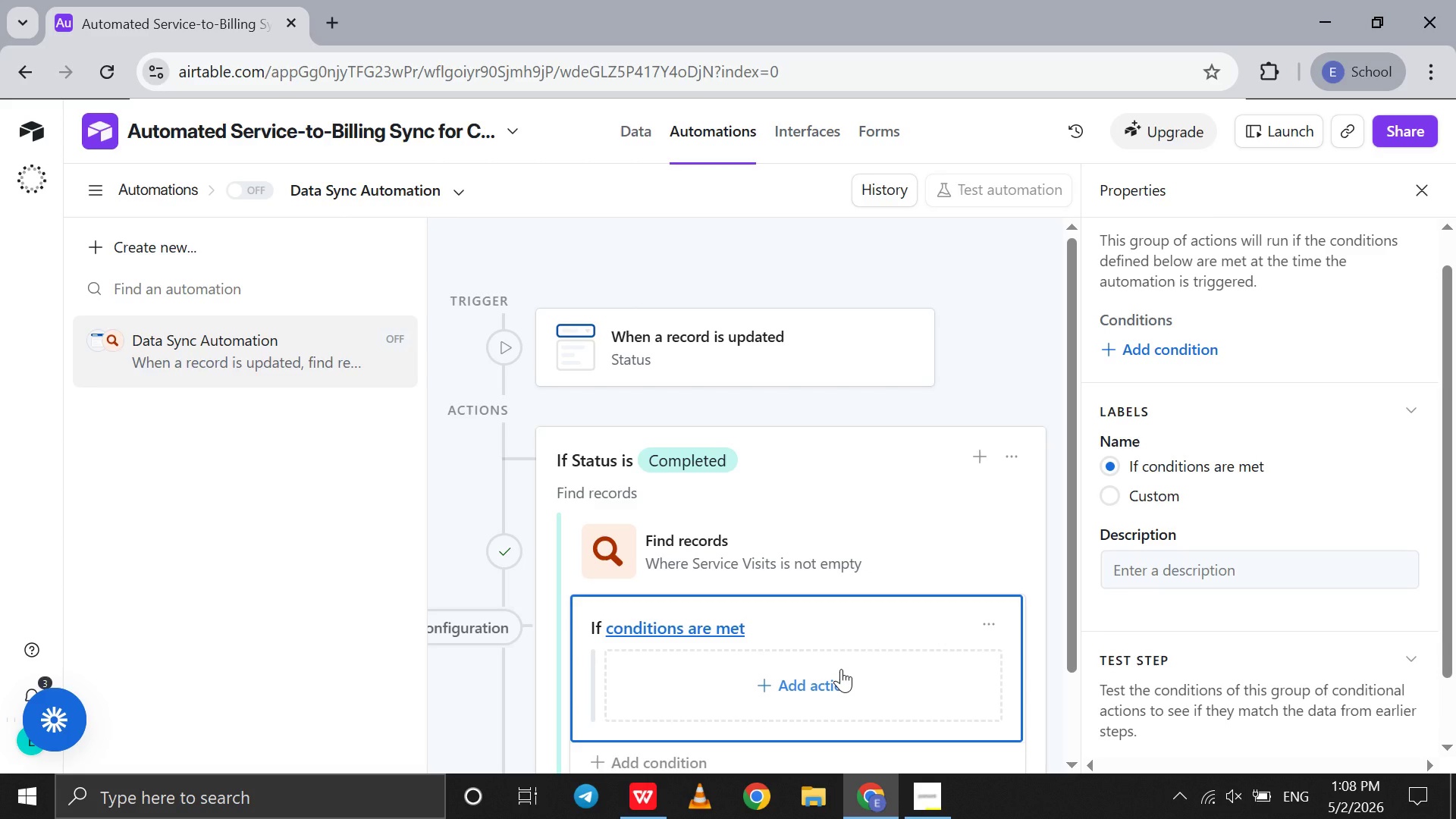 
left_click([841, 669])
 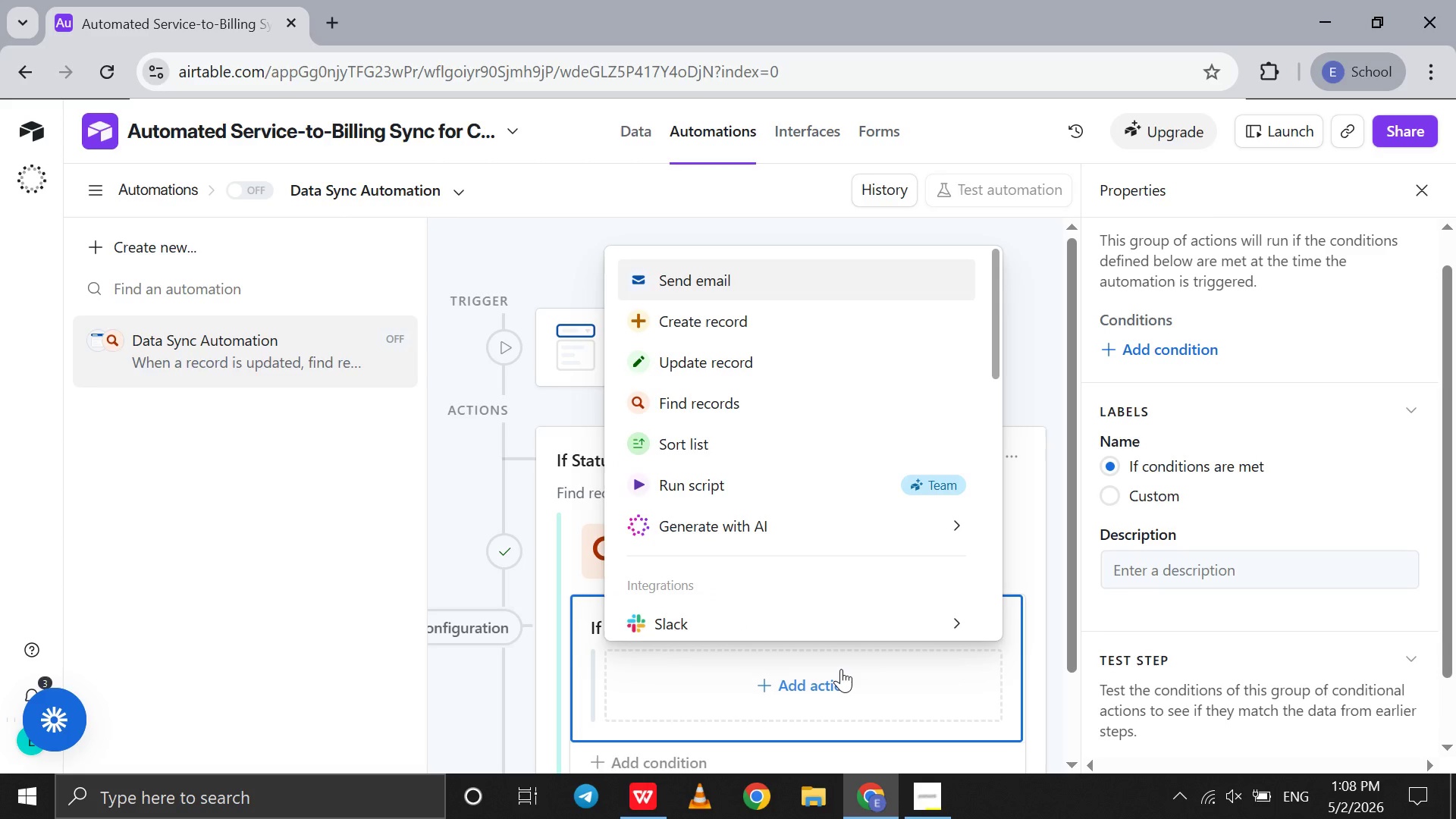 
left_click([841, 669])
 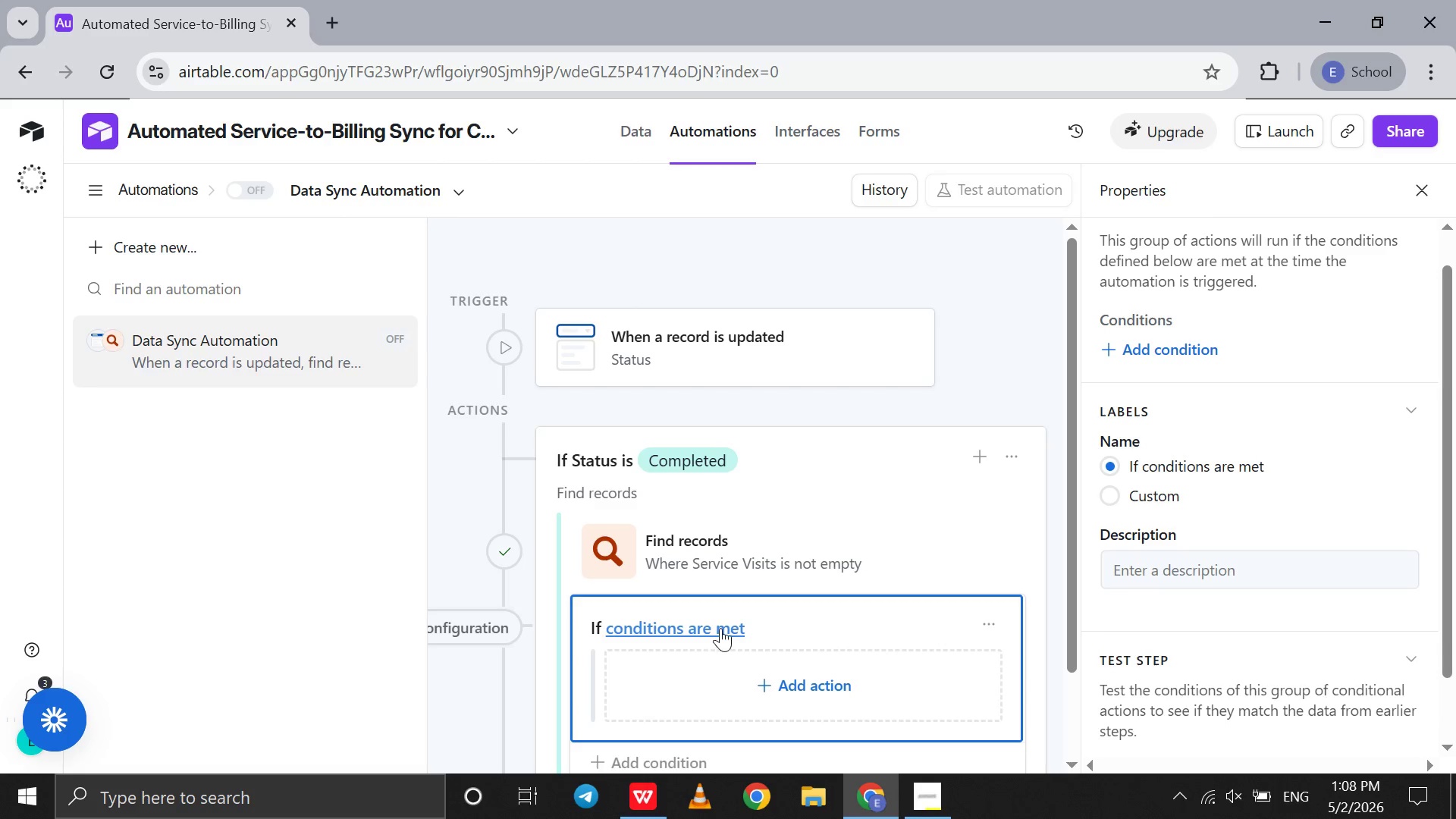 
left_click([720, 628])
 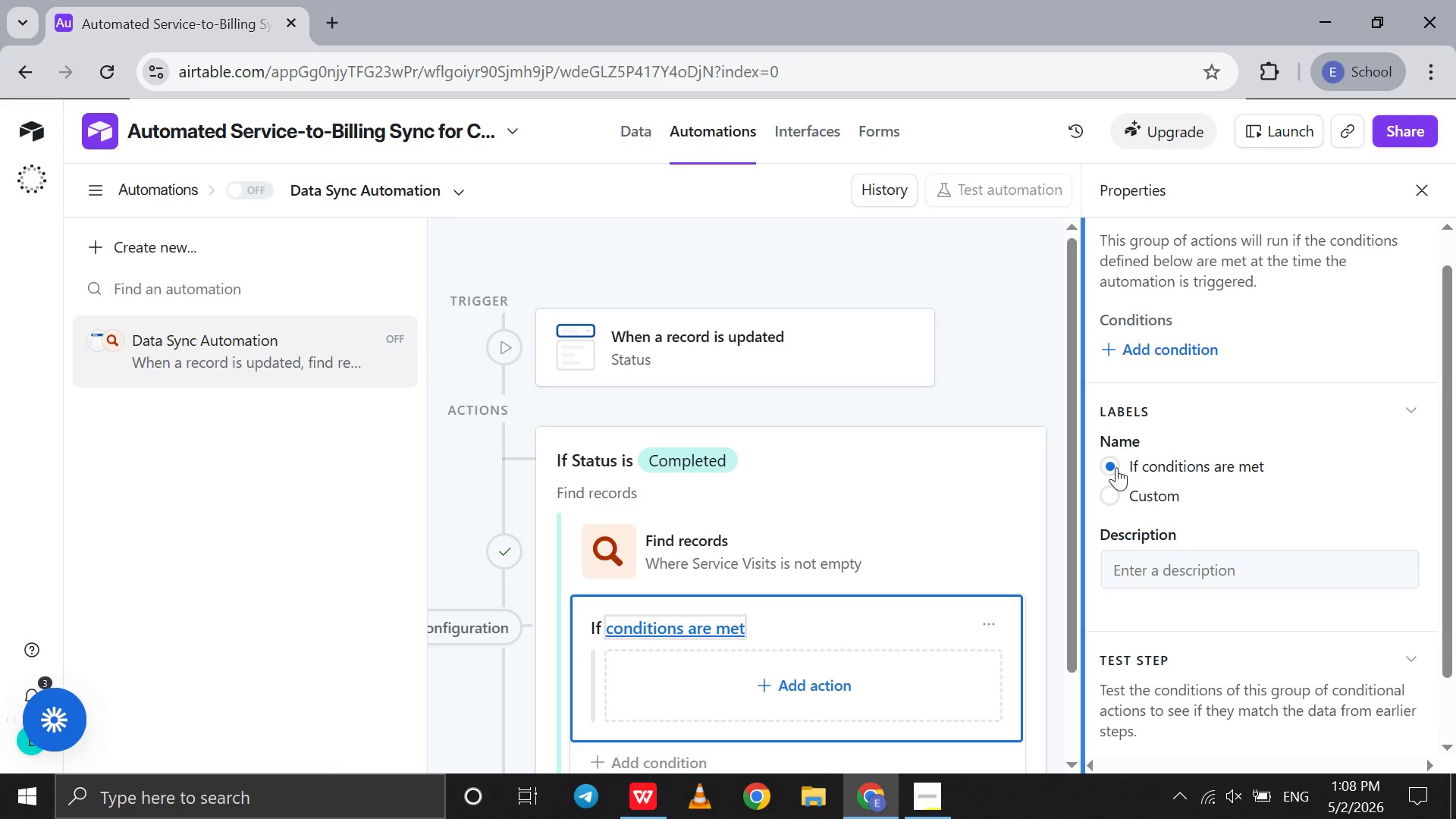 
left_click([1137, 467])
 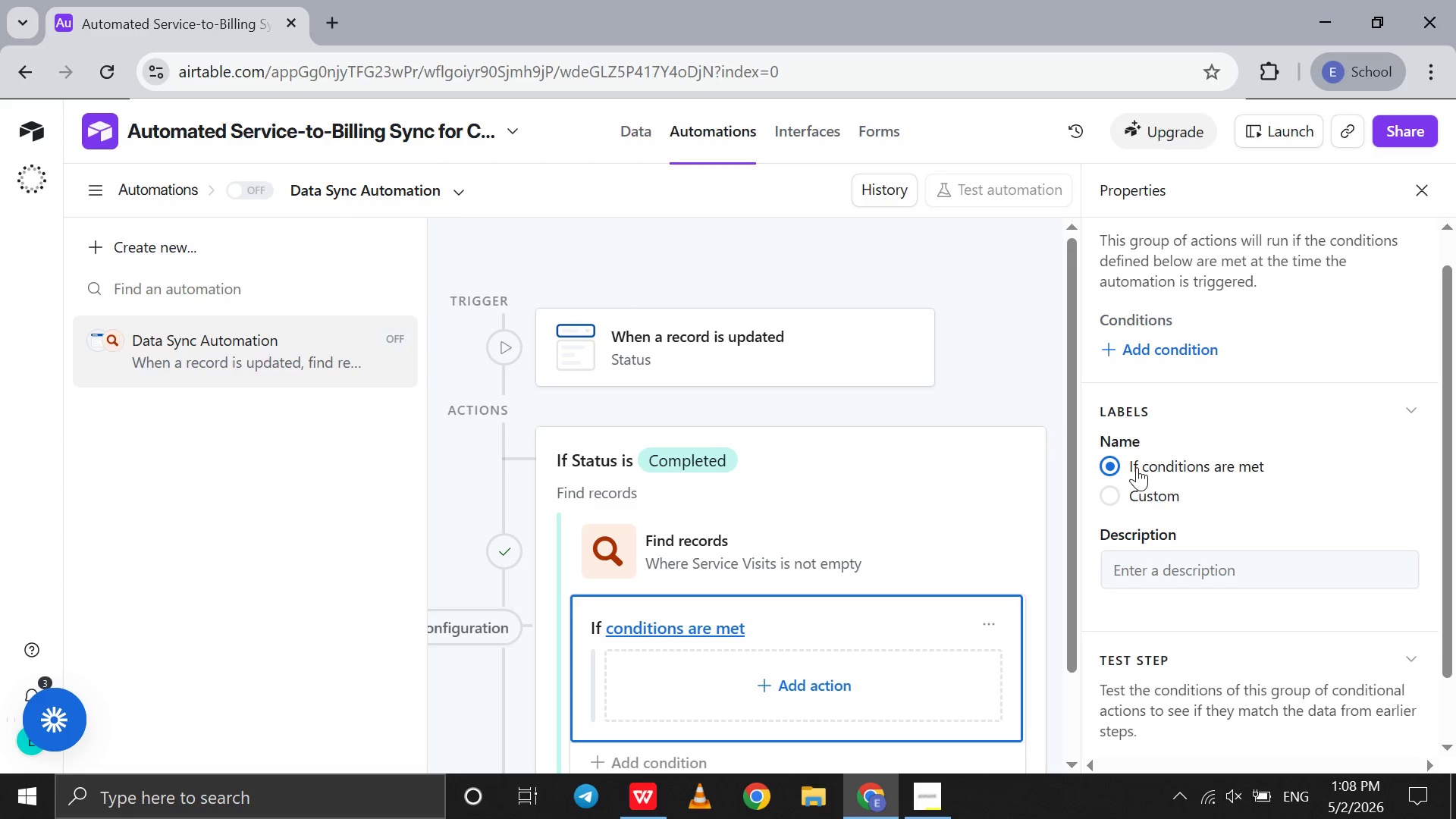 
scroll: coordinate [1137, 467], scroll_direction: down, amount: 6.0
 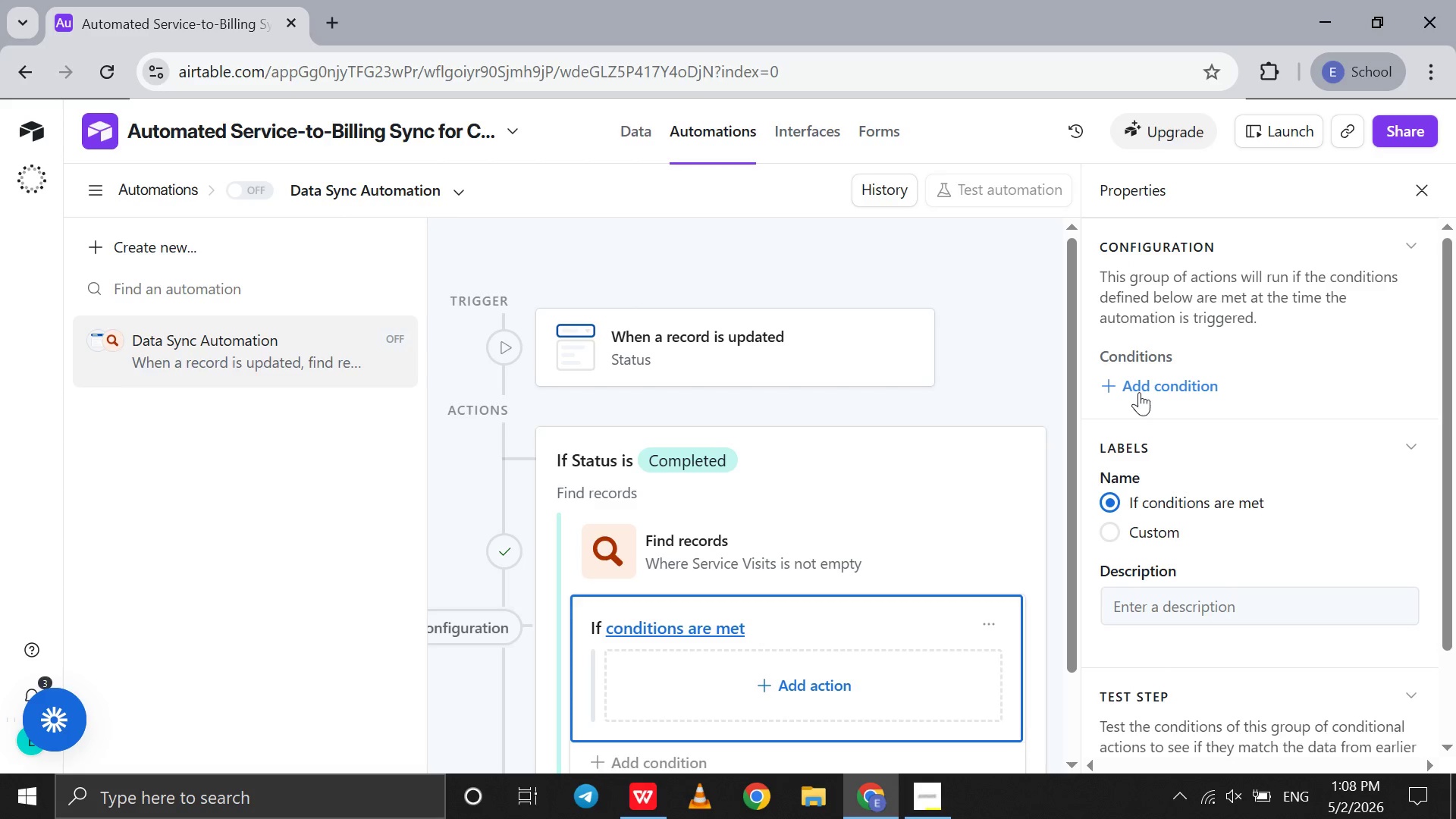 
left_click([1139, 392])
 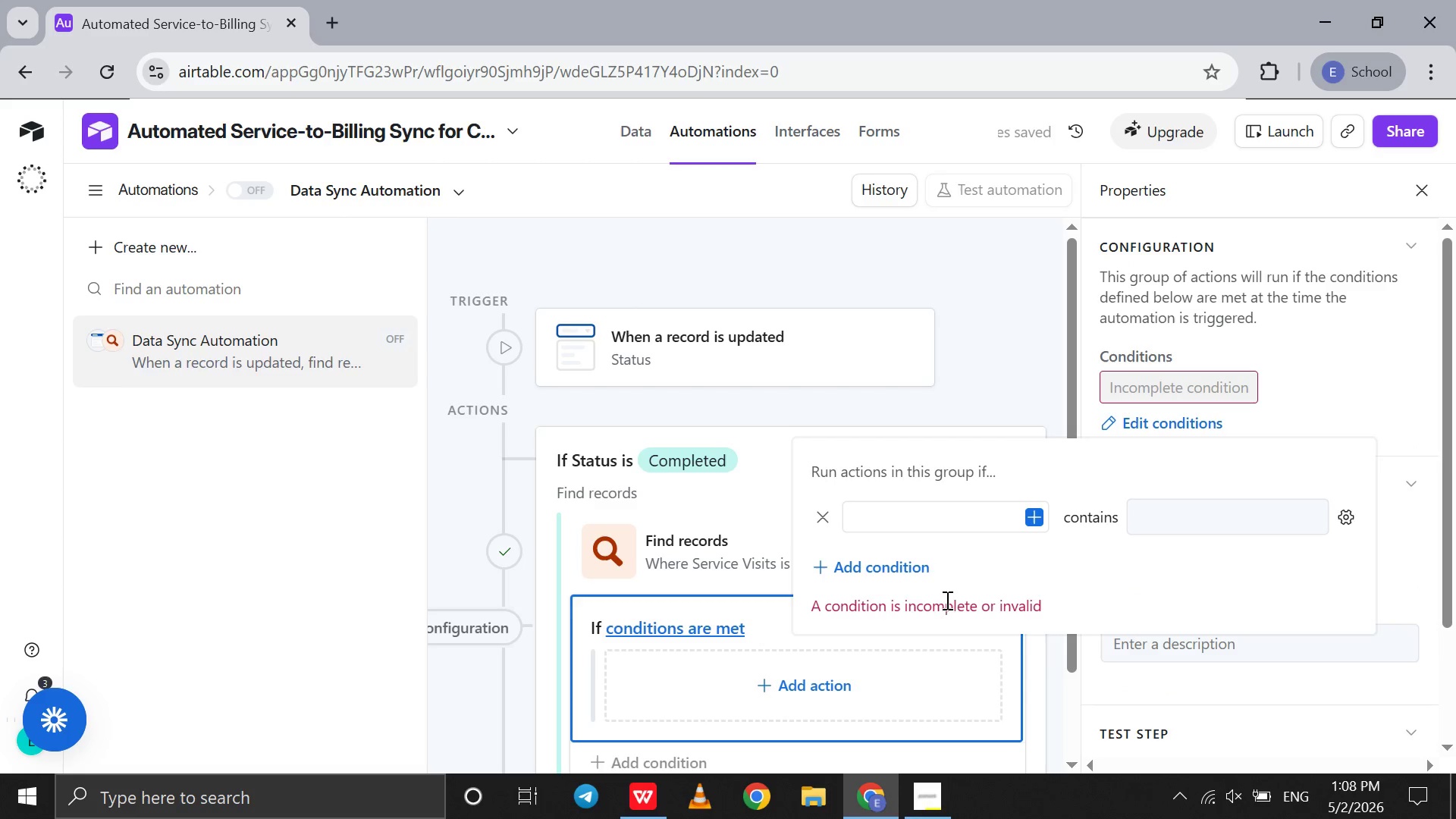 
left_click([1028, 507])
 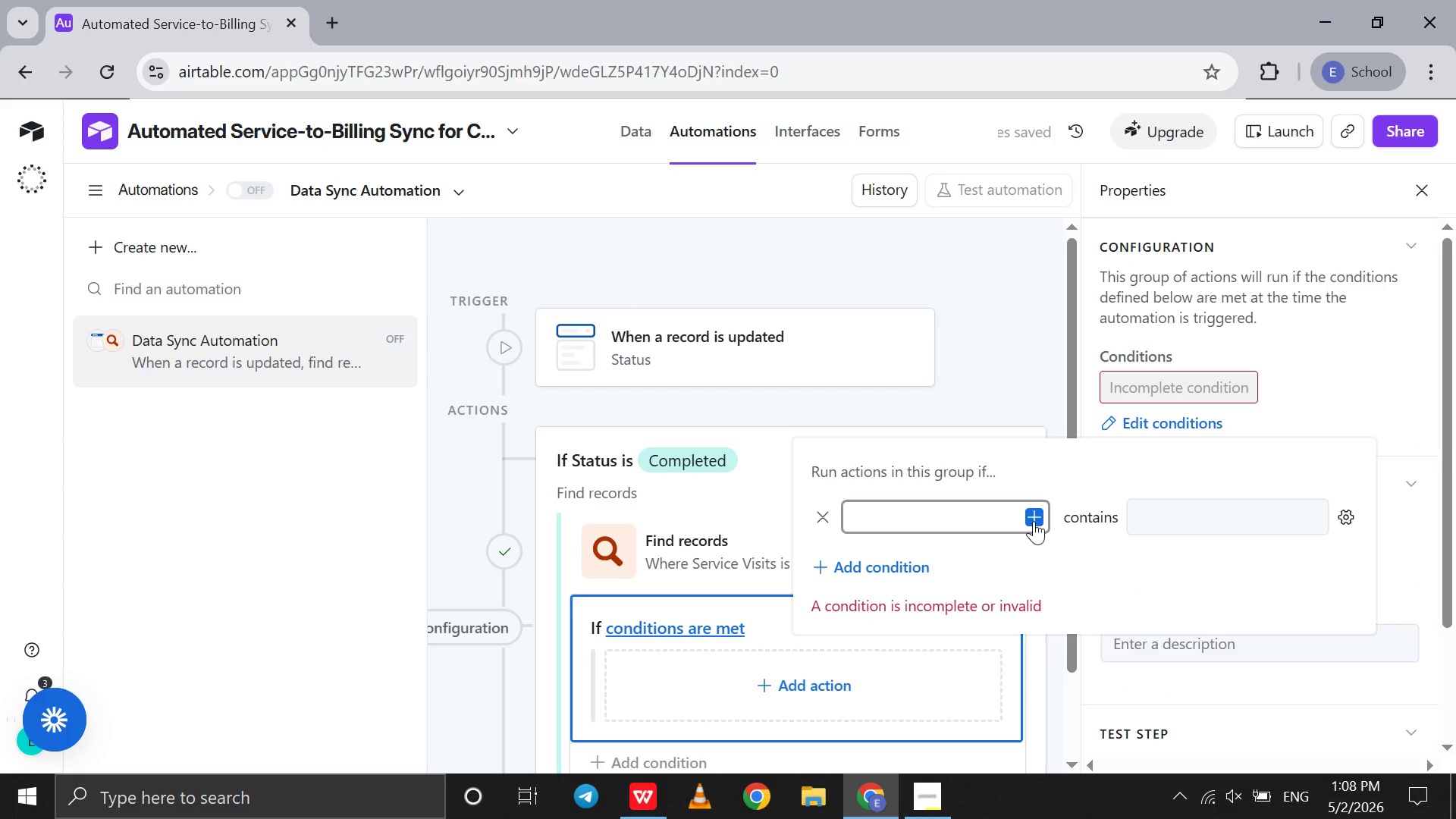 
left_click([1034, 521])
 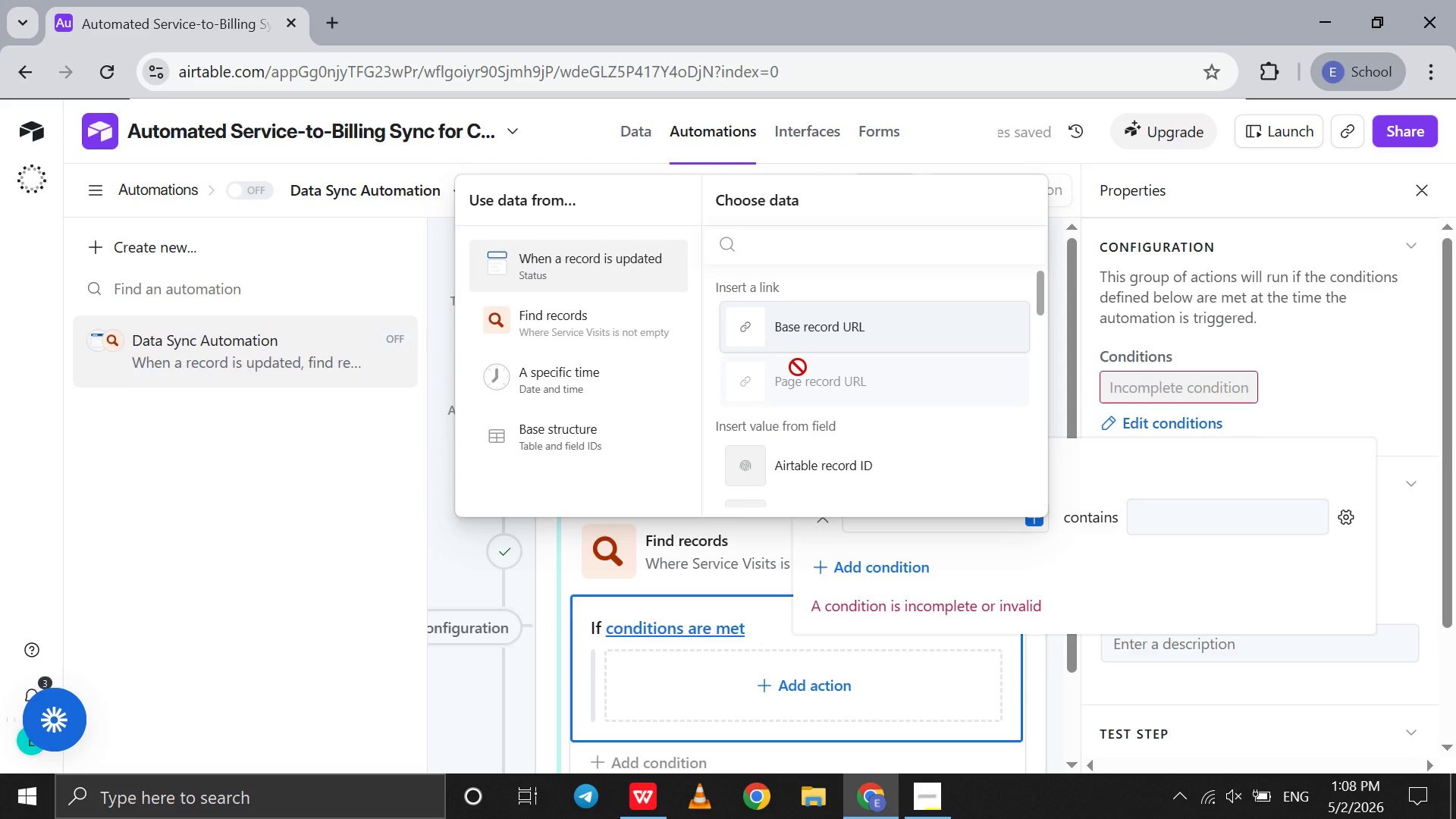 
scroll: coordinate [798, 367], scroll_direction: down, amount: 6.0
 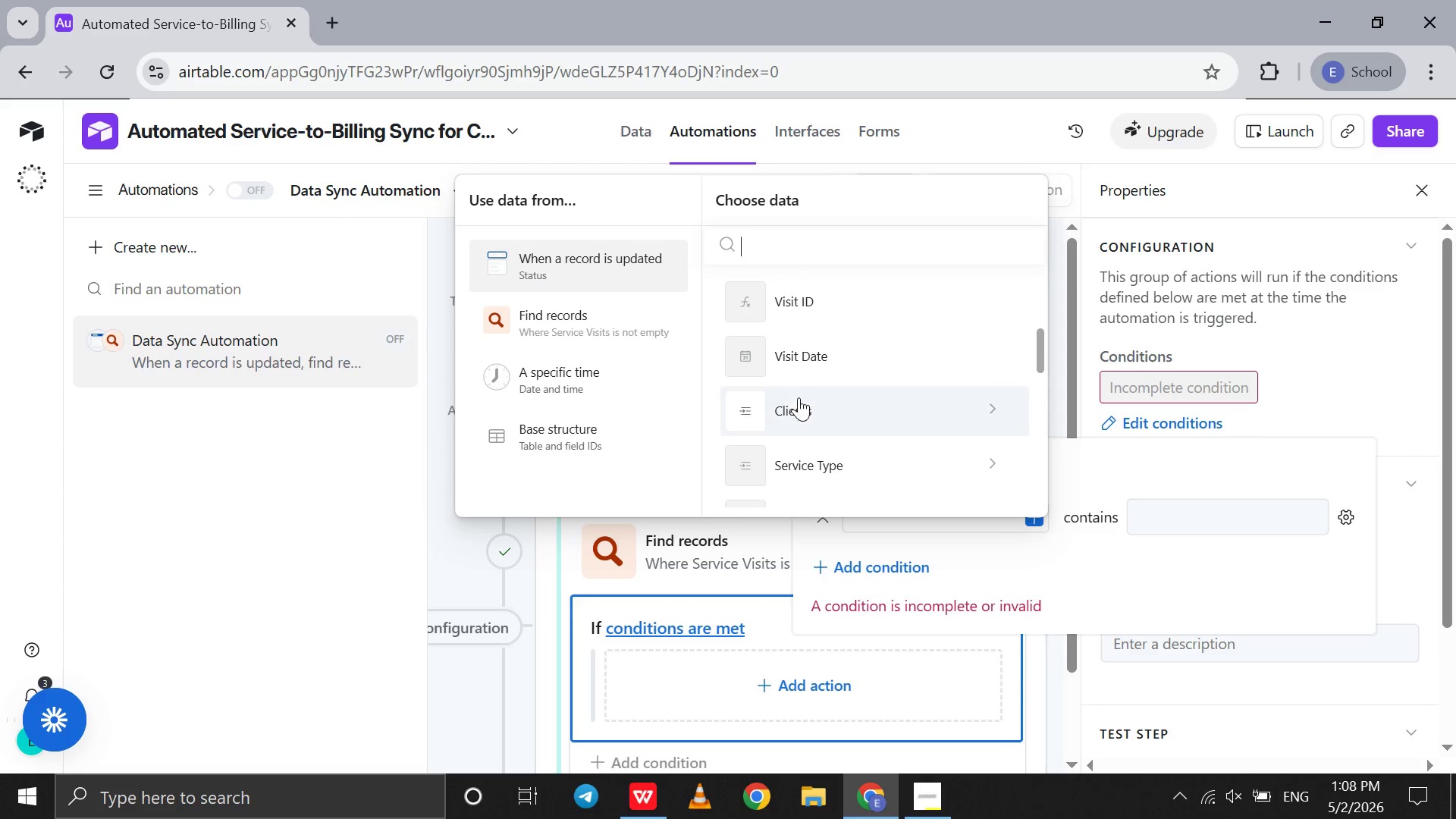 
left_click([799, 397])
 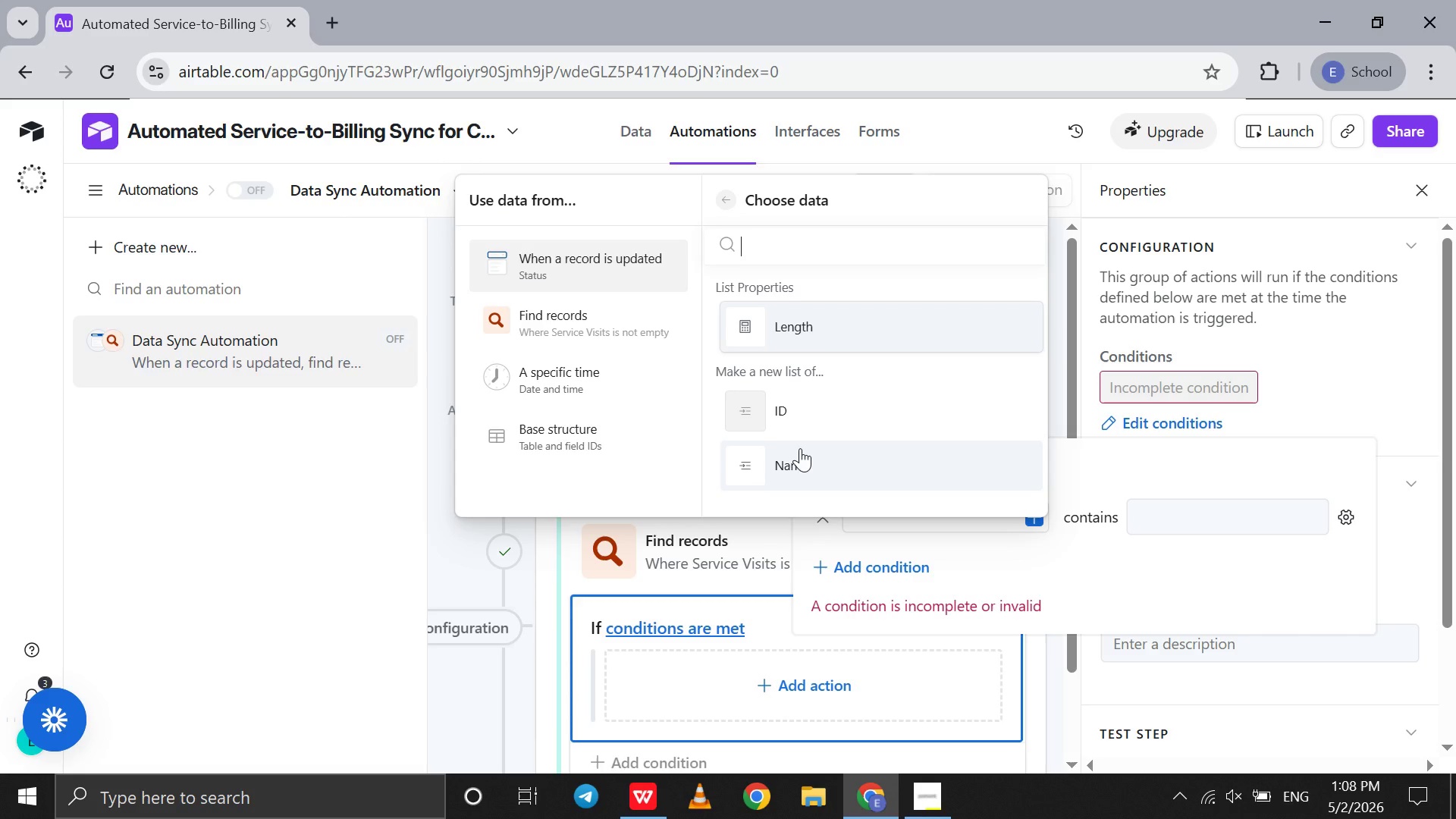 
left_click([800, 452])
 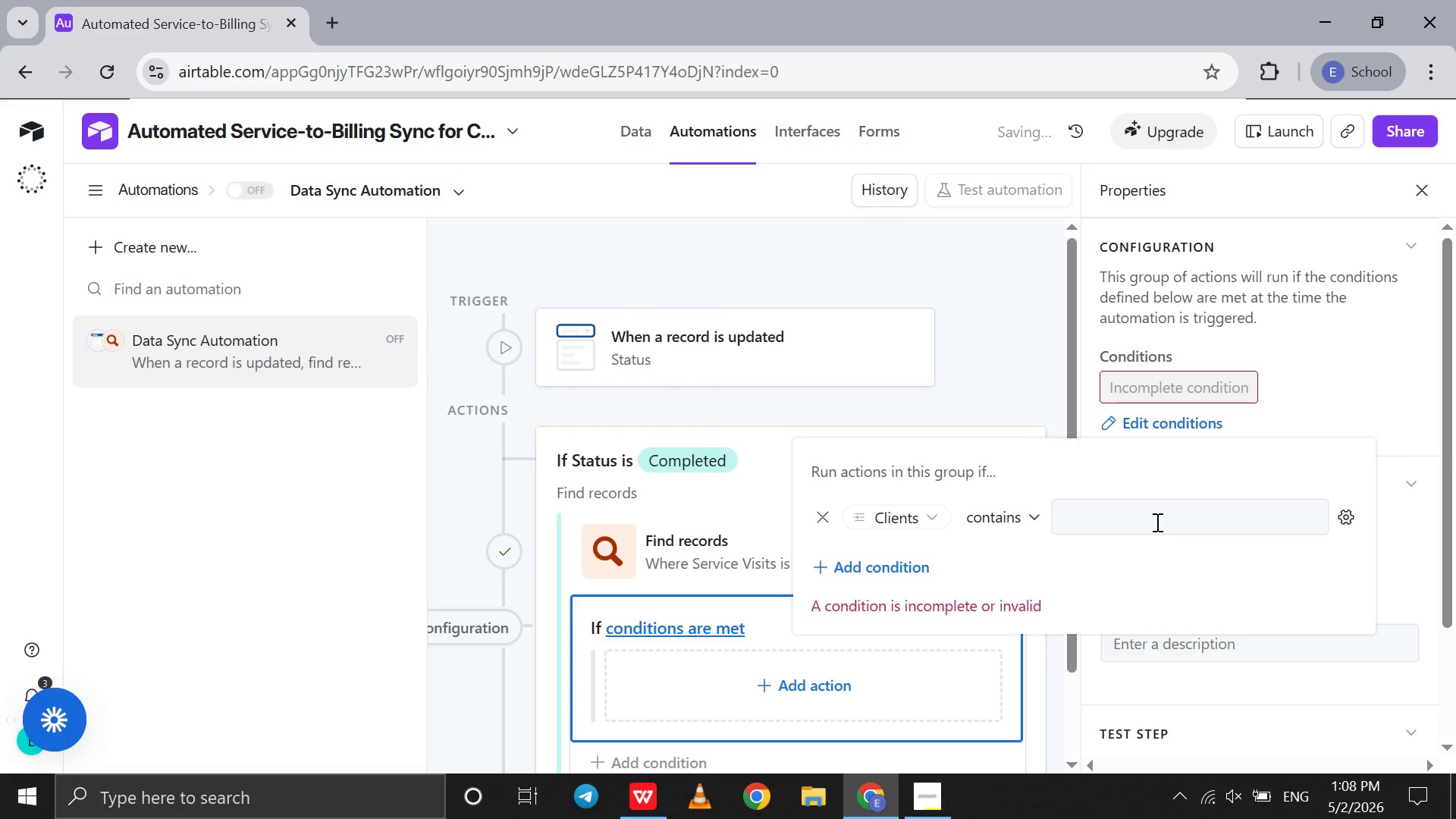 
left_click([1156, 519])
 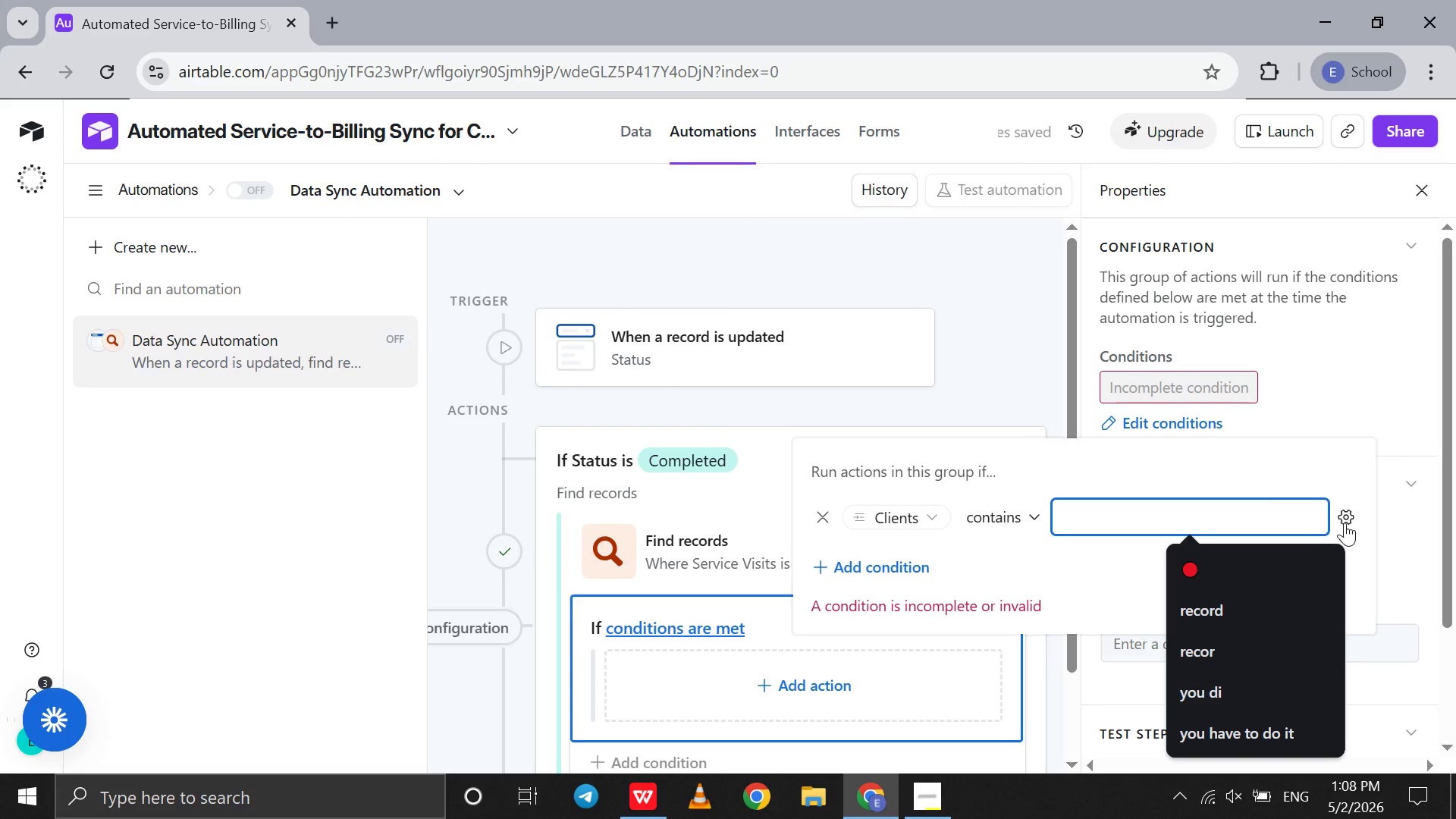 
left_click([1344, 520])
 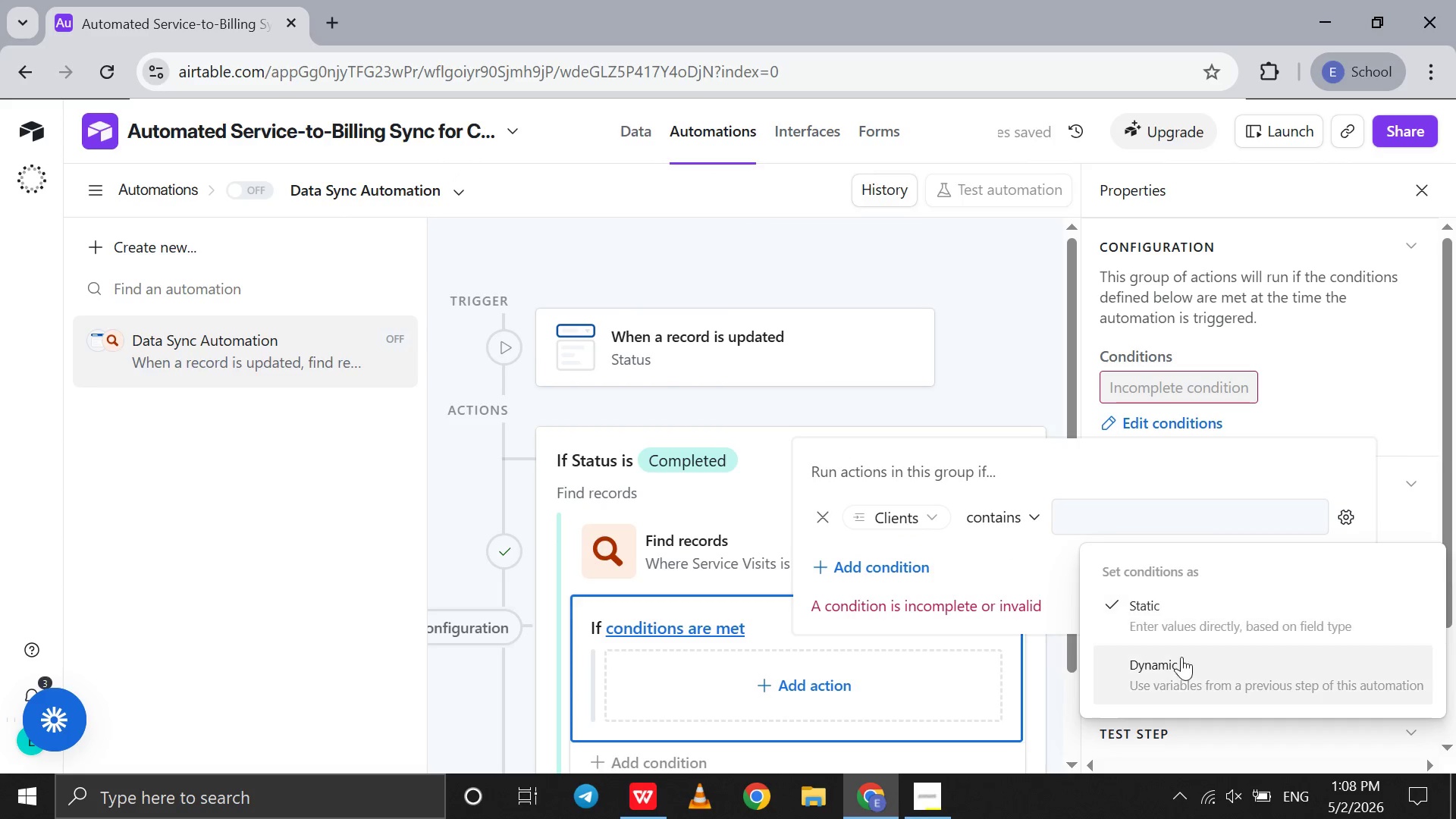 
left_click([1179, 663])
 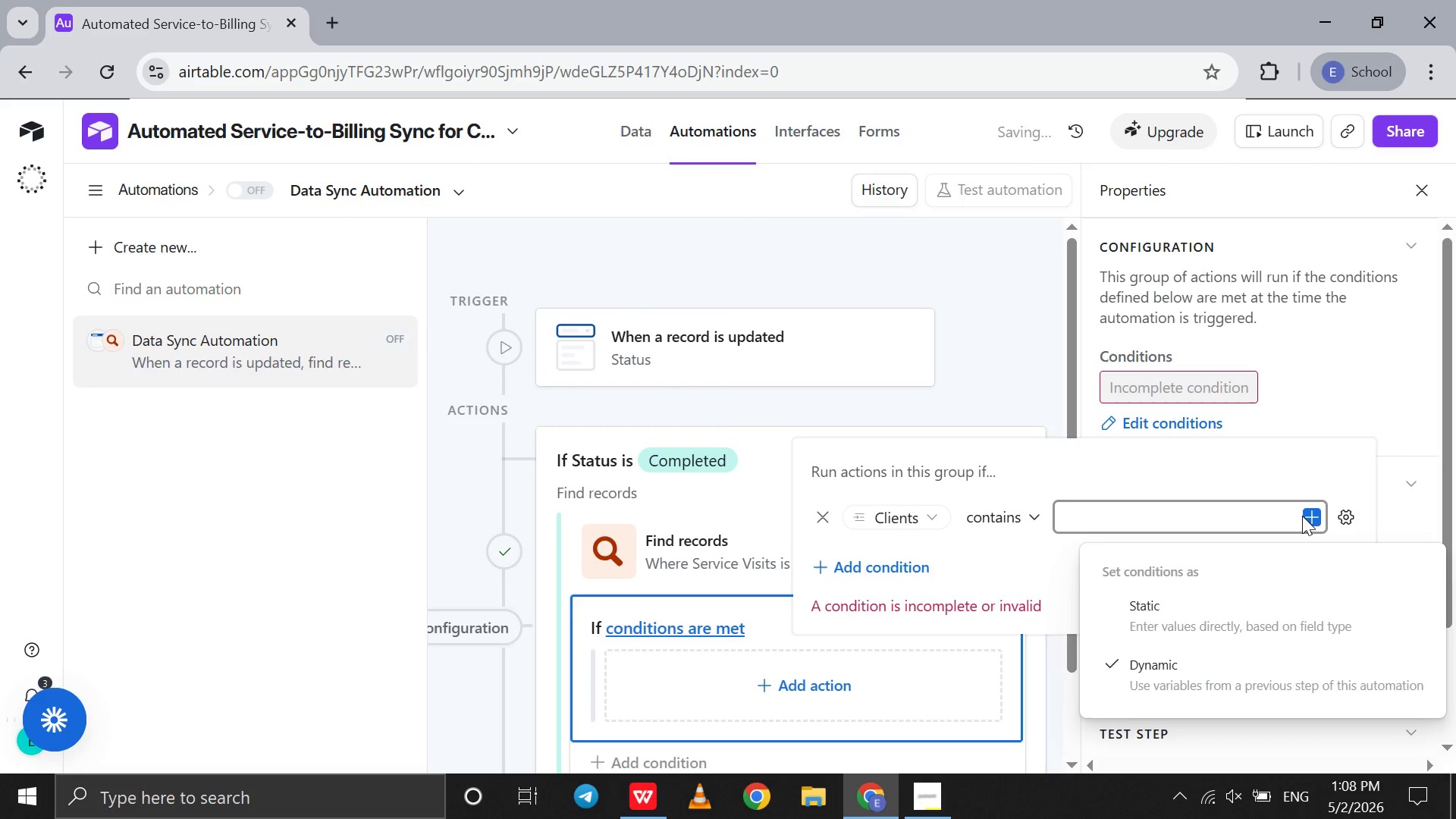 
left_click([1304, 515])
 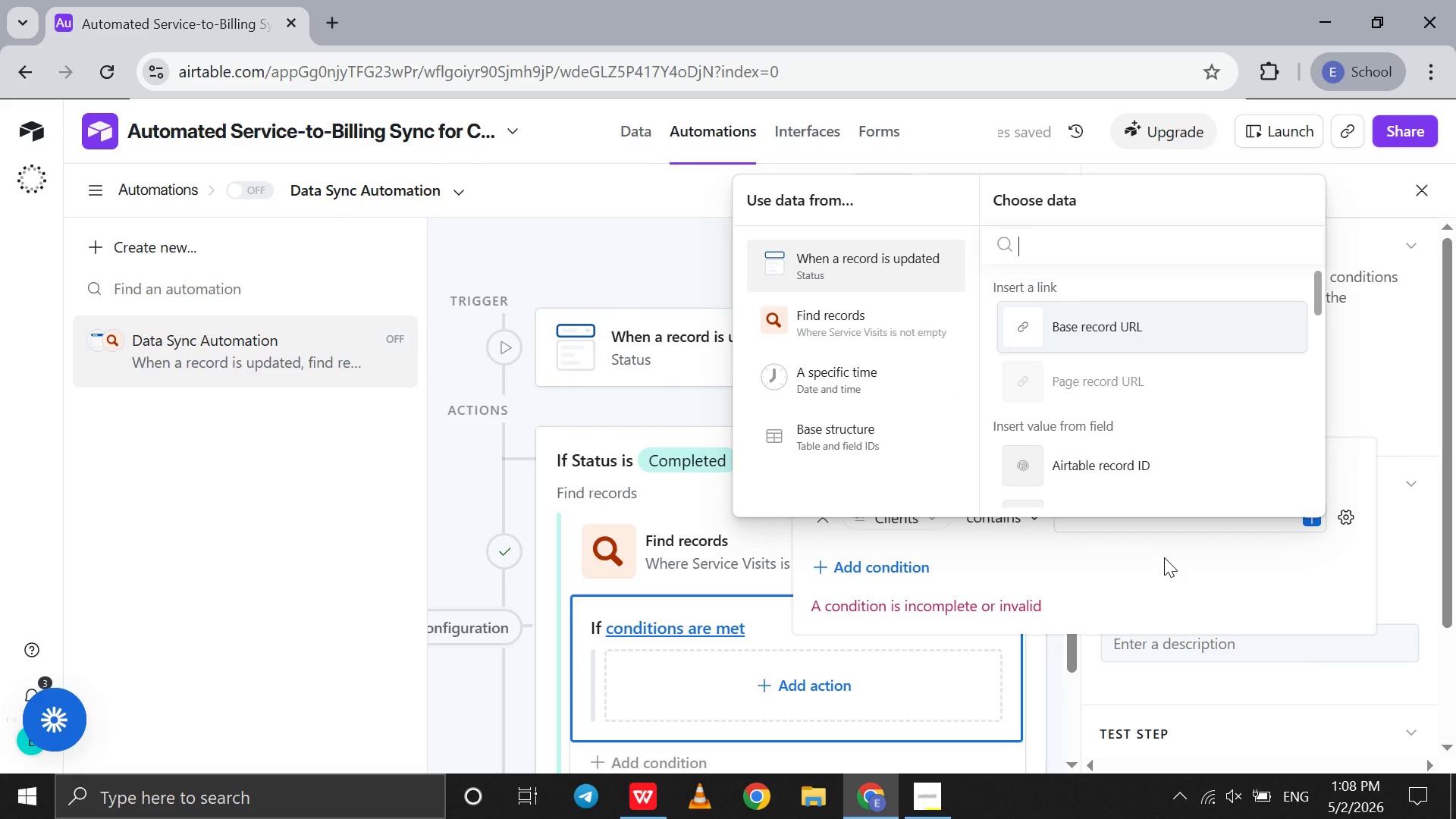 
scroll: coordinate [1164, 557], scroll_direction: down, amount: 3.0
 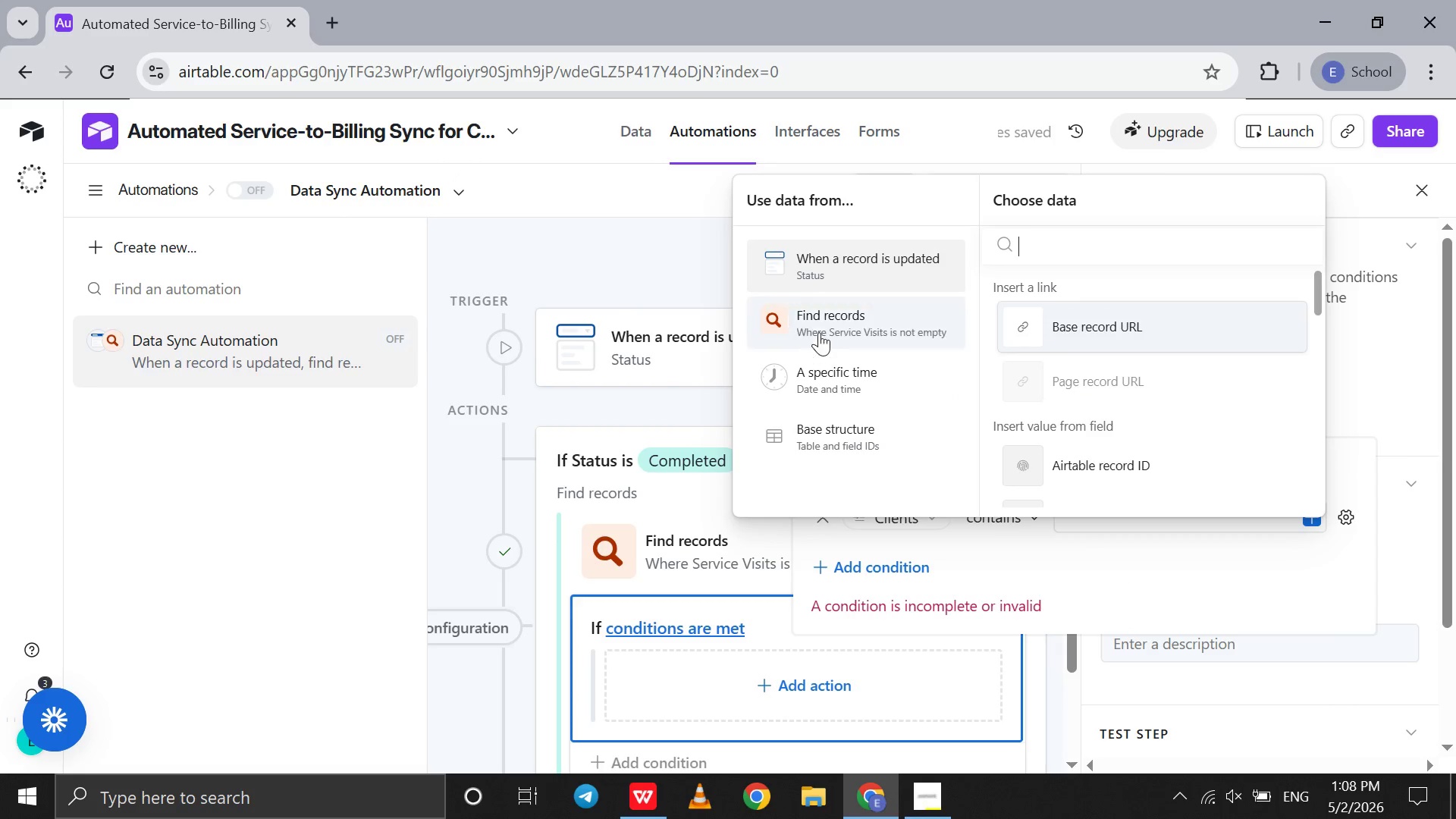 
left_click([819, 330])
 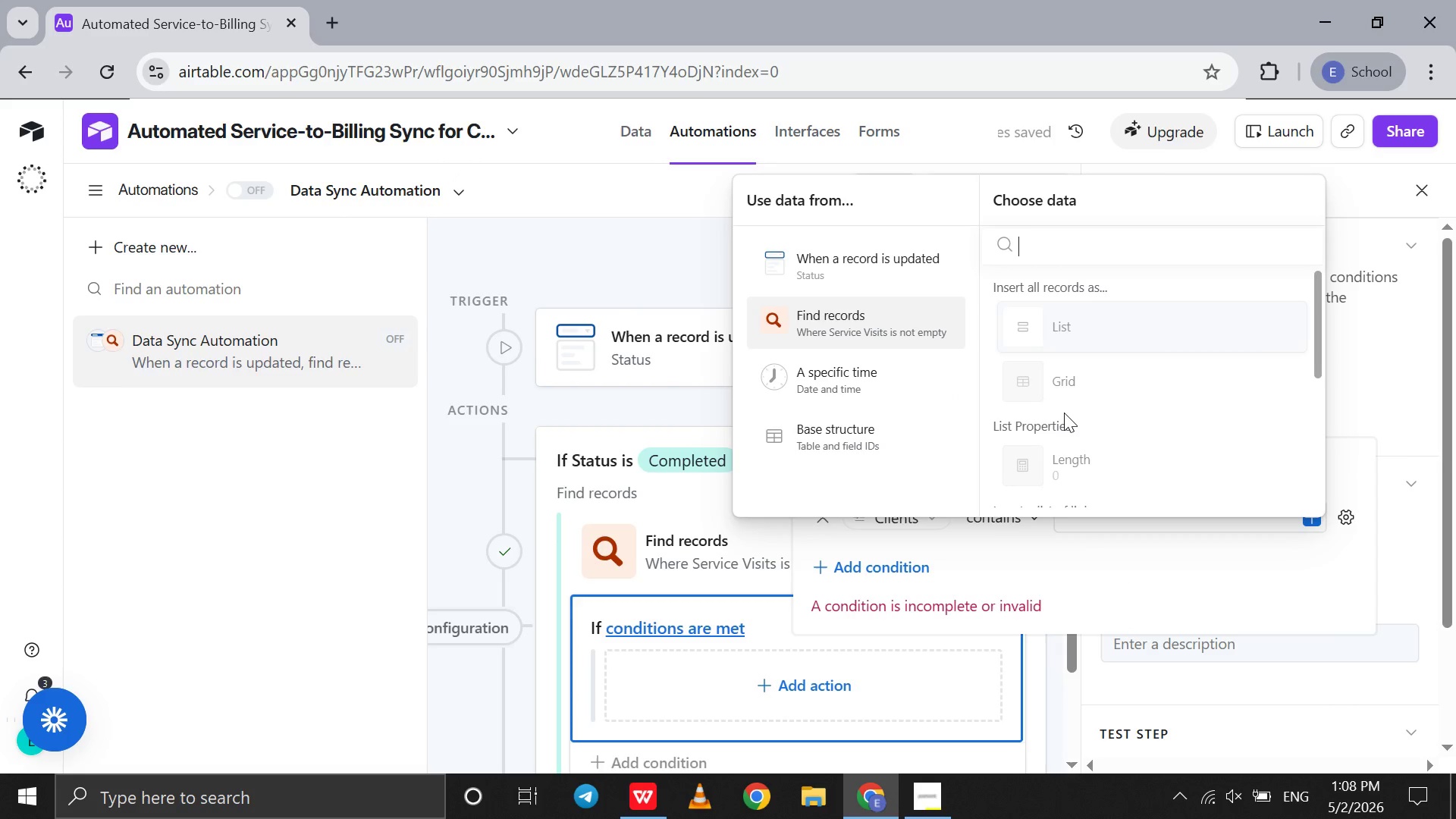 
scroll: coordinate [1064, 413], scroll_direction: down, amount: 12.0
 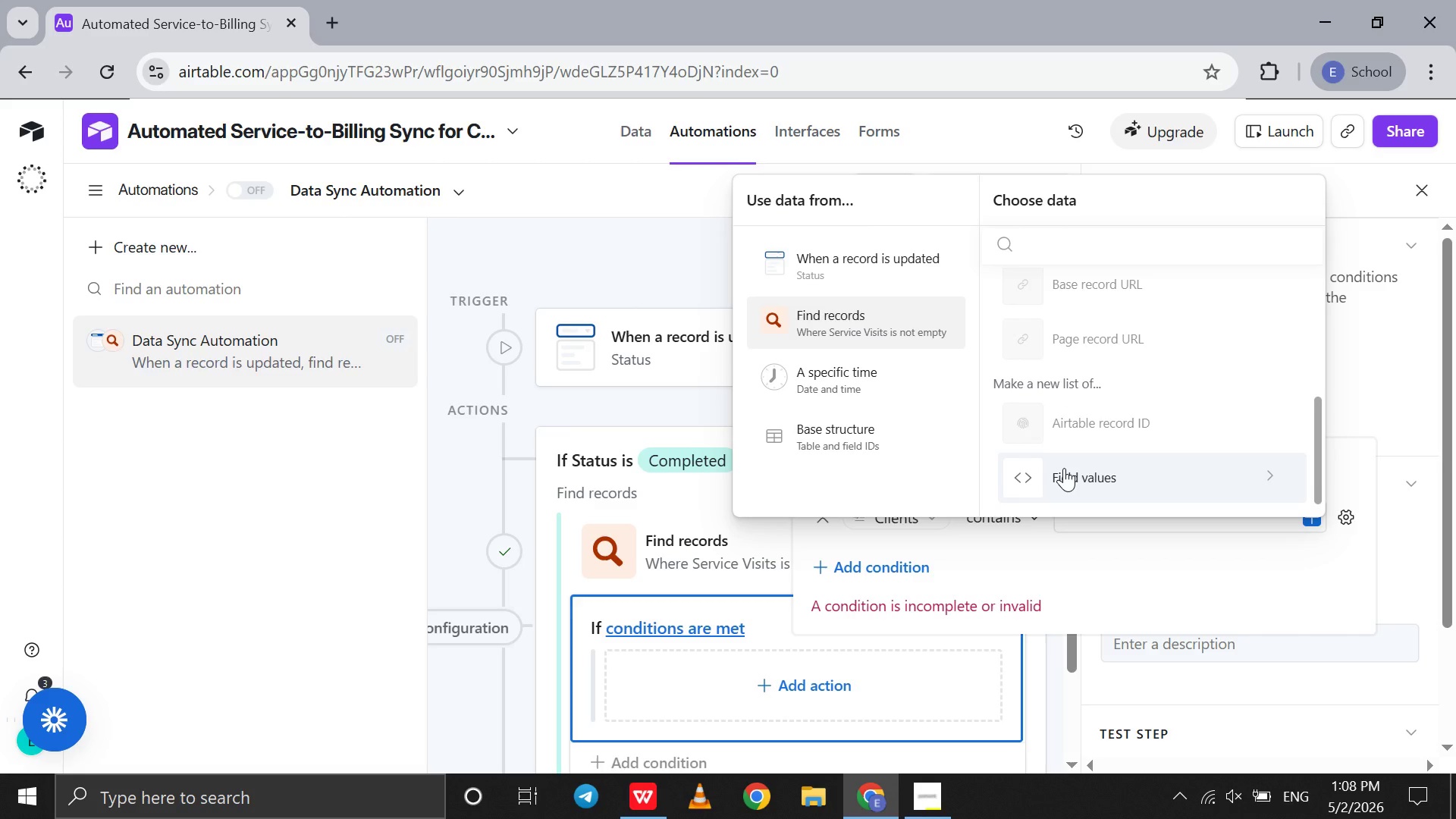 
left_click([1064, 468])
 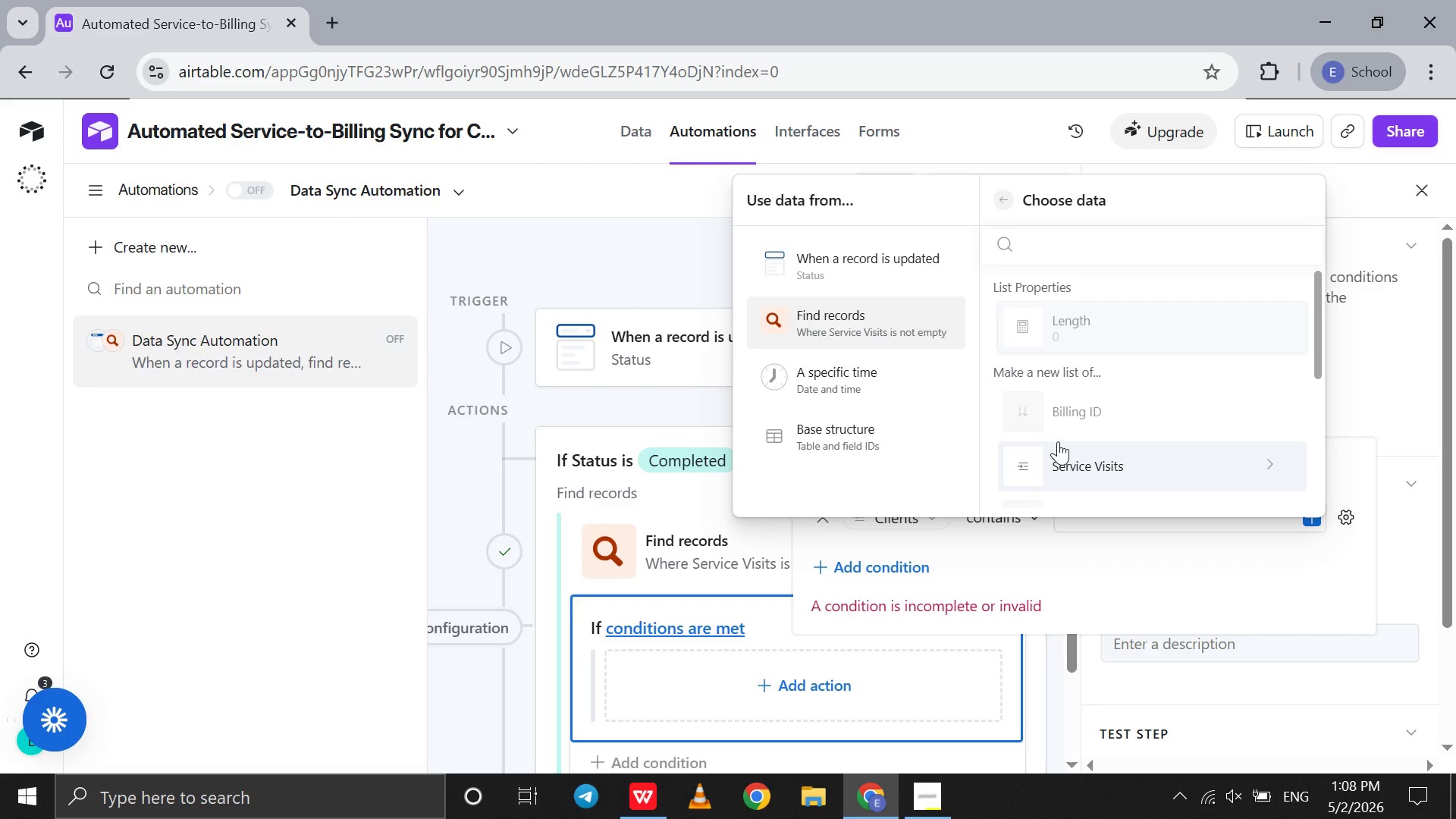 
scroll: coordinate [1058, 441], scroll_direction: down, amount: 4.0
 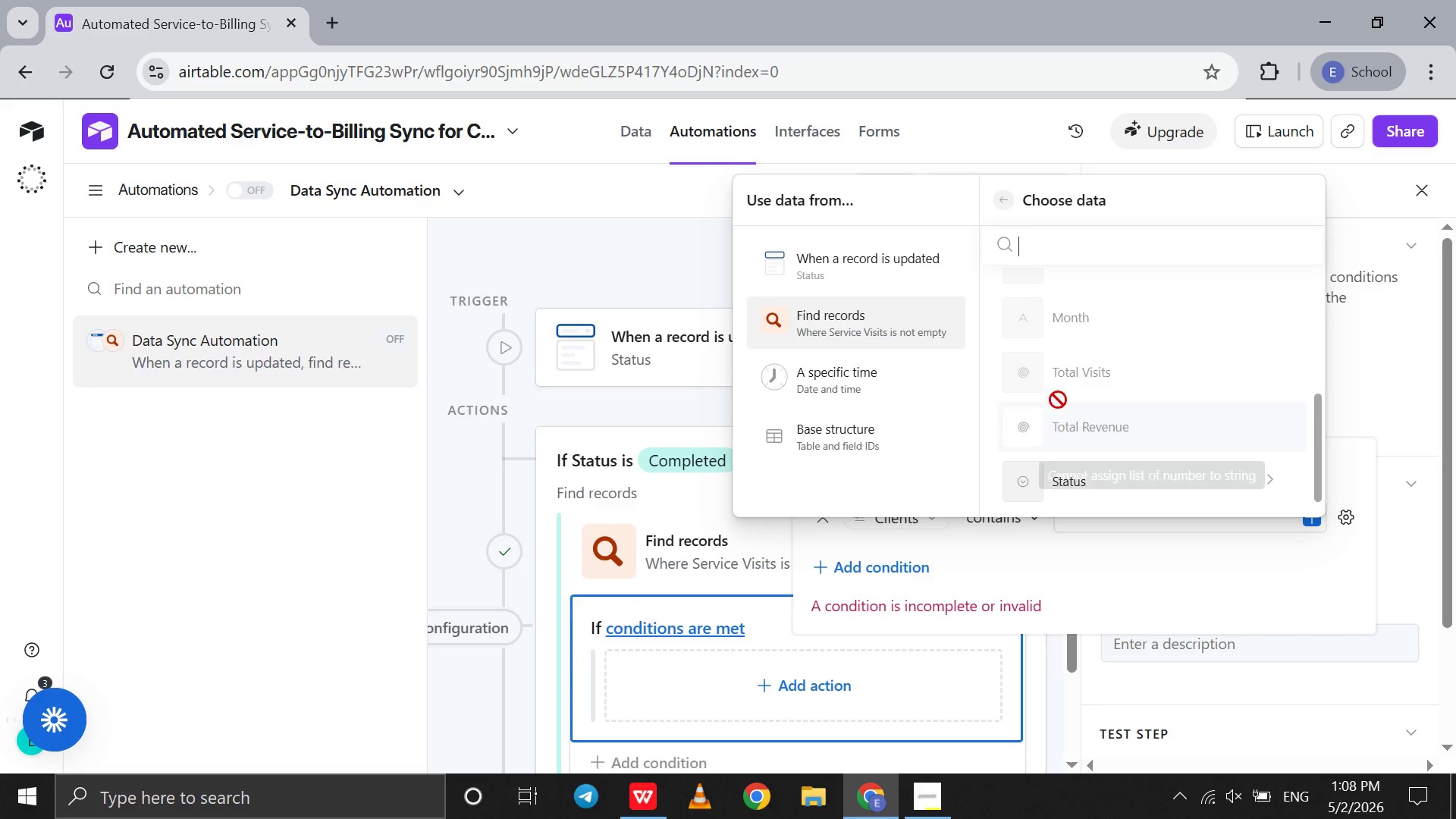 
scroll: coordinate [1068, 349], scroll_direction: up, amount: 5.0
 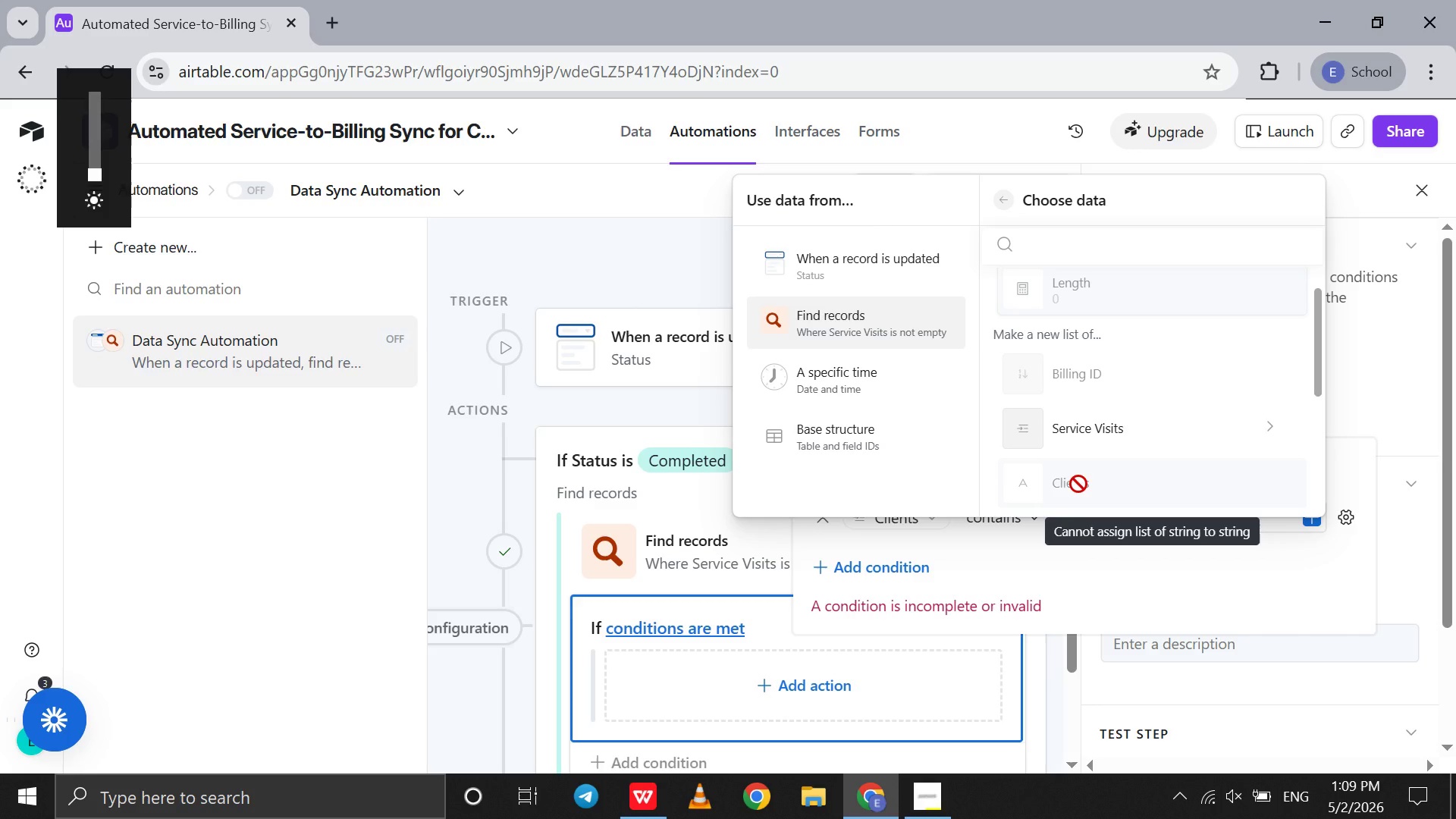 
wait(66.53)
 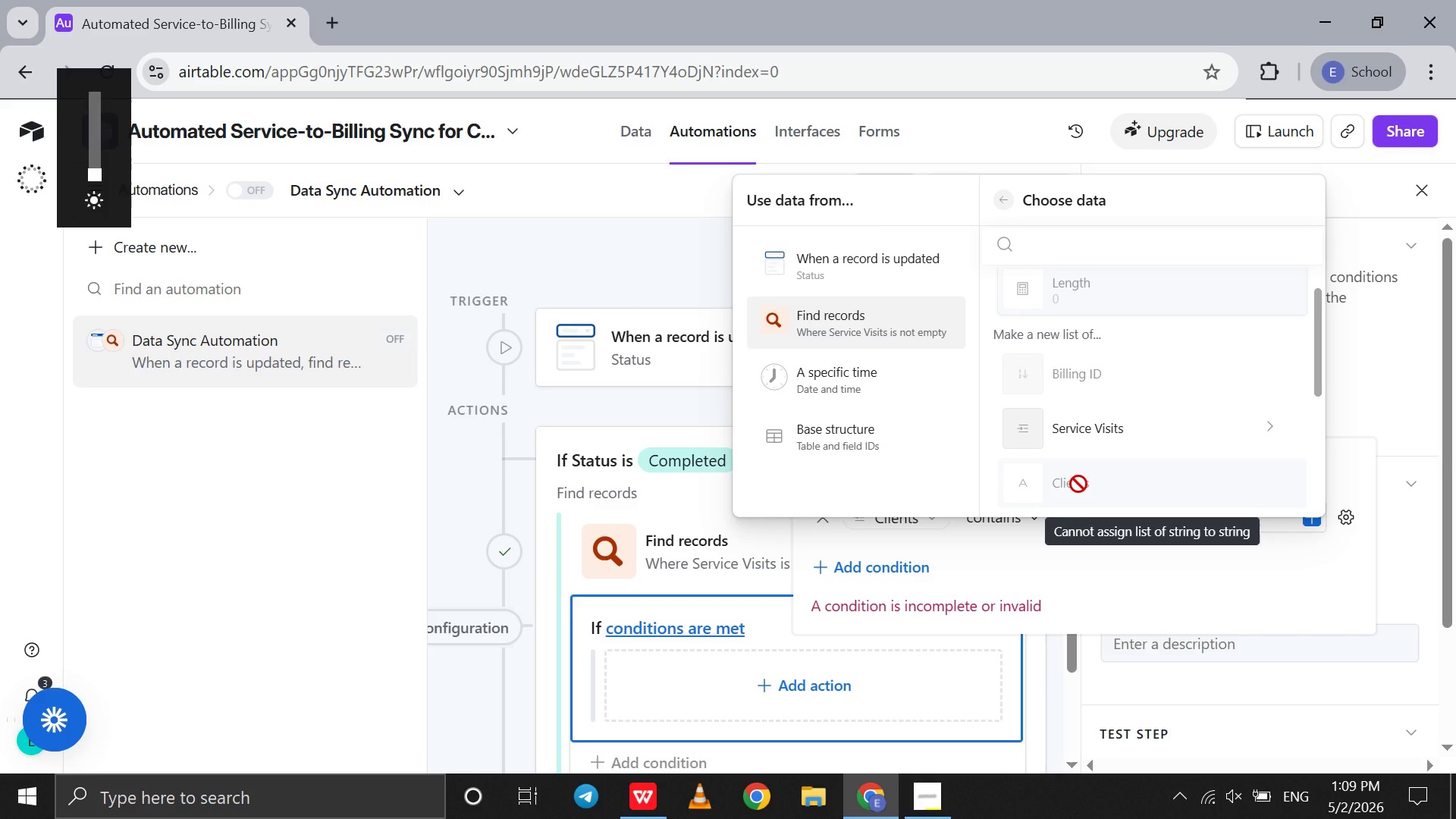 
left_click([1095, 583])
 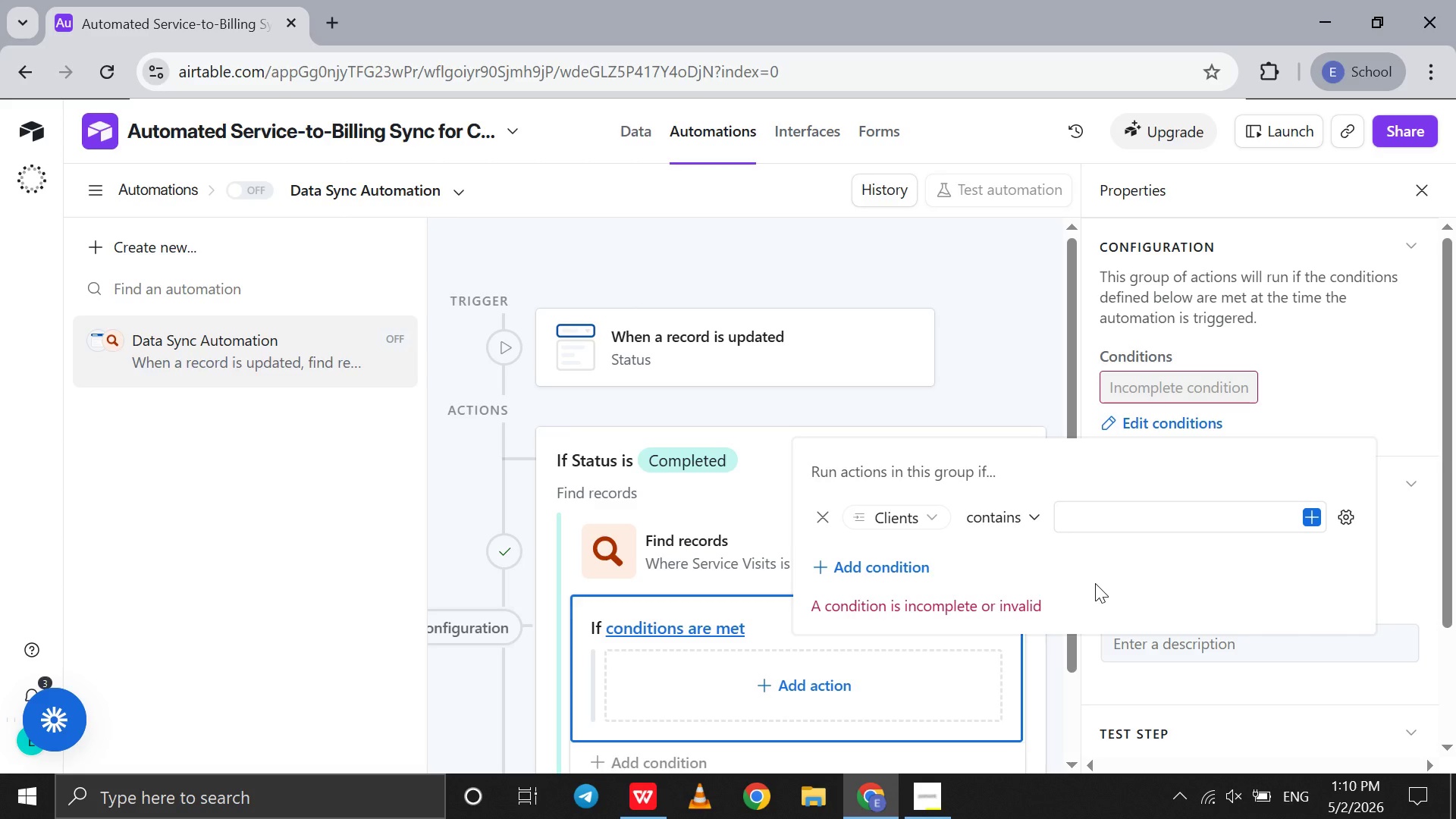 
wait(30.33)
 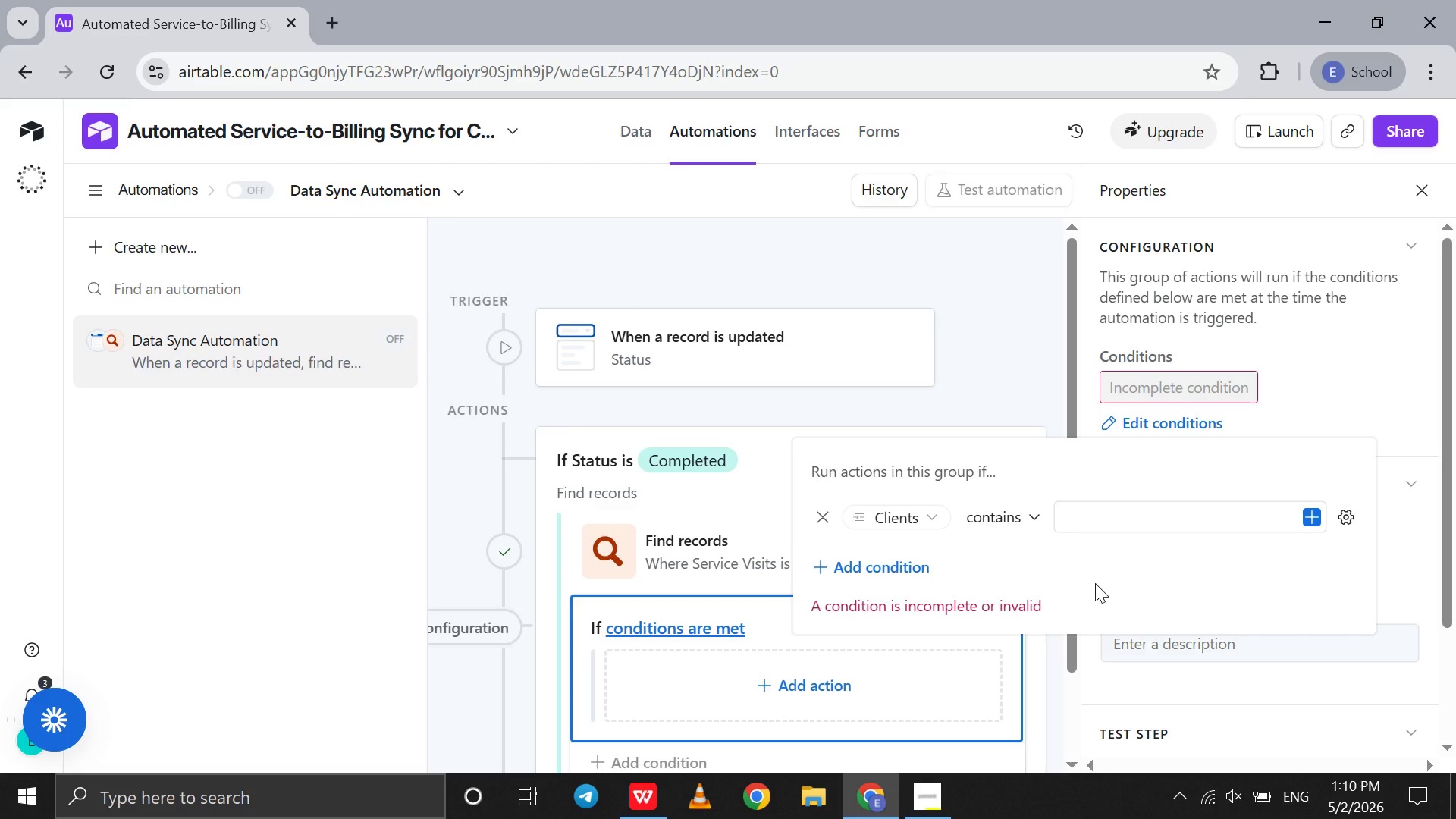 
scroll: coordinate [780, 401], scroll_direction: up, amount: 5.0
 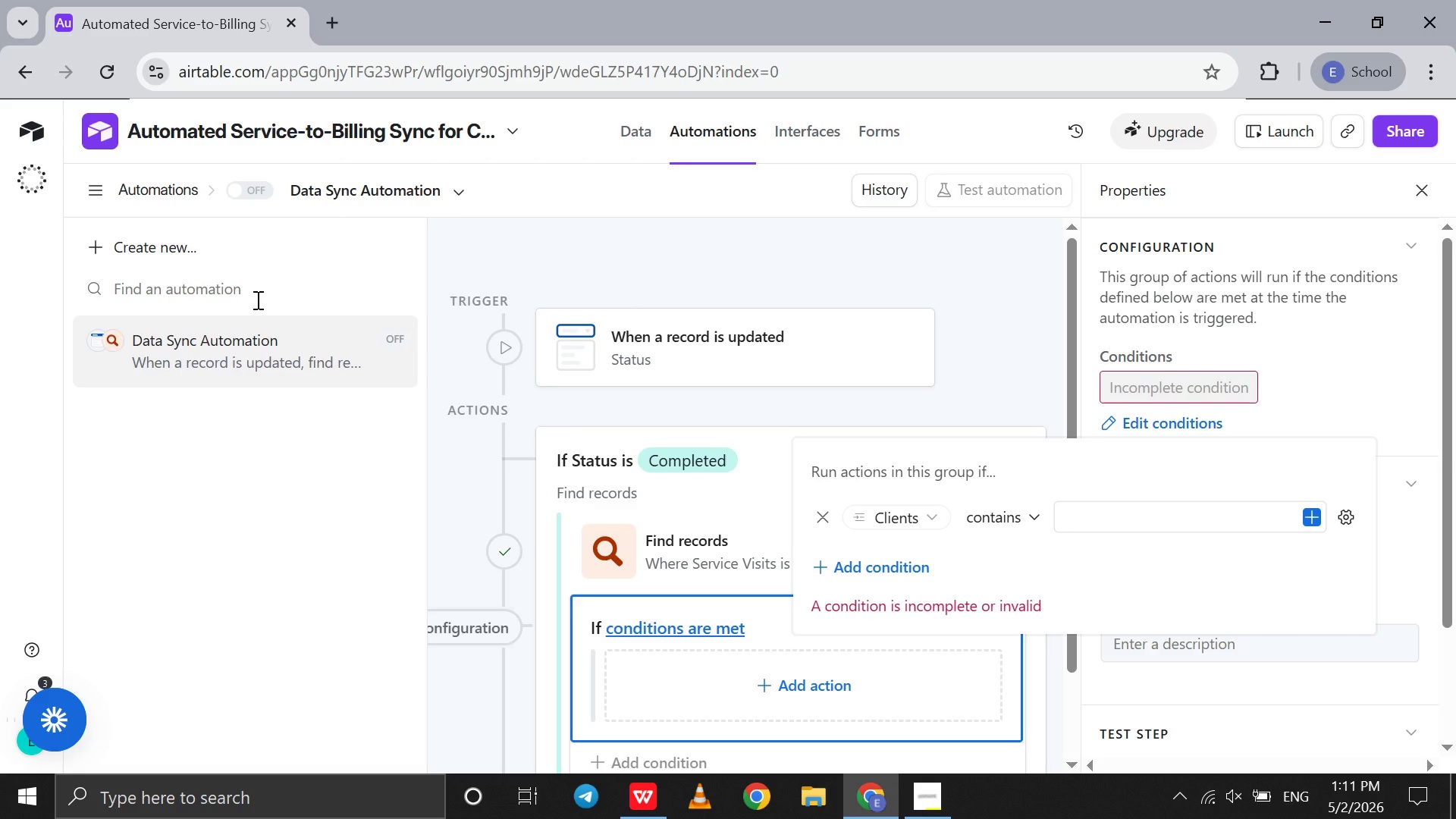 
wait(83.12)
 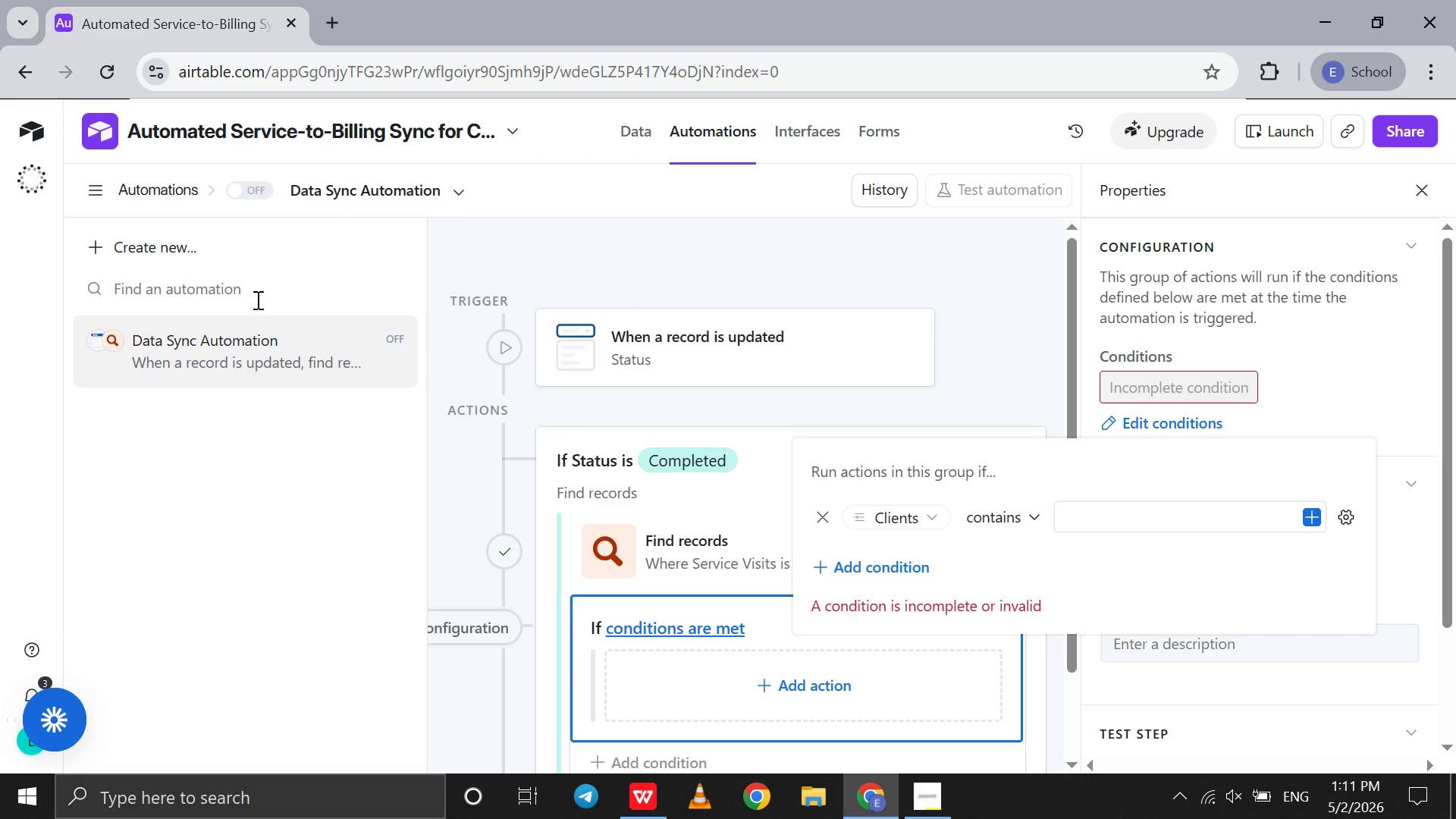 
left_click([1308, 507])
 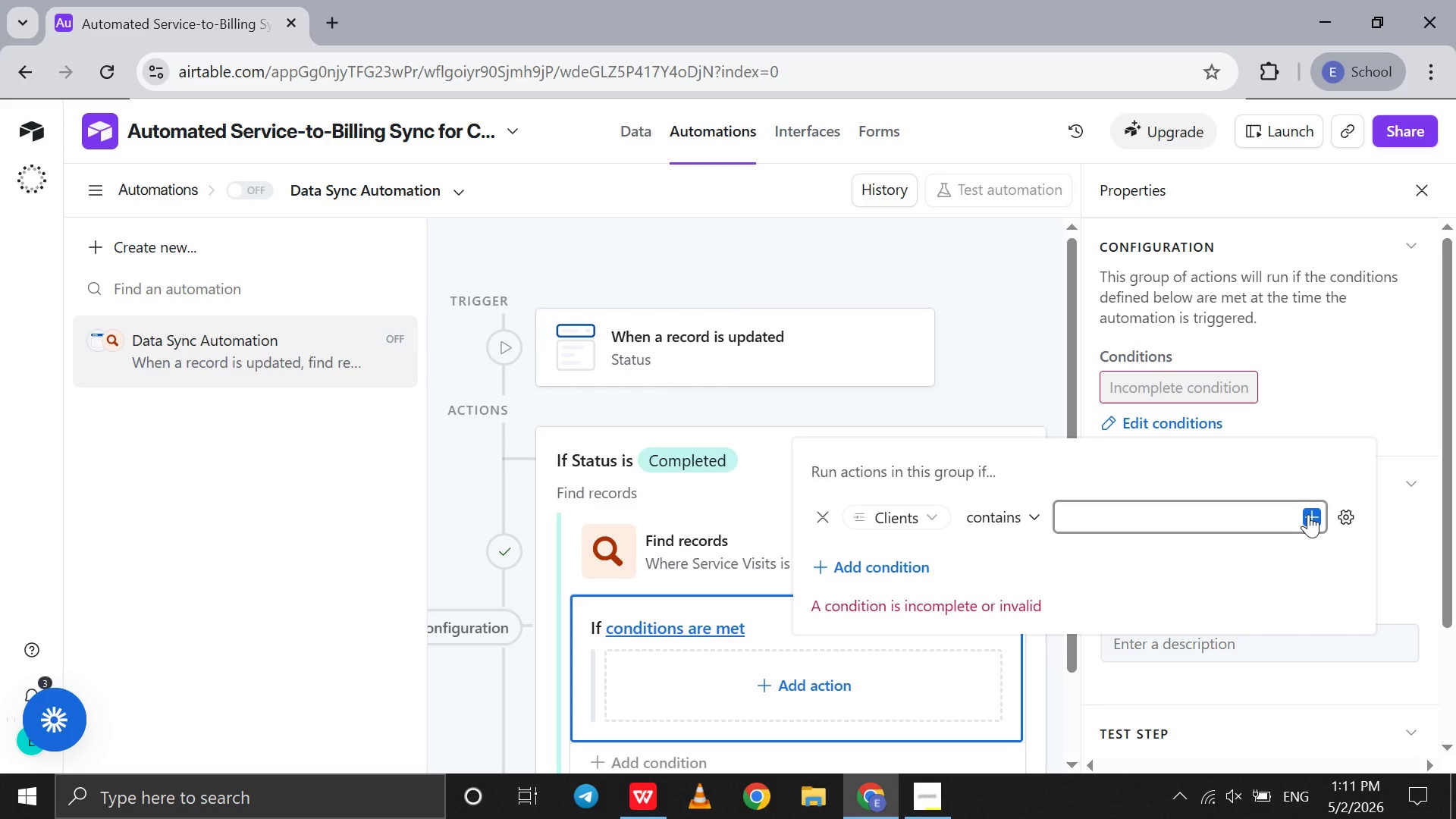 
left_click([1308, 514])
 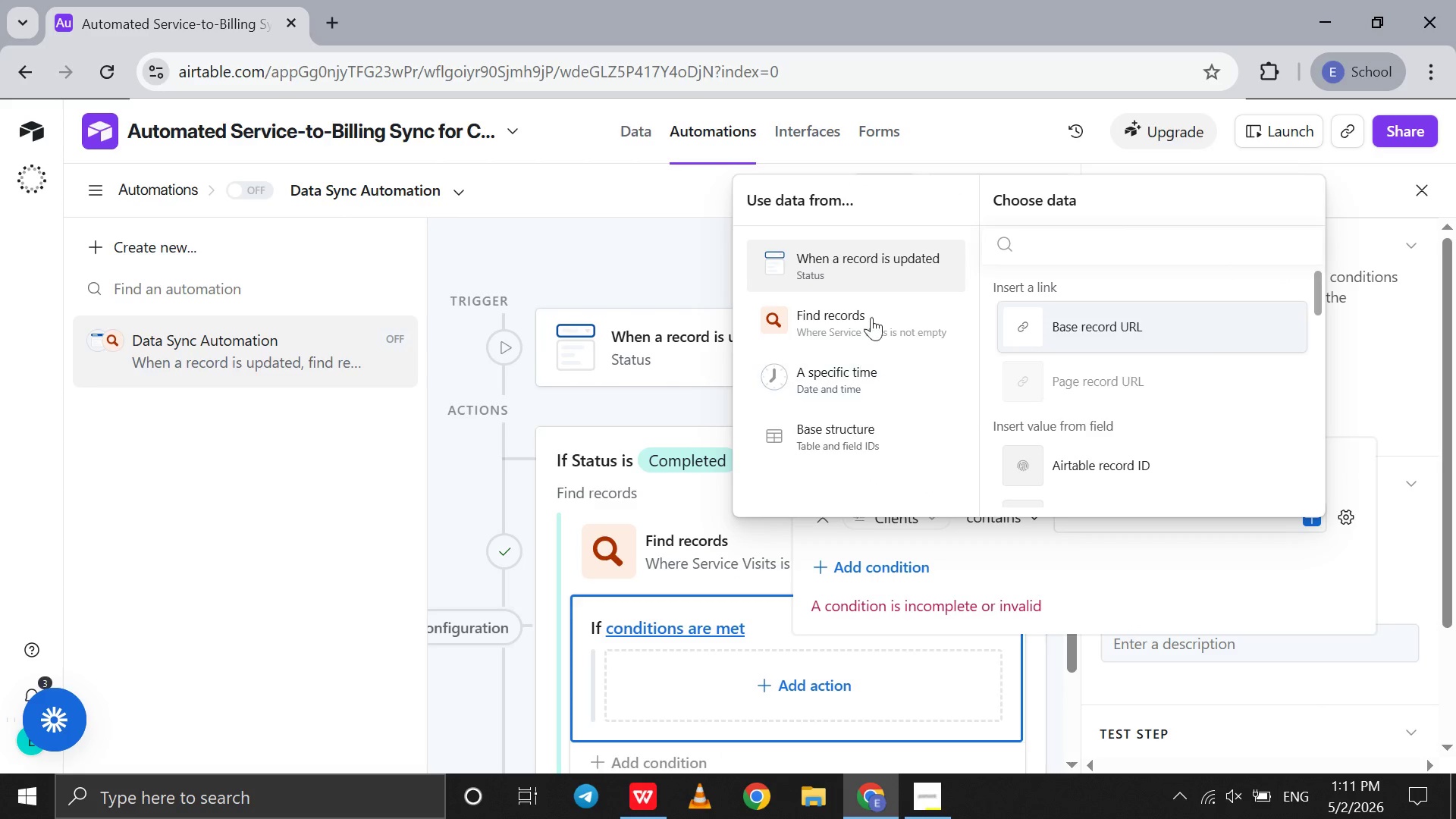 
left_click([874, 304])
 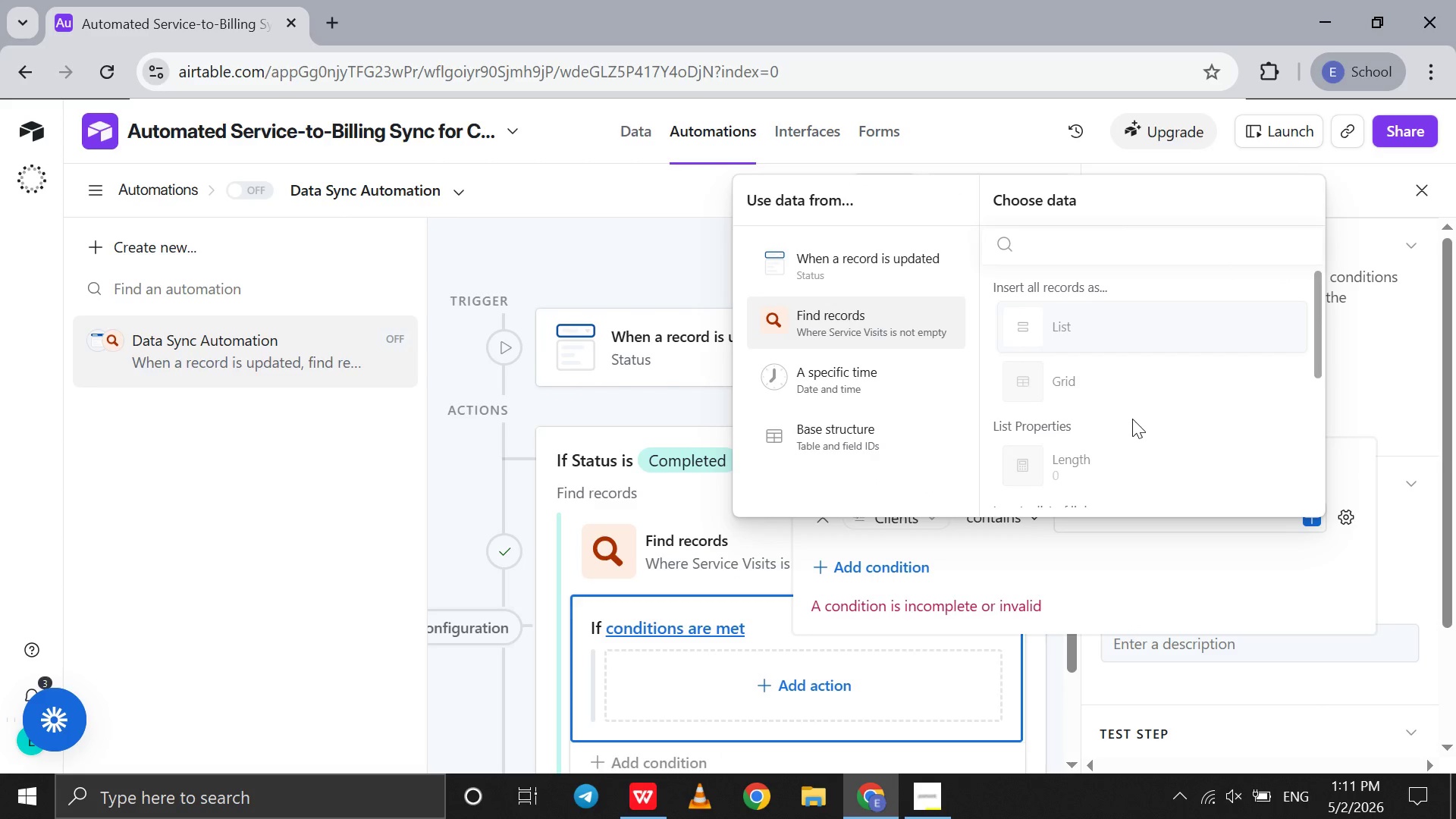 
scroll: coordinate [1132, 419], scroll_direction: down, amount: 11.0
 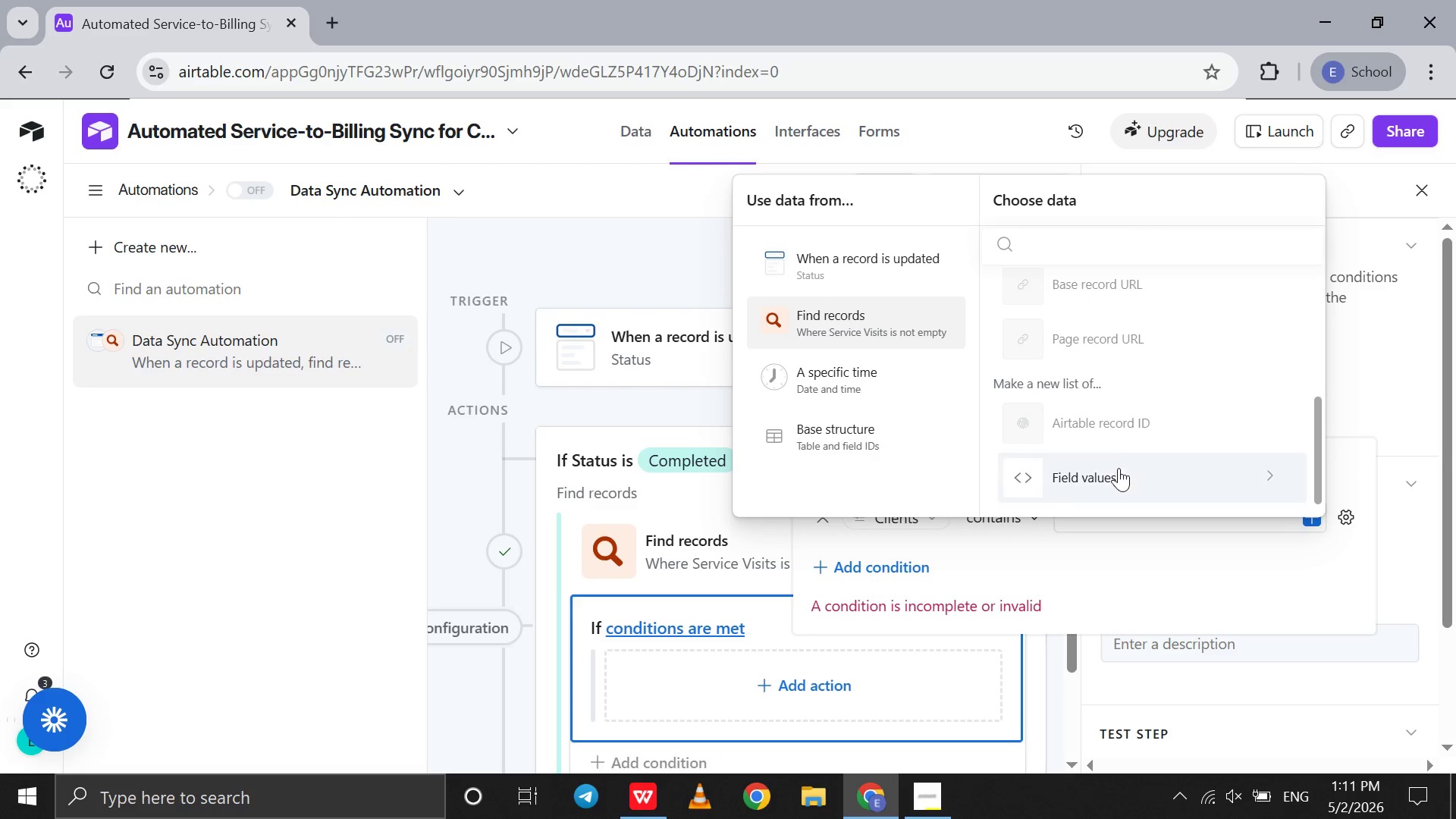 
left_click([1119, 468])
 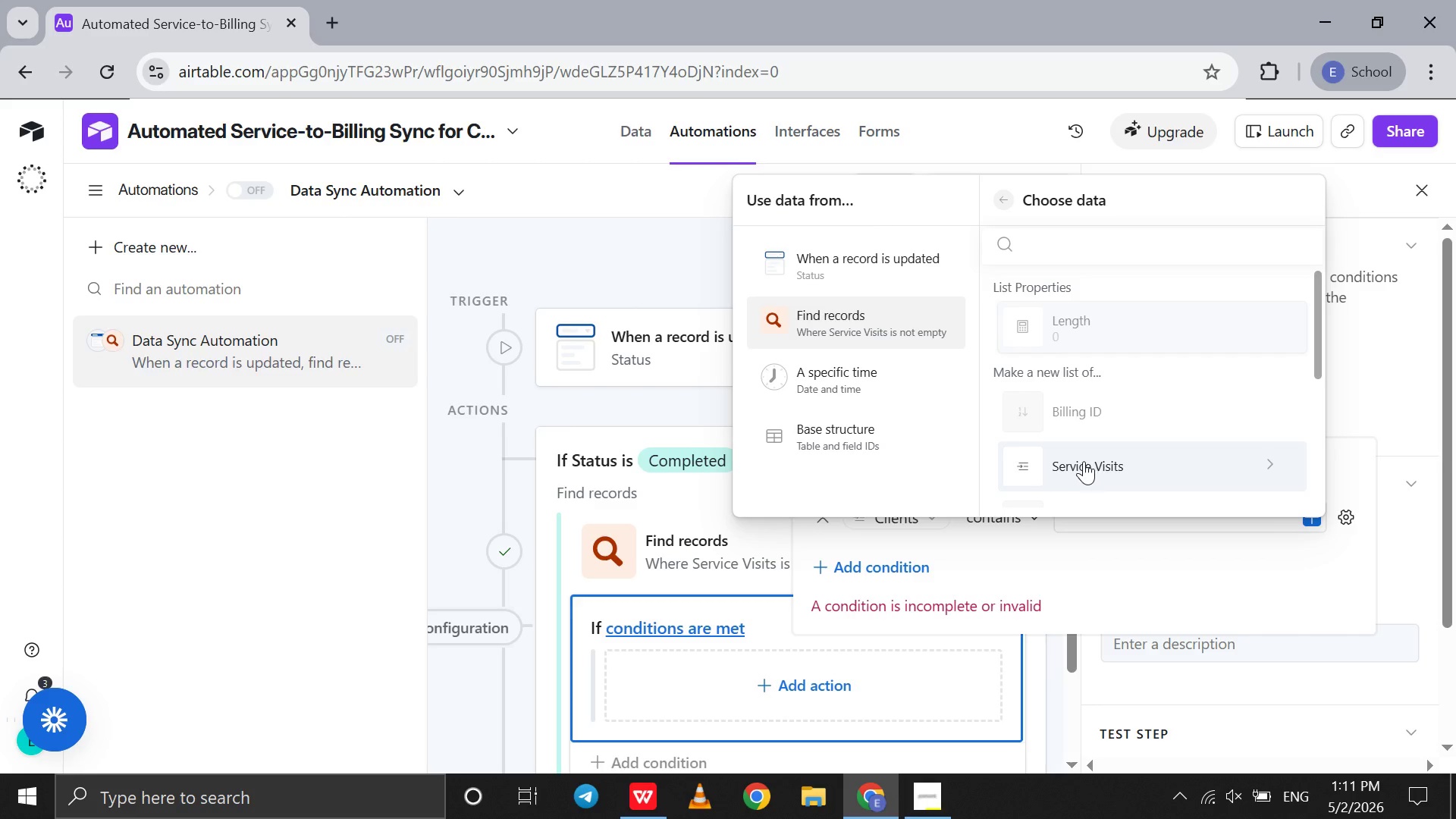 
scroll: coordinate [1084, 461], scroll_direction: down, amount: 5.0
 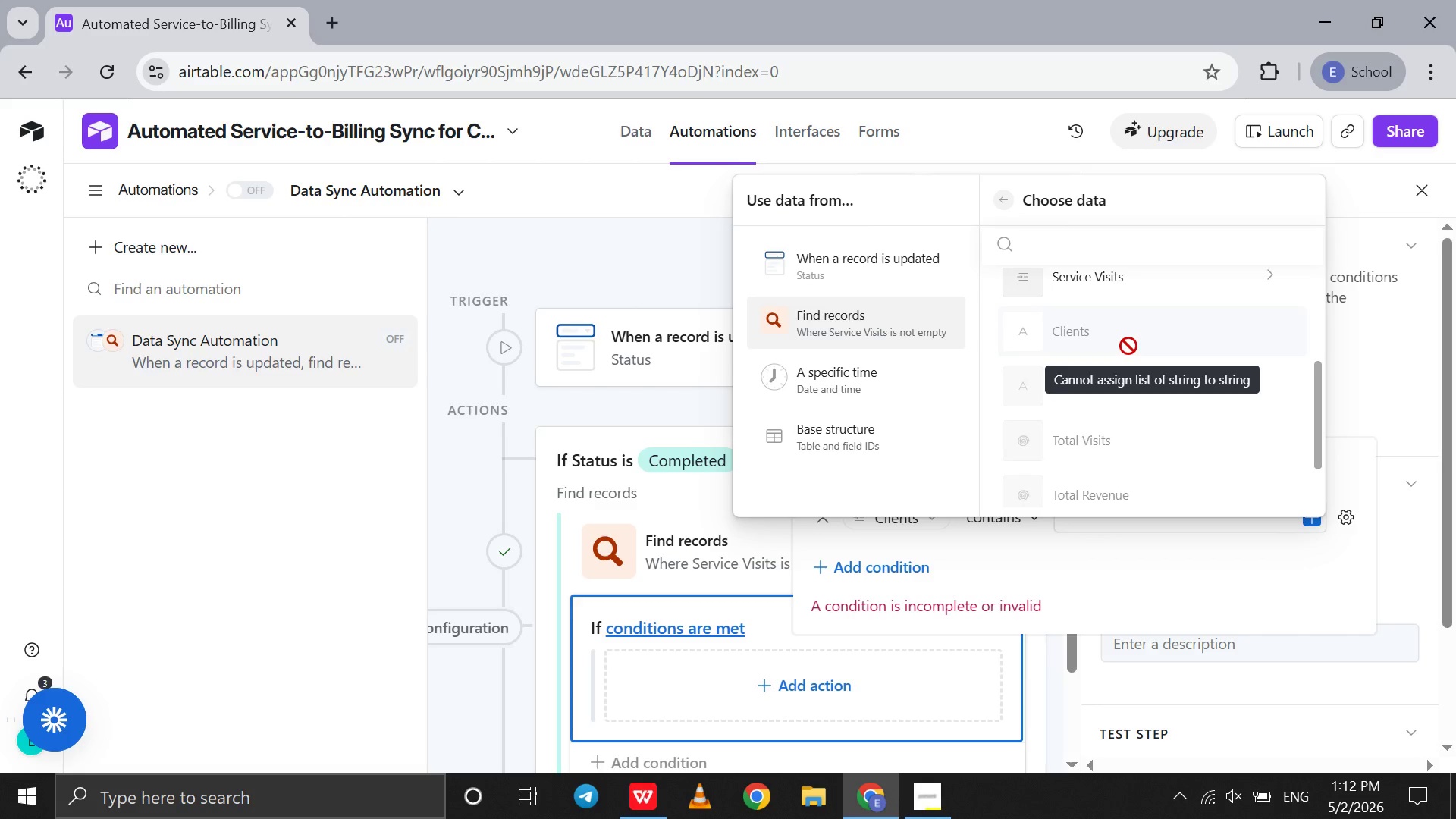 
wait(18.93)
 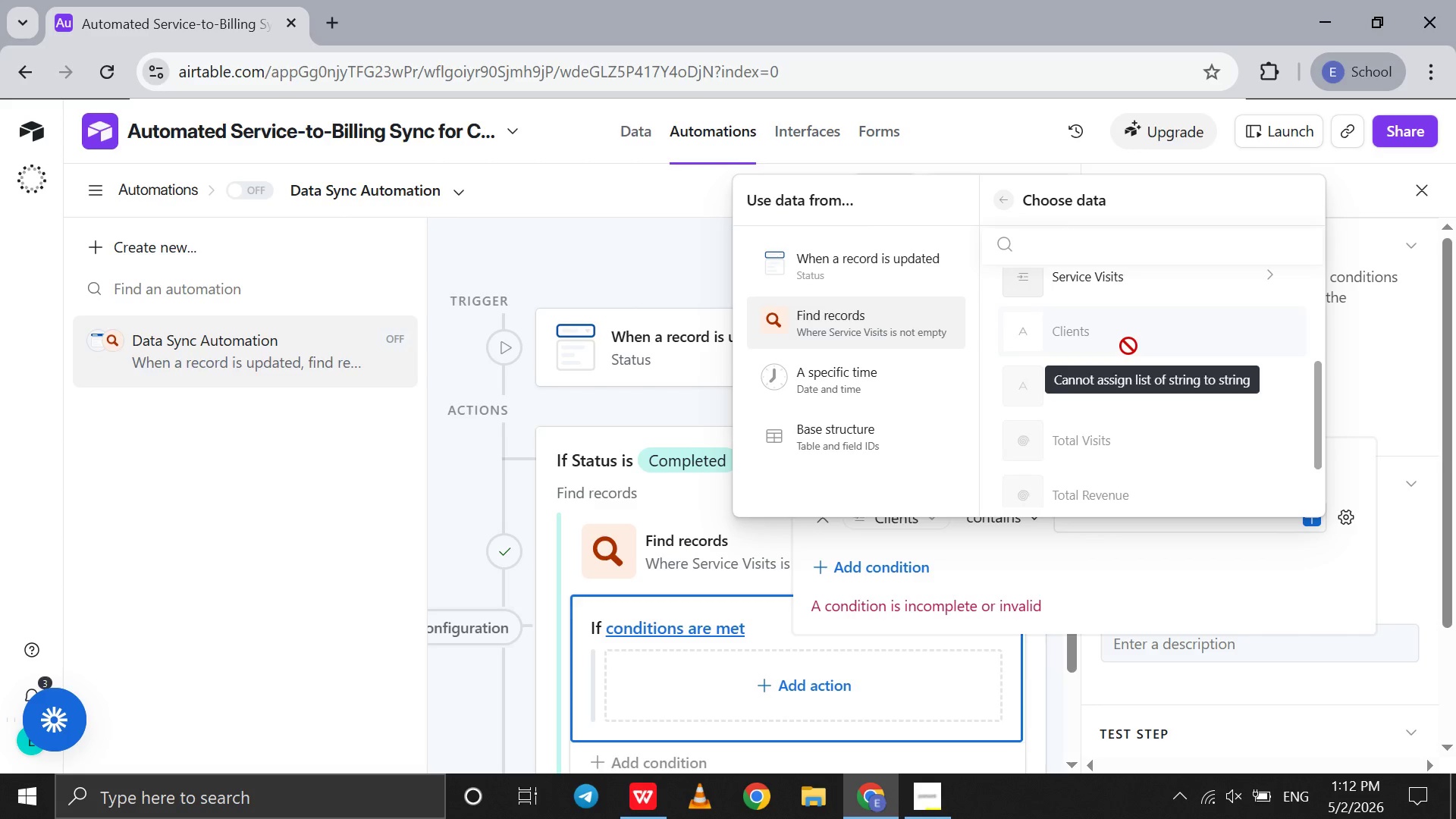 
left_click([1120, 593])
 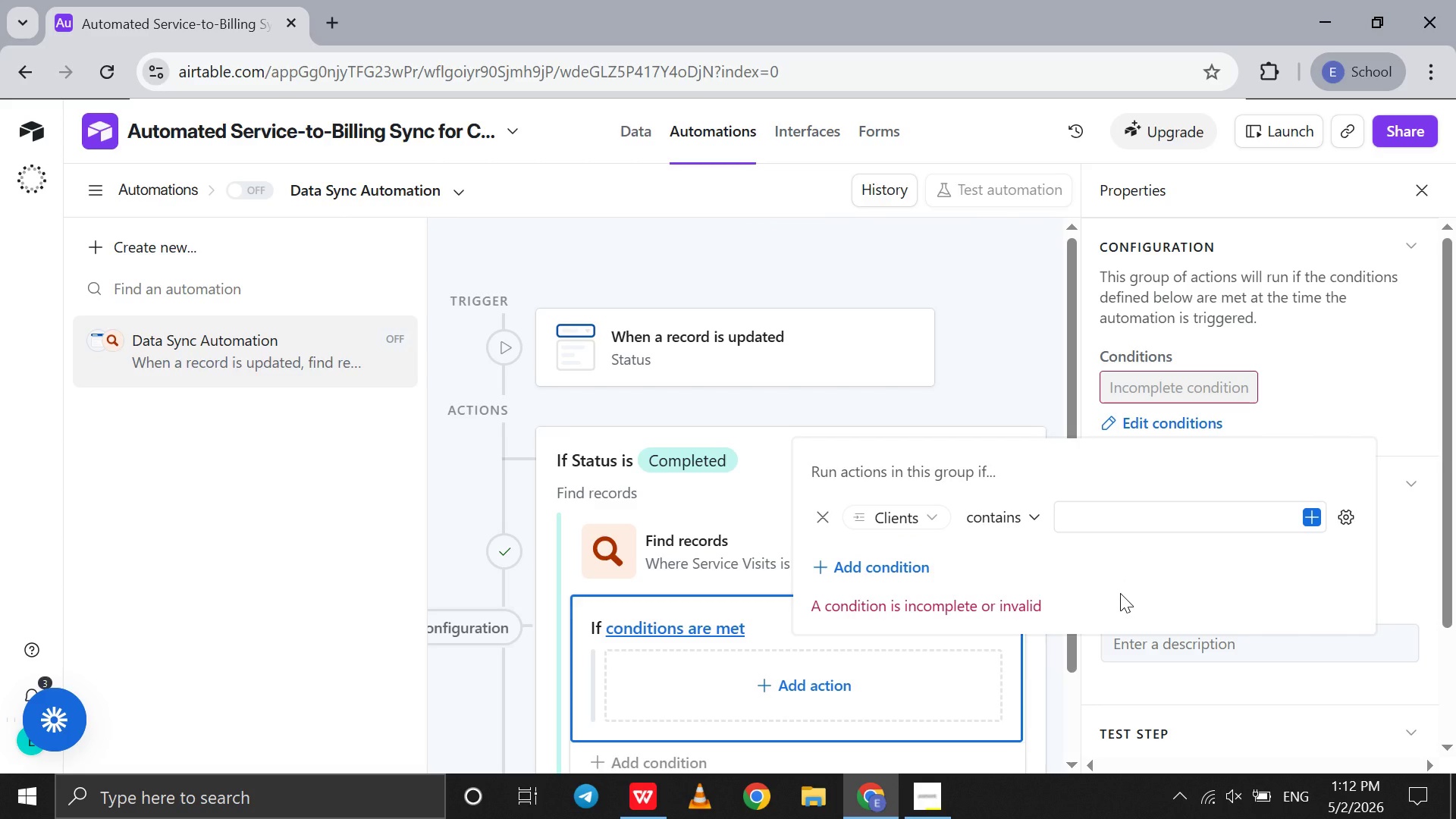 
wait(19.61)
 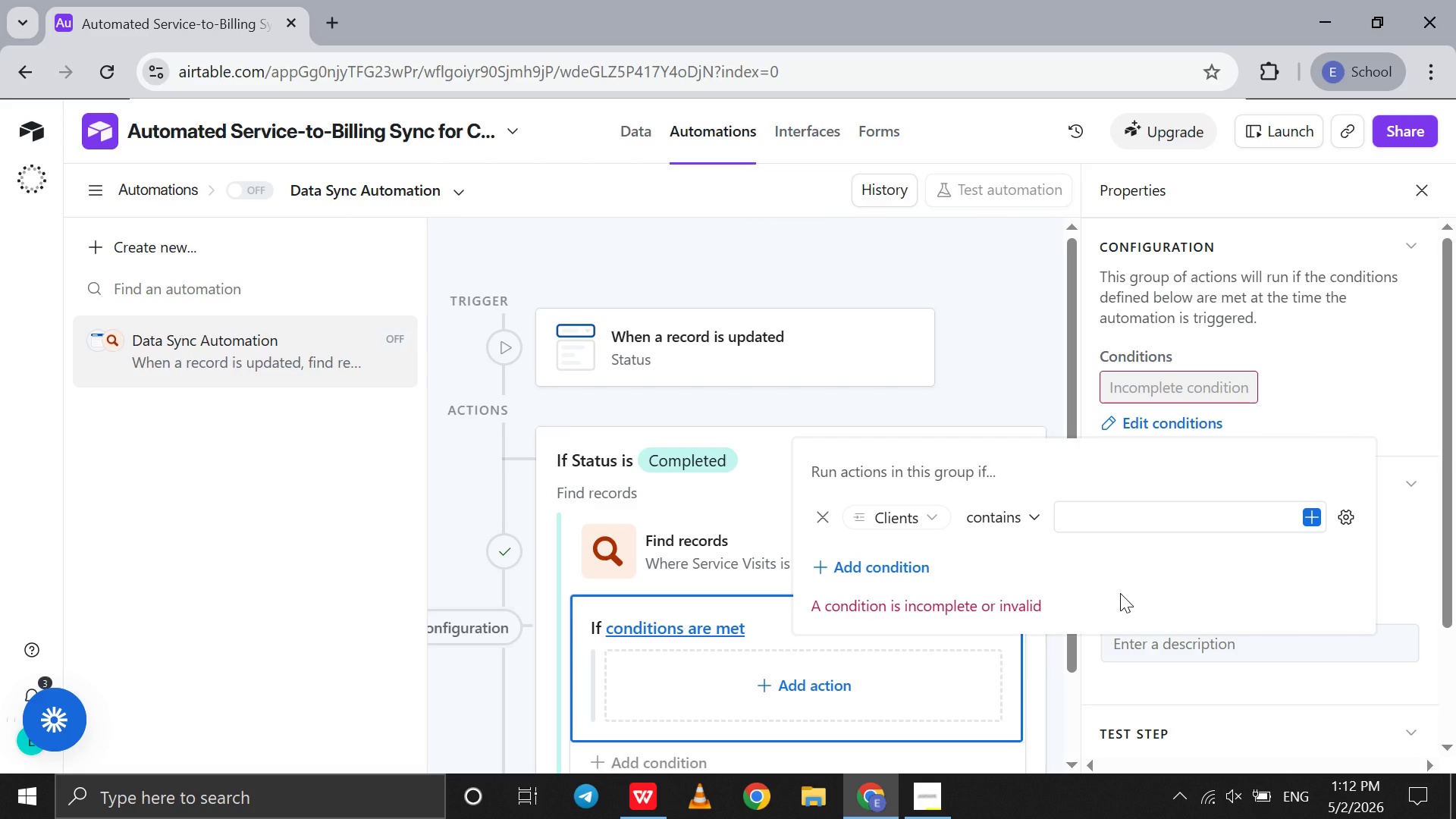 
left_click([627, 124])
 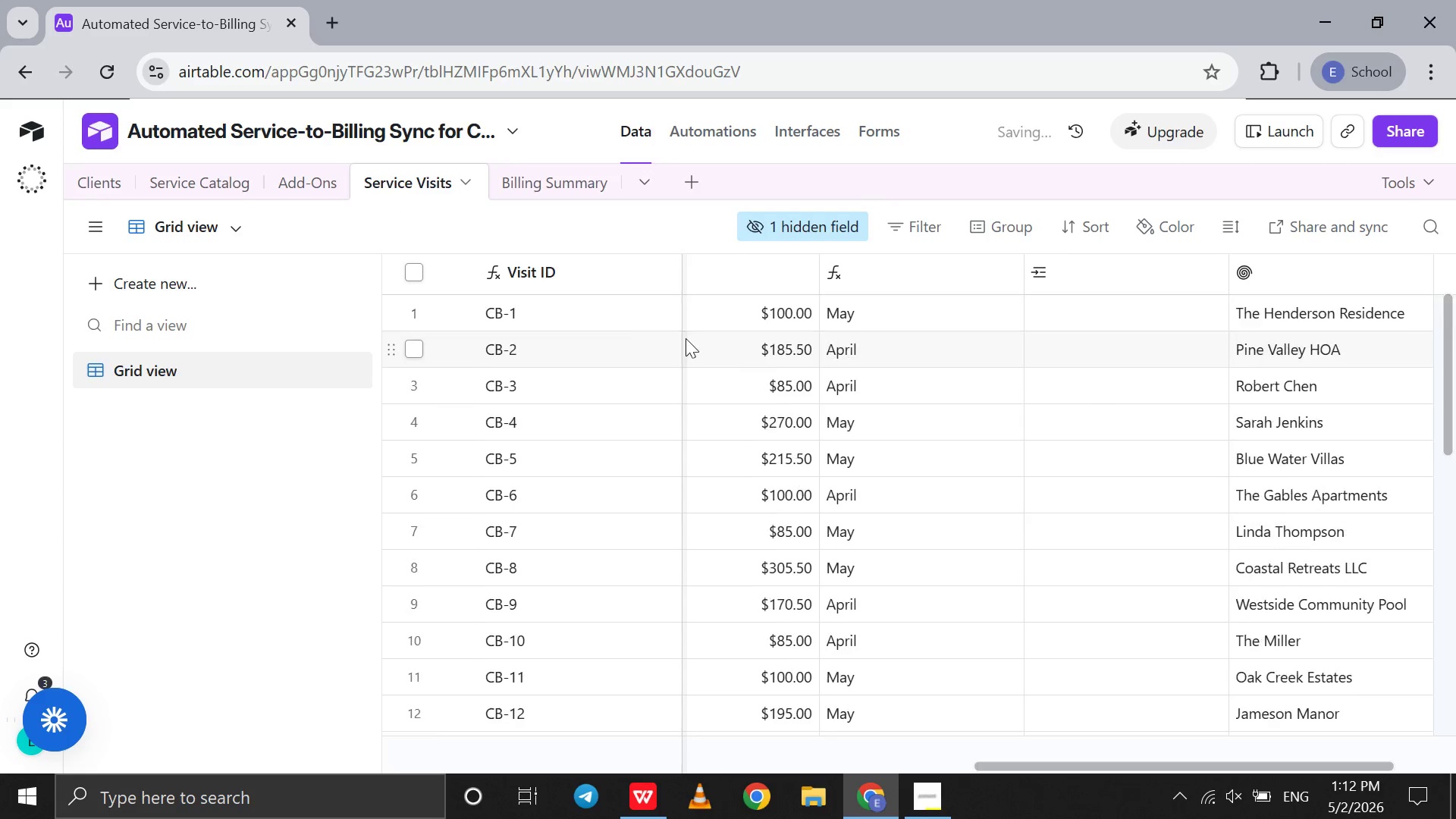 
left_click([531, 182])
 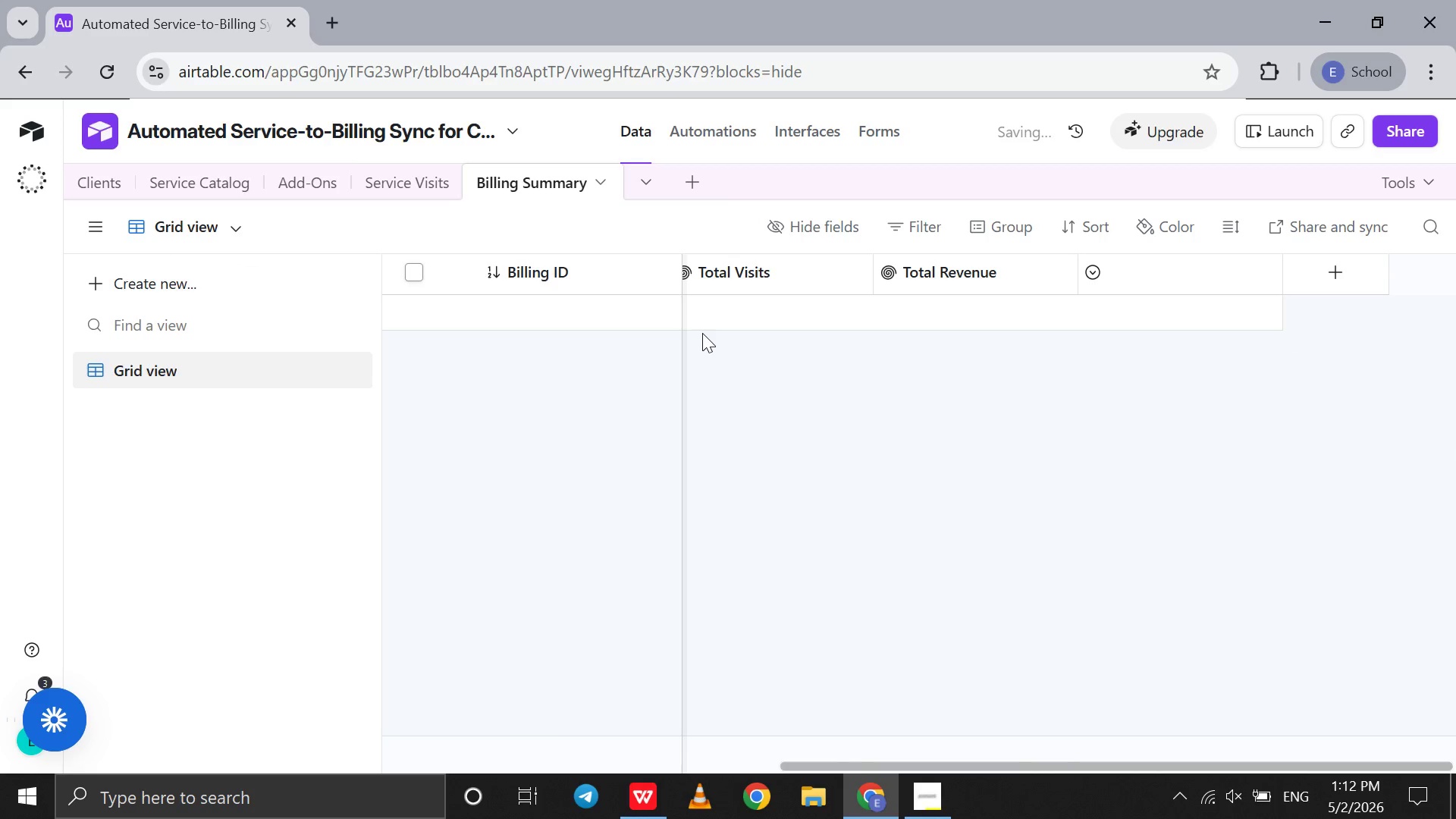 
scroll: coordinate [765, 345], scroll_direction: up, amount: 8.0
 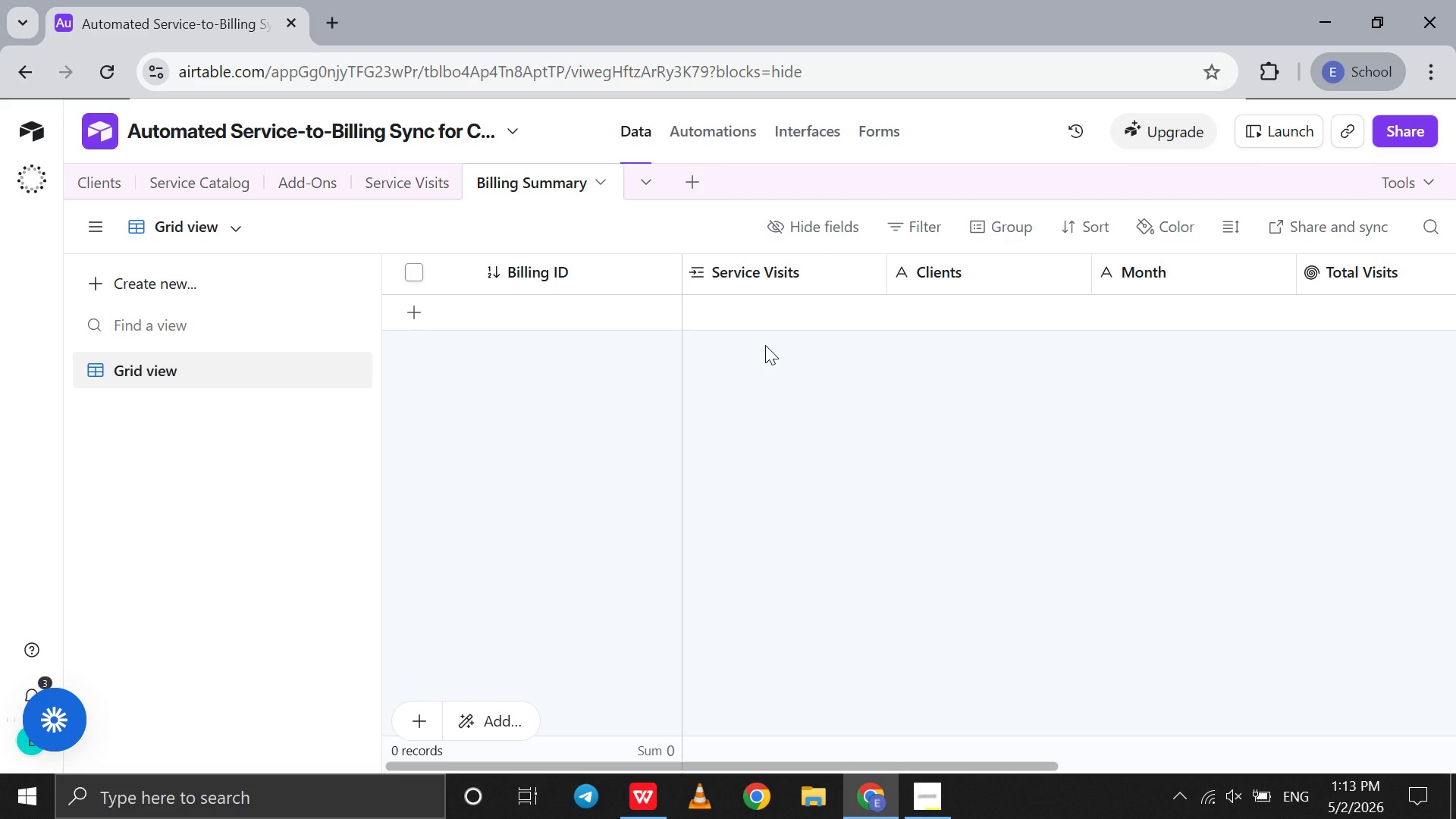 
wait(51.1)
 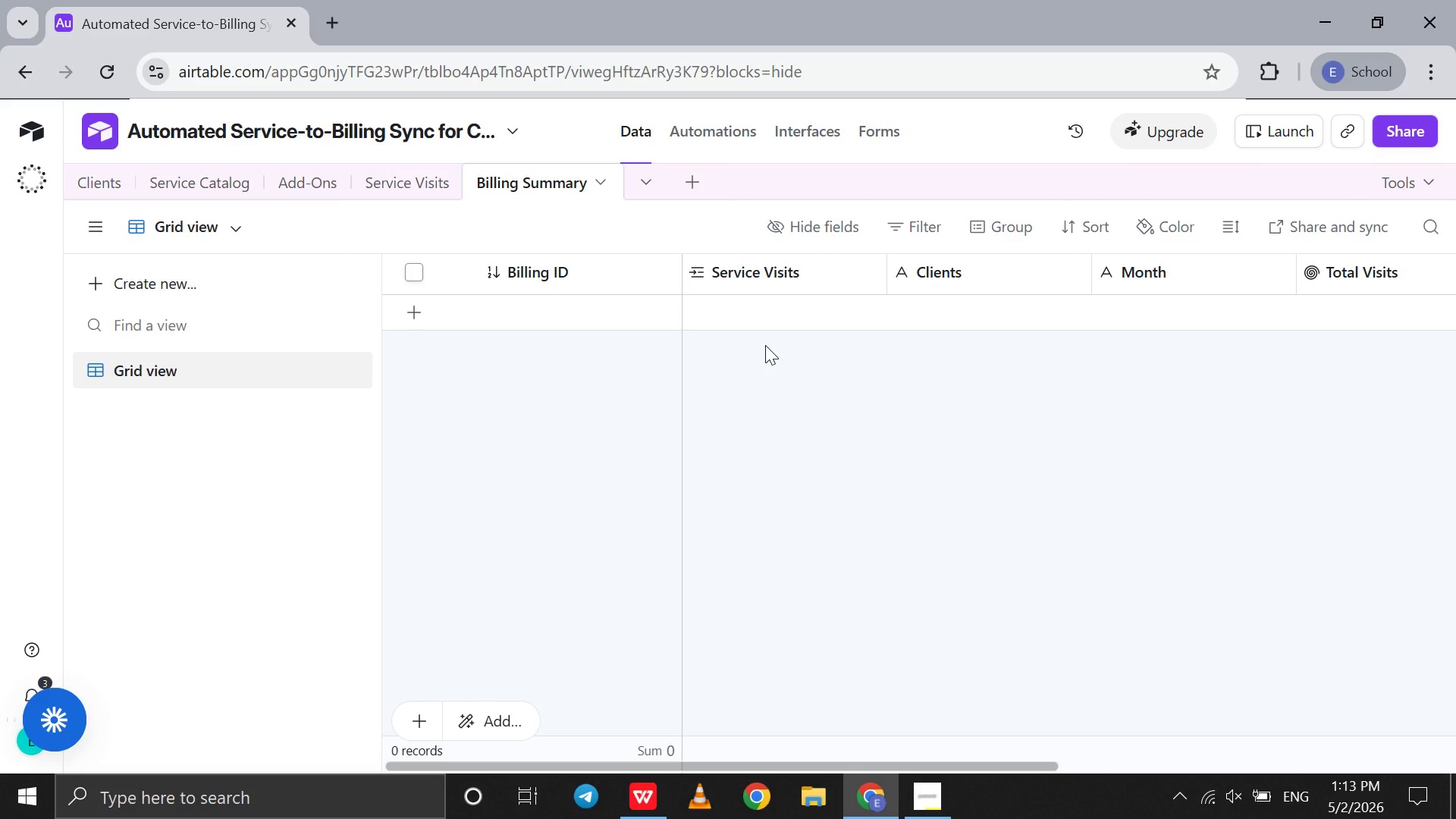 
scroll: coordinate [748, 512], scroll_direction: down, amount: 3.0
 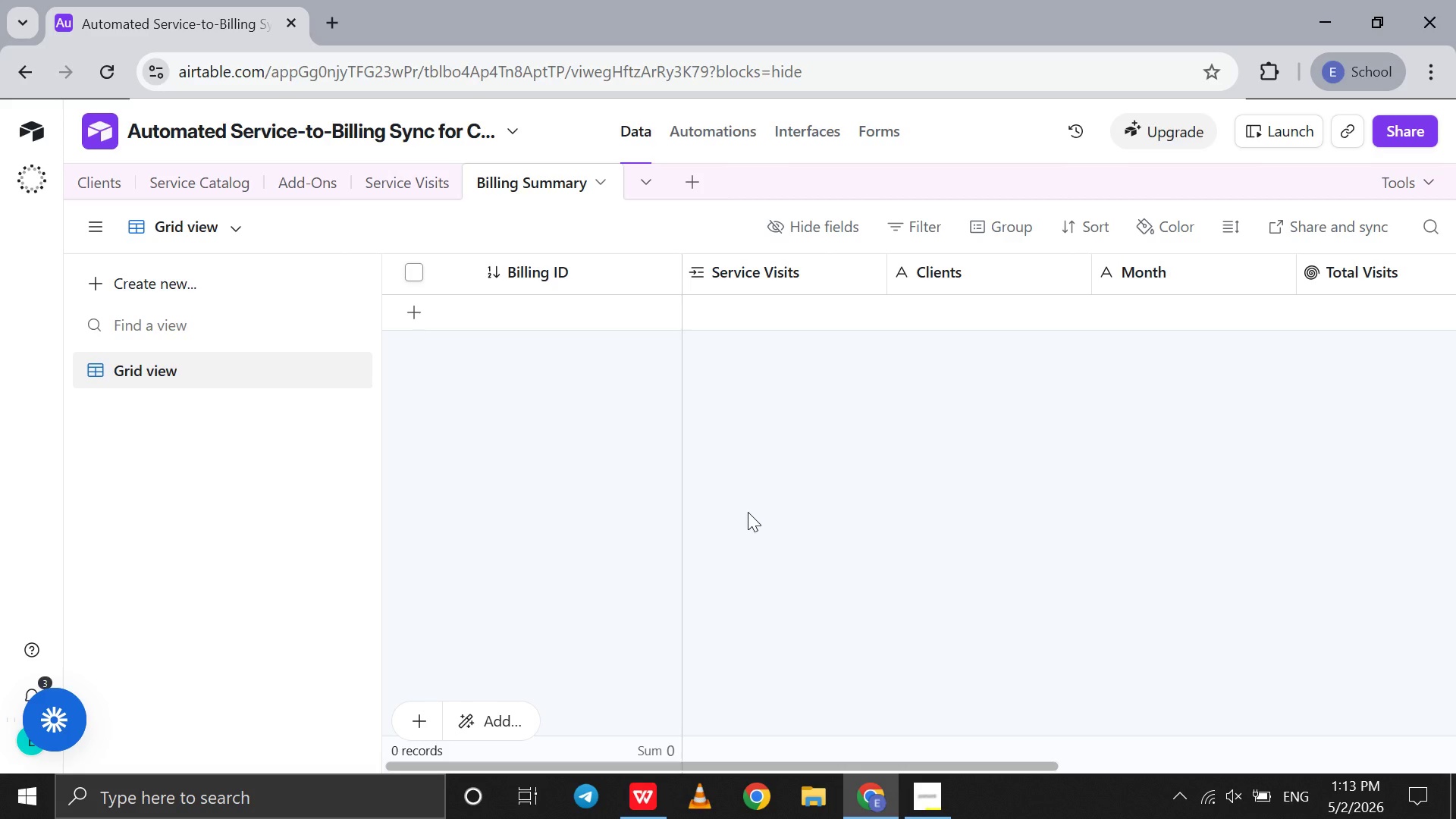 
wait(10.37)
 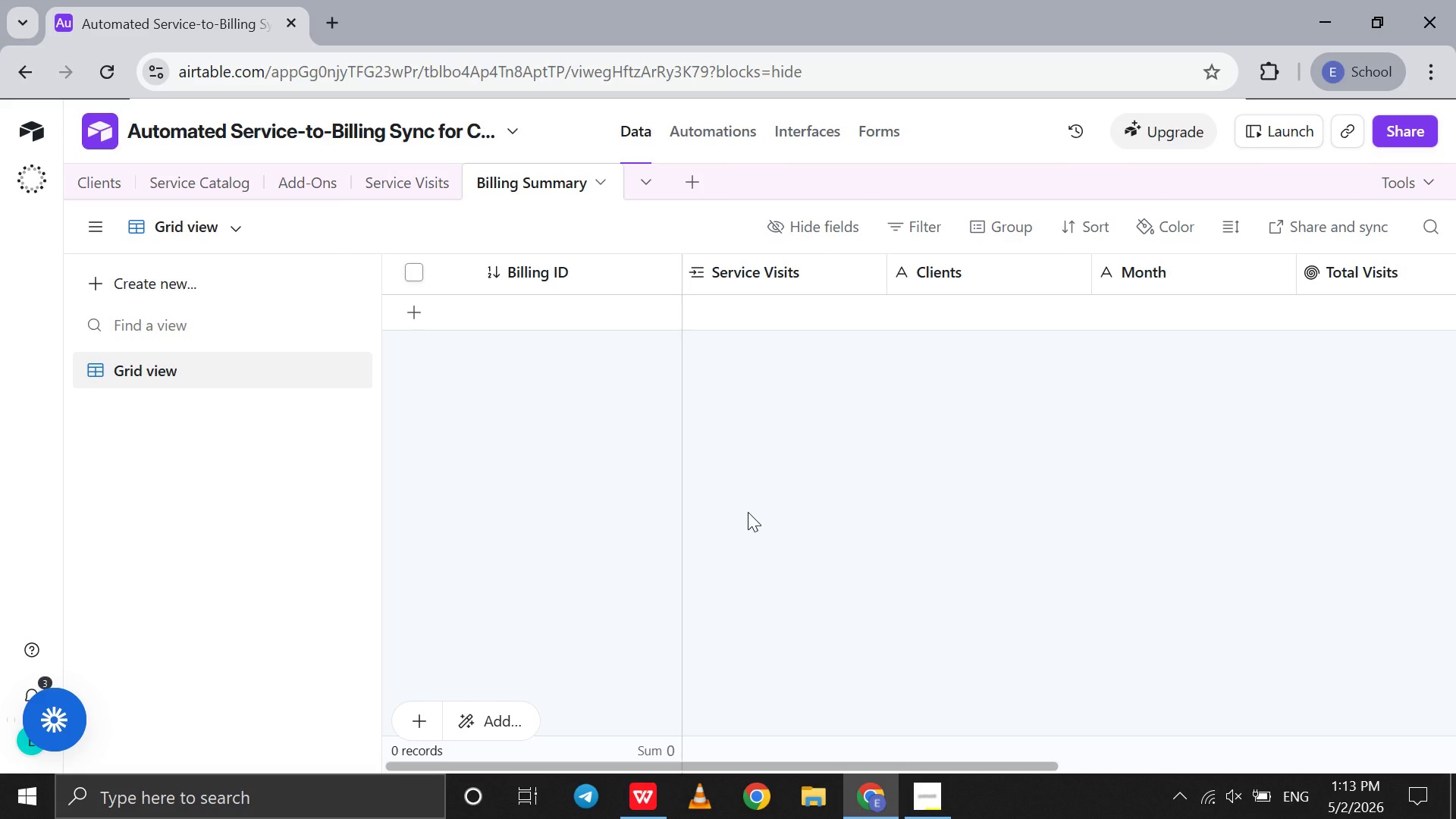 
double_click([996, 262])
 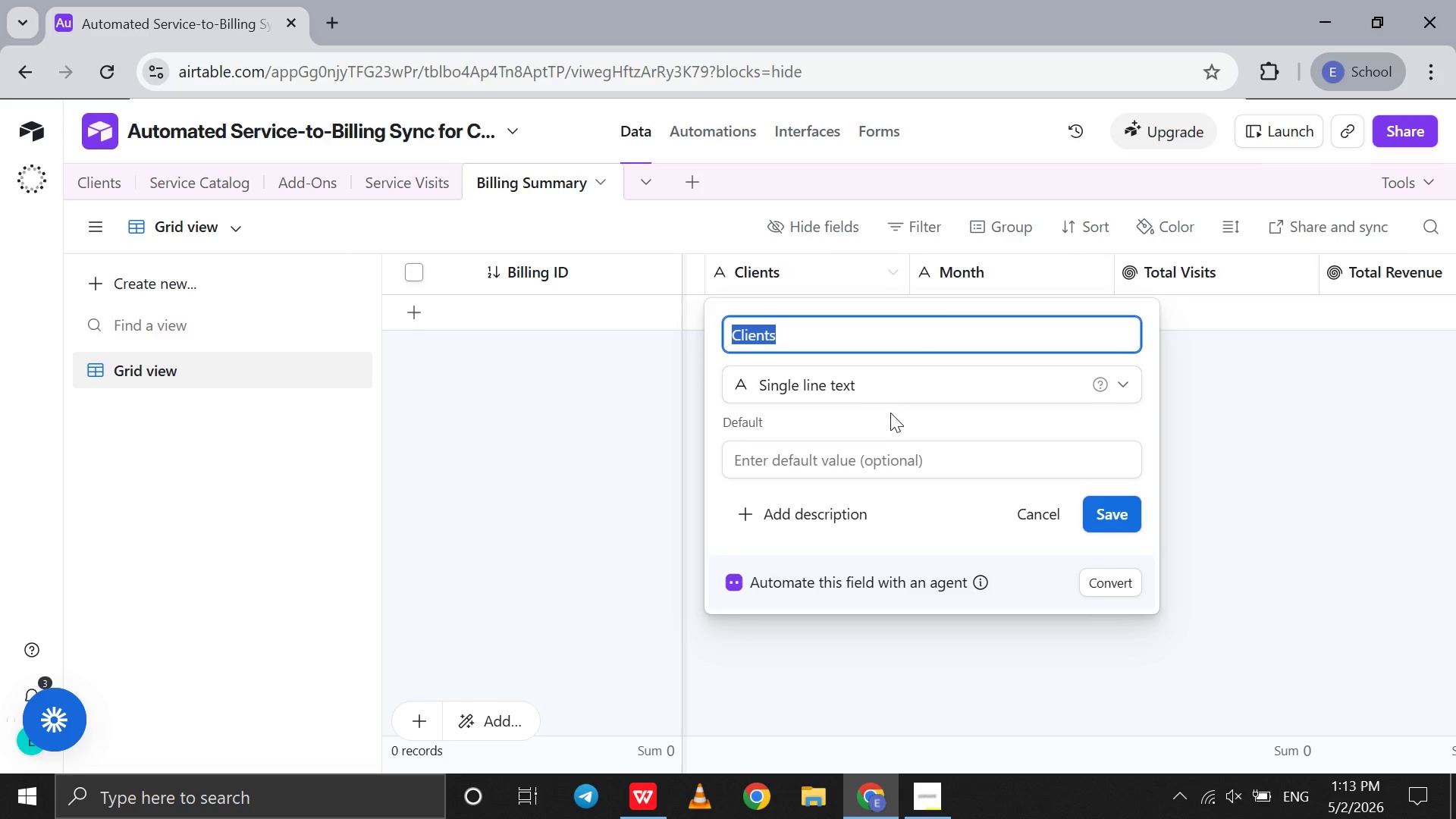 
left_click([875, 392])
 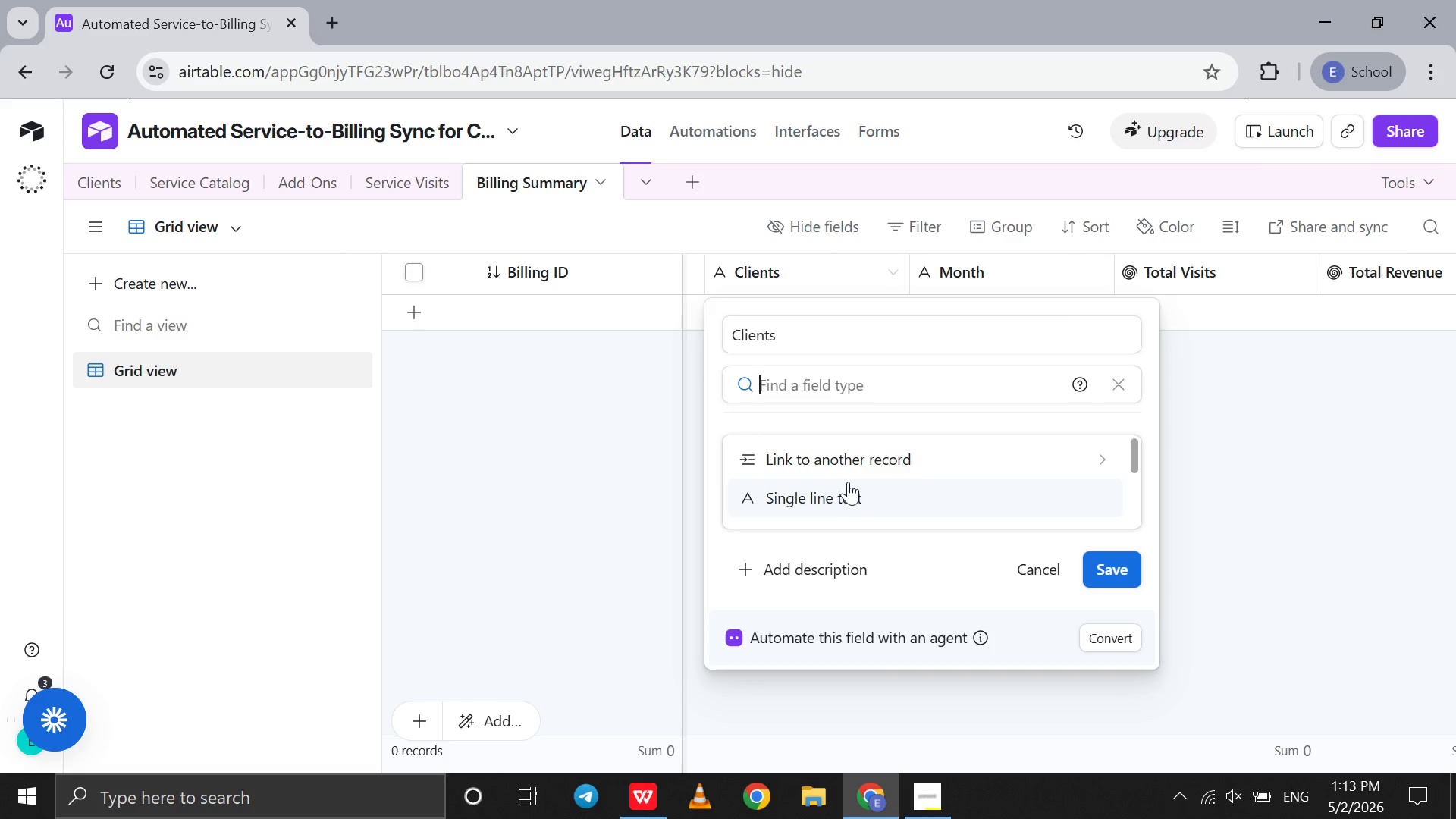 
left_click([854, 472])
 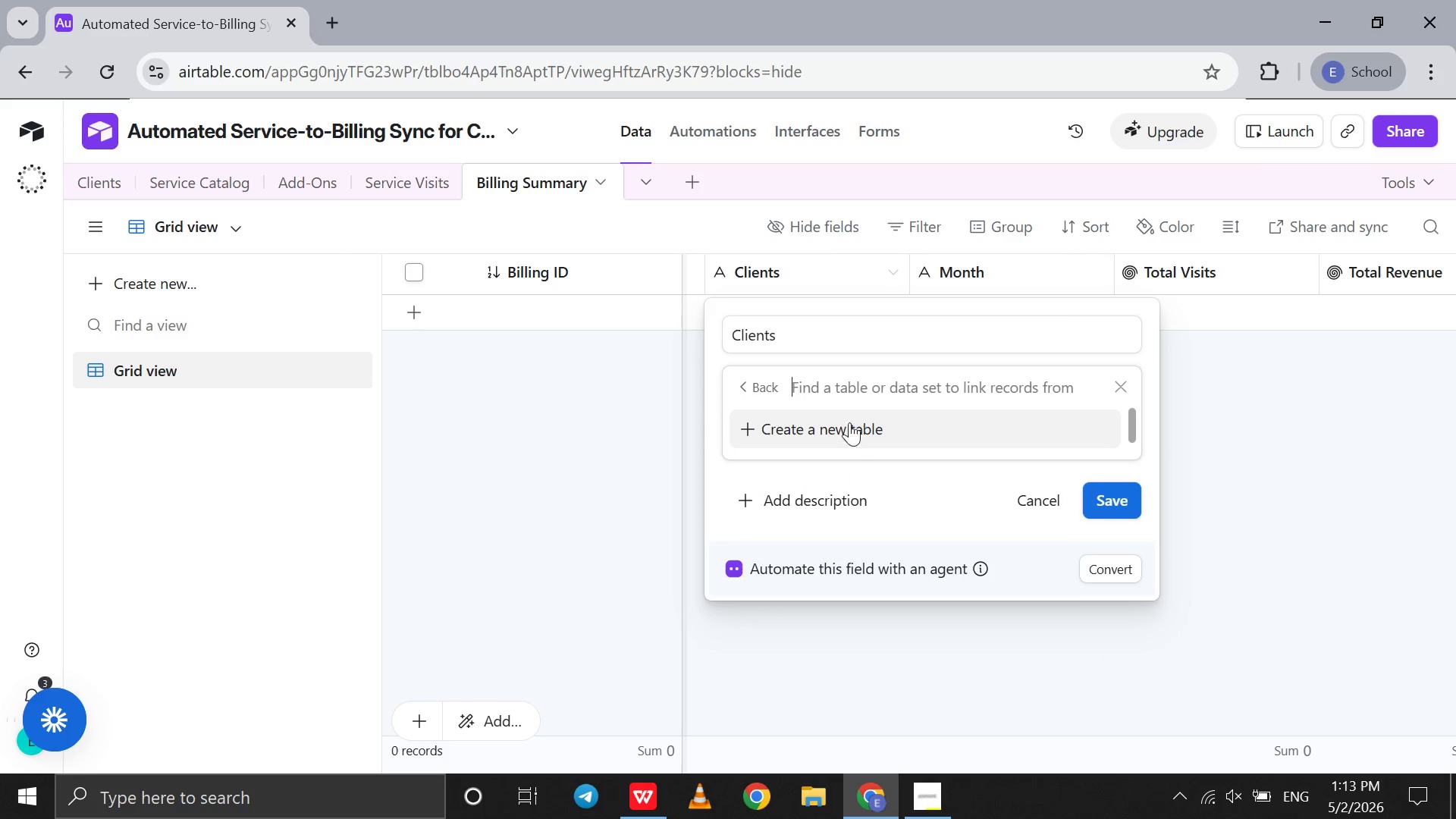 
scroll: coordinate [853, 407], scroll_direction: down, amount: 3.0
 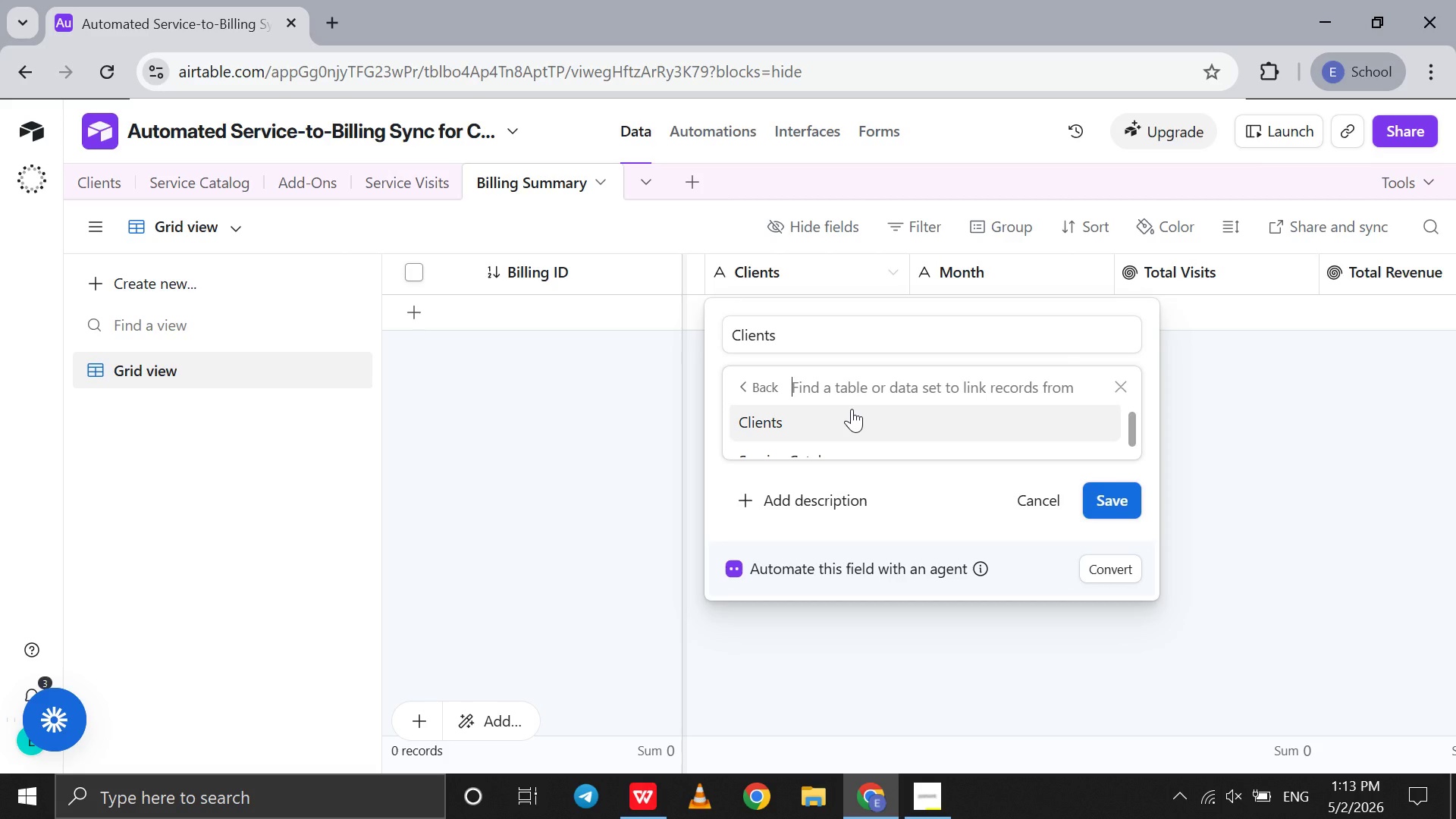 
left_click([852, 409])
 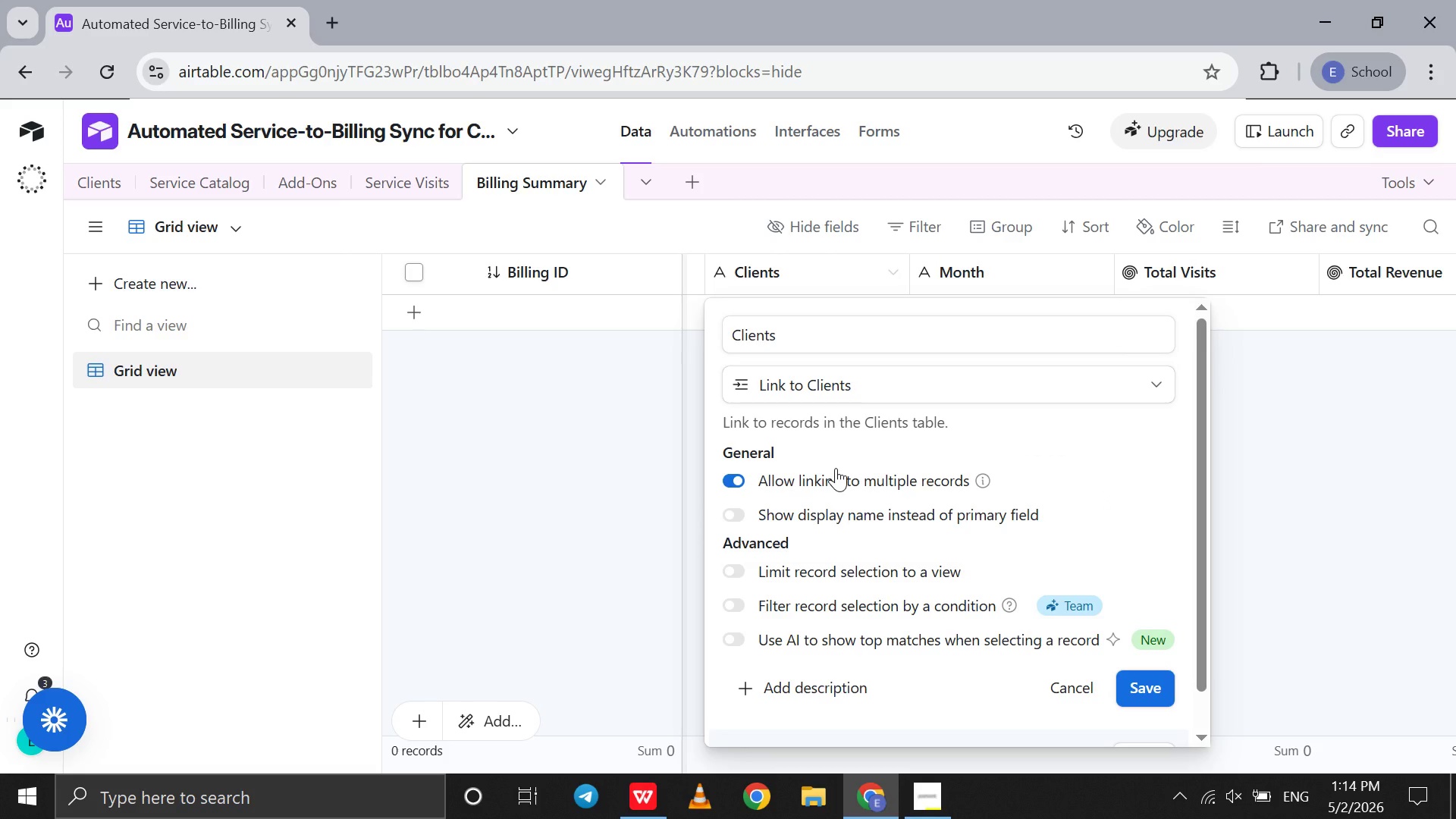 
wait(13.05)
 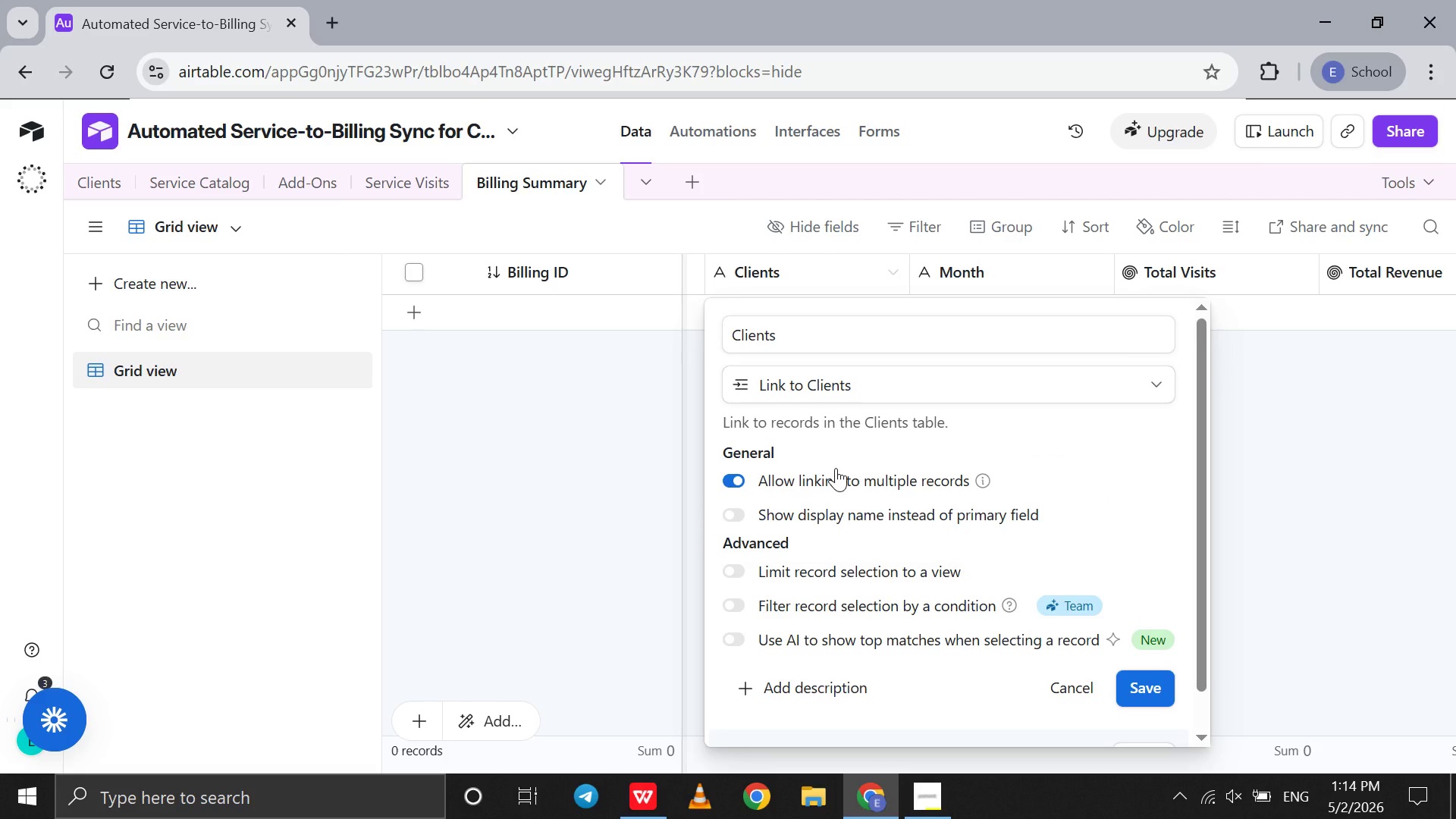 
left_click([836, 468])
 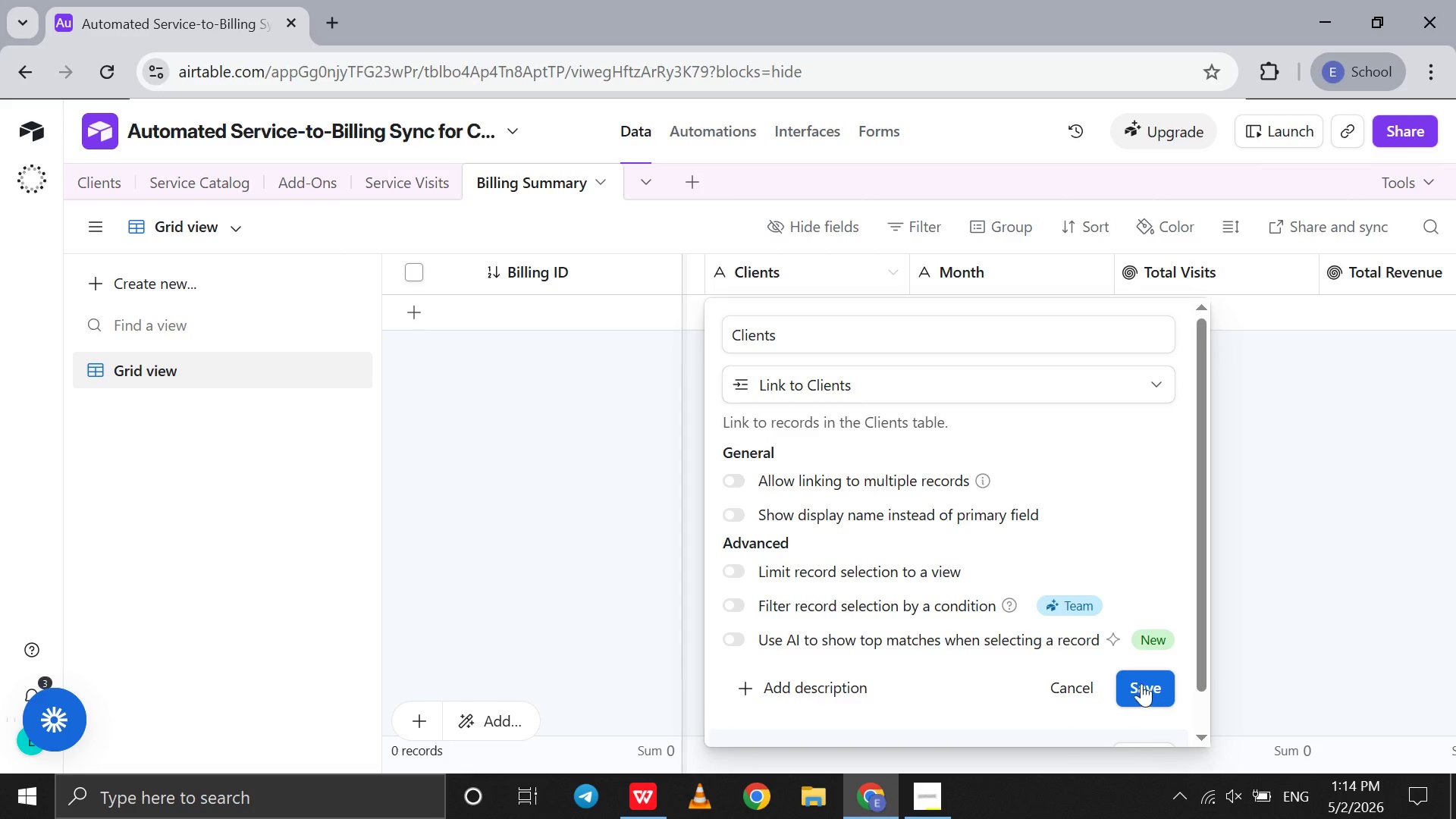 
left_click([1139, 679])
 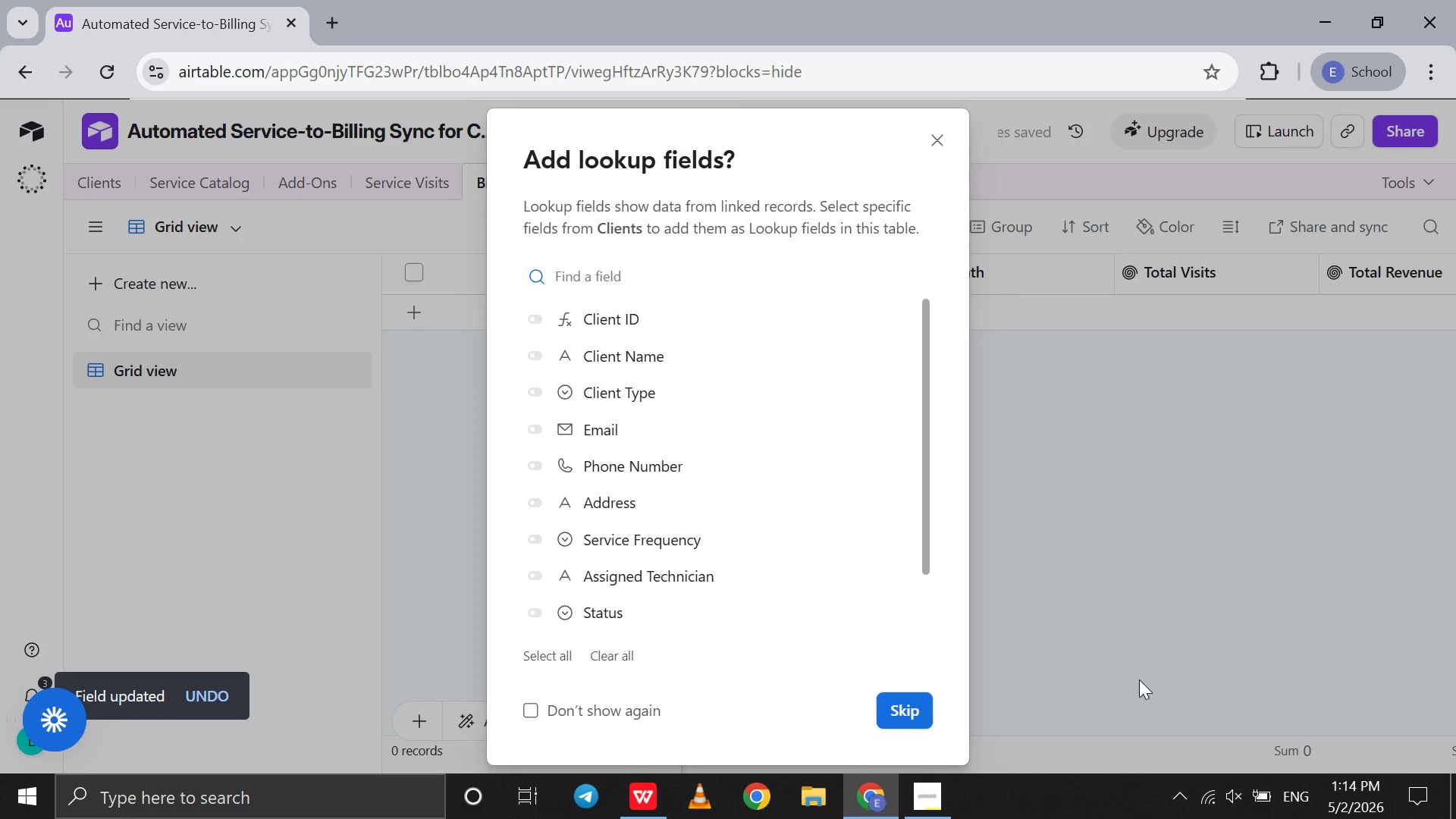 
key(Enter)
 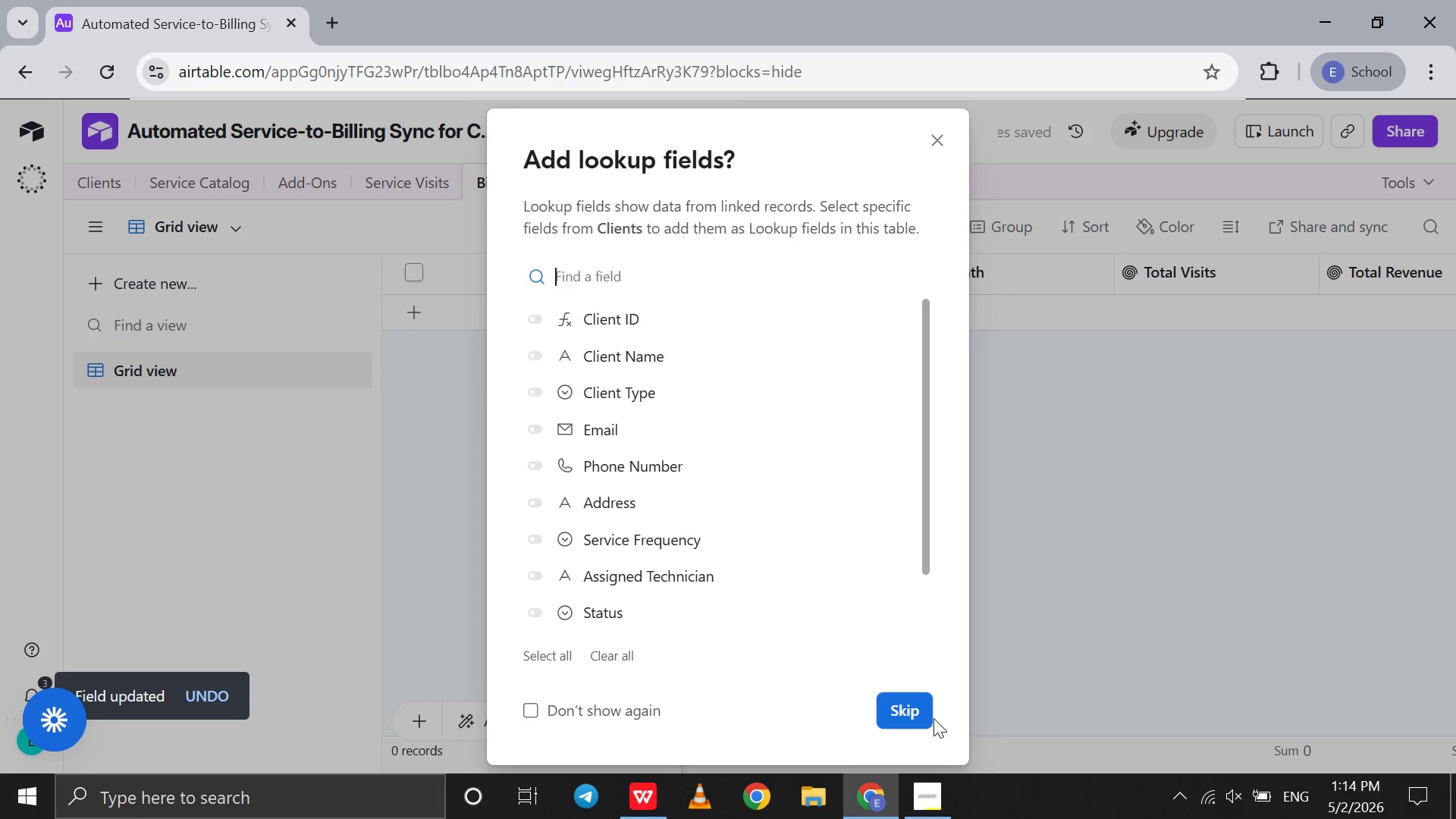 
left_click([923, 715])
 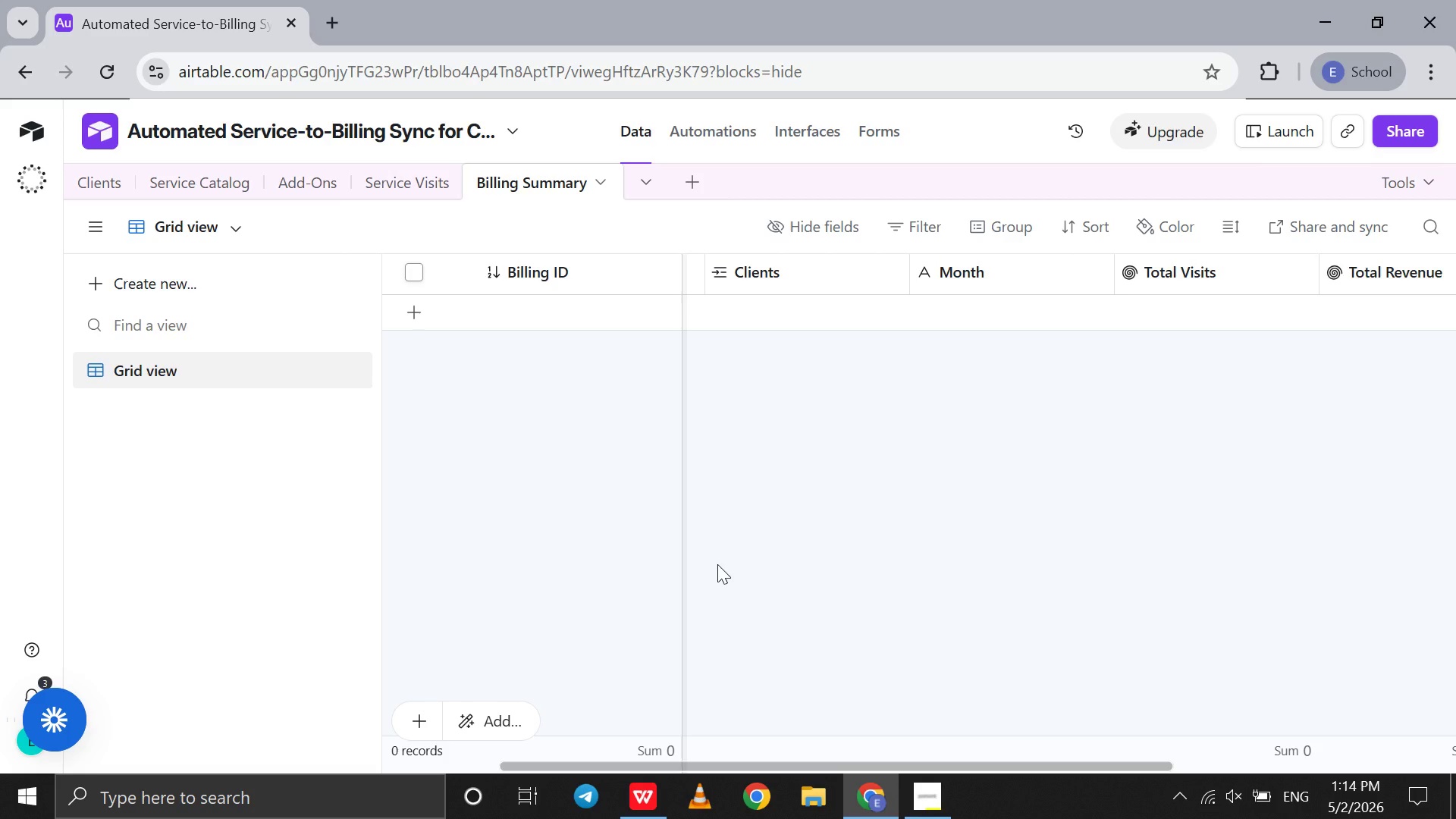 
wait(7.45)
 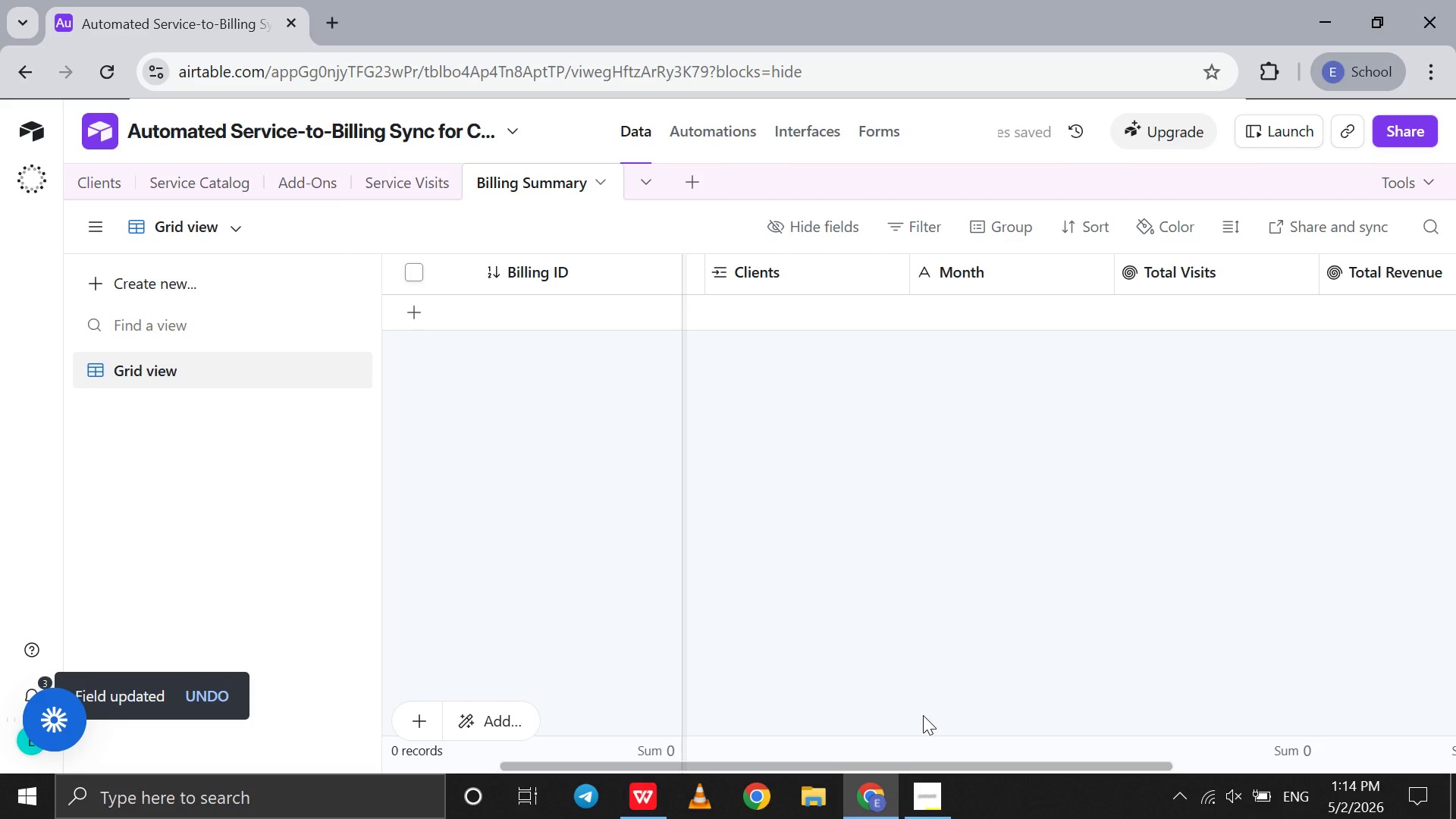 
left_click([378, 181])
 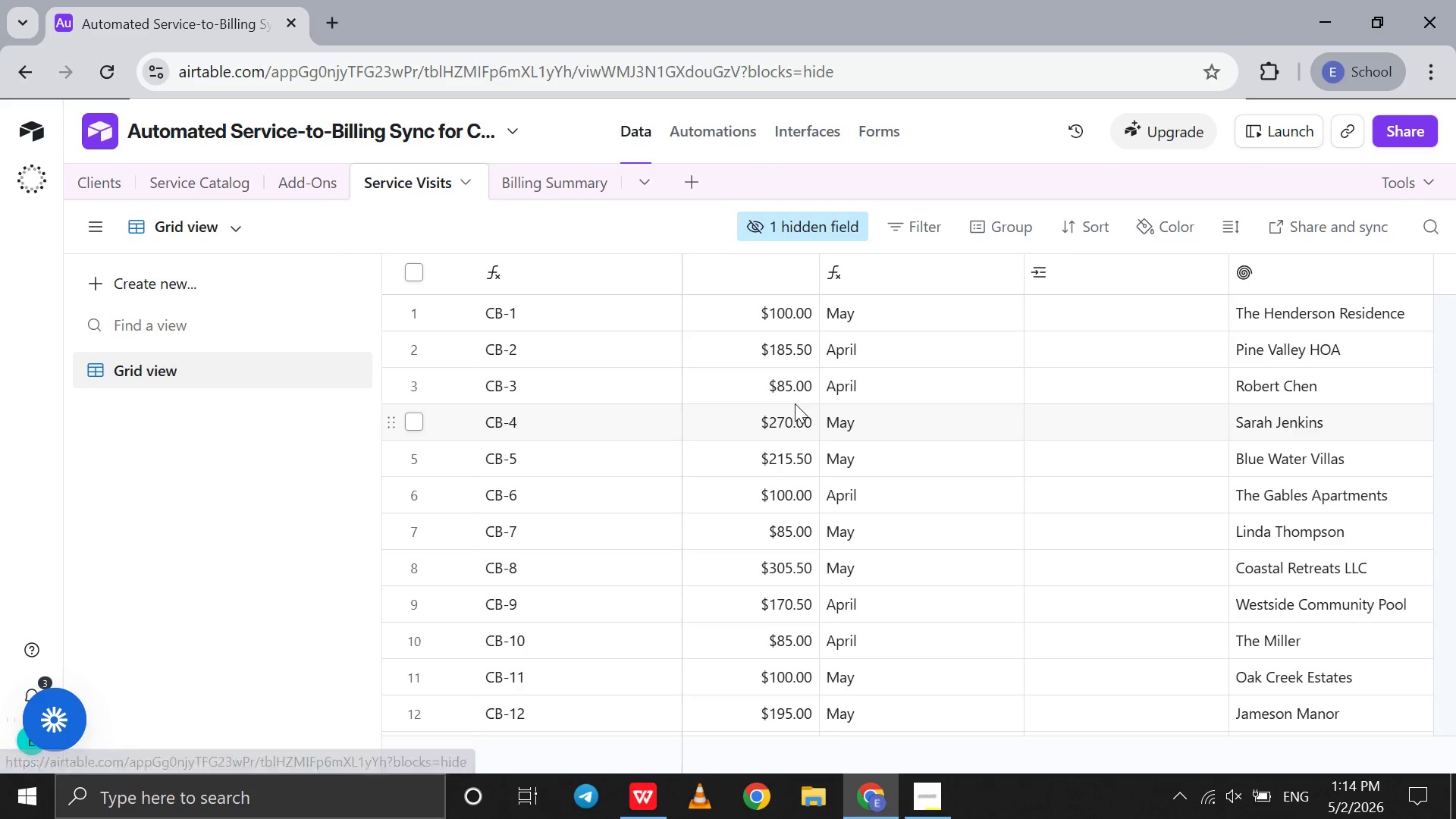 
scroll: coordinate [795, 403], scroll_direction: down, amount: 1.0
 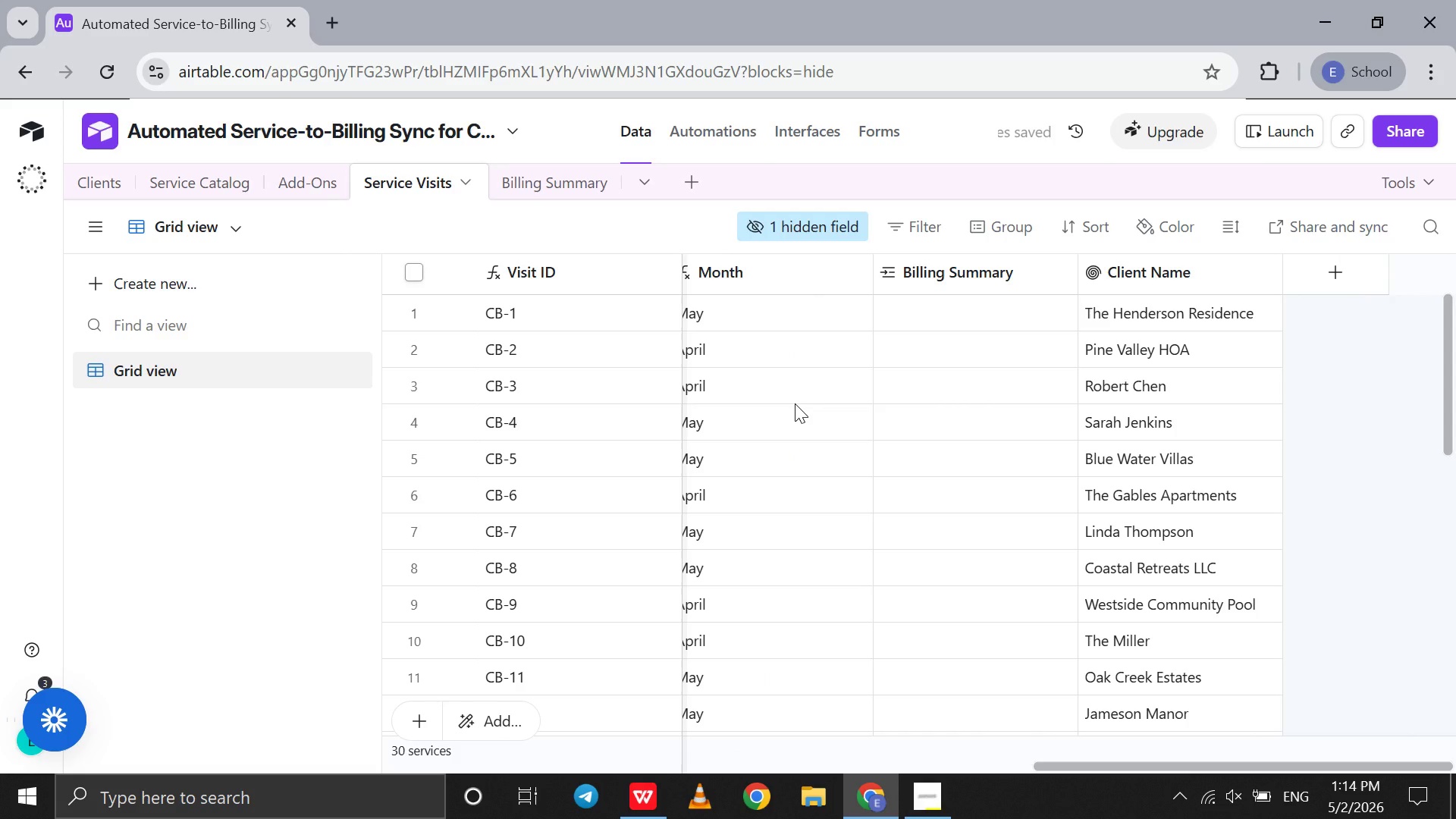 
scroll: coordinate [795, 403], scroll_direction: none, amount: 0.0
 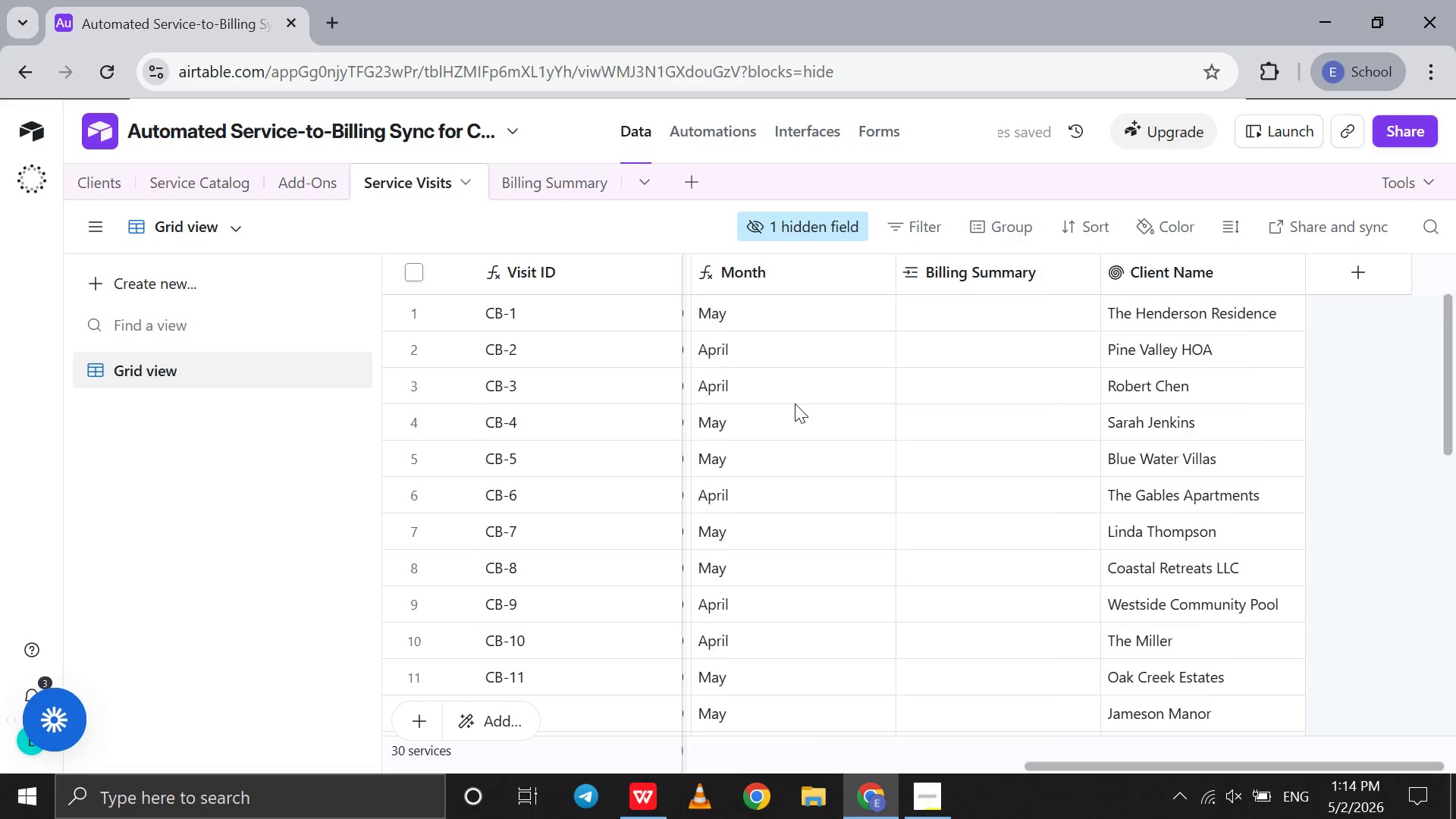 
scroll: coordinate [795, 403], scroll_direction: up, amount: 8.0
 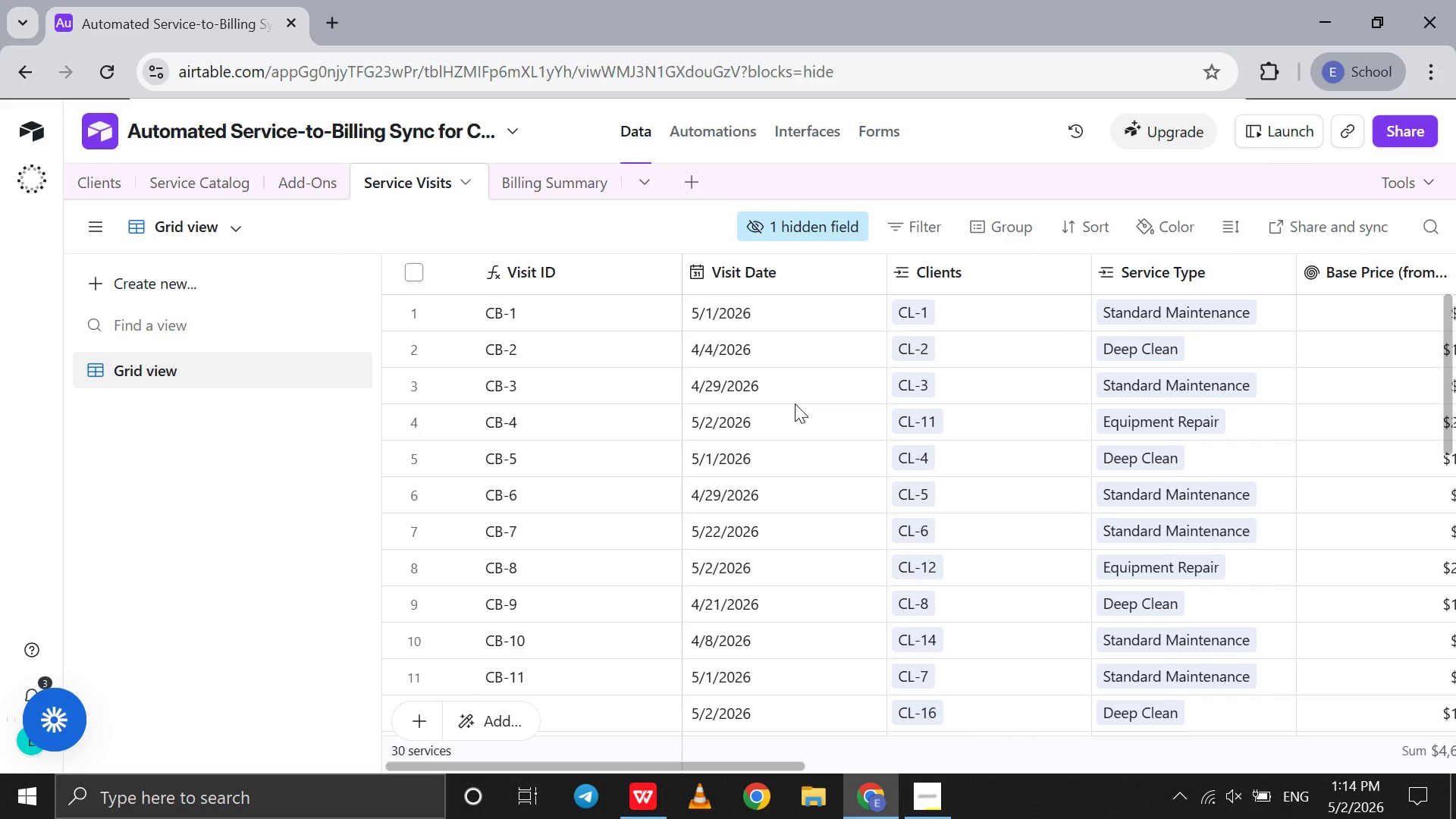 
wait(14.52)
 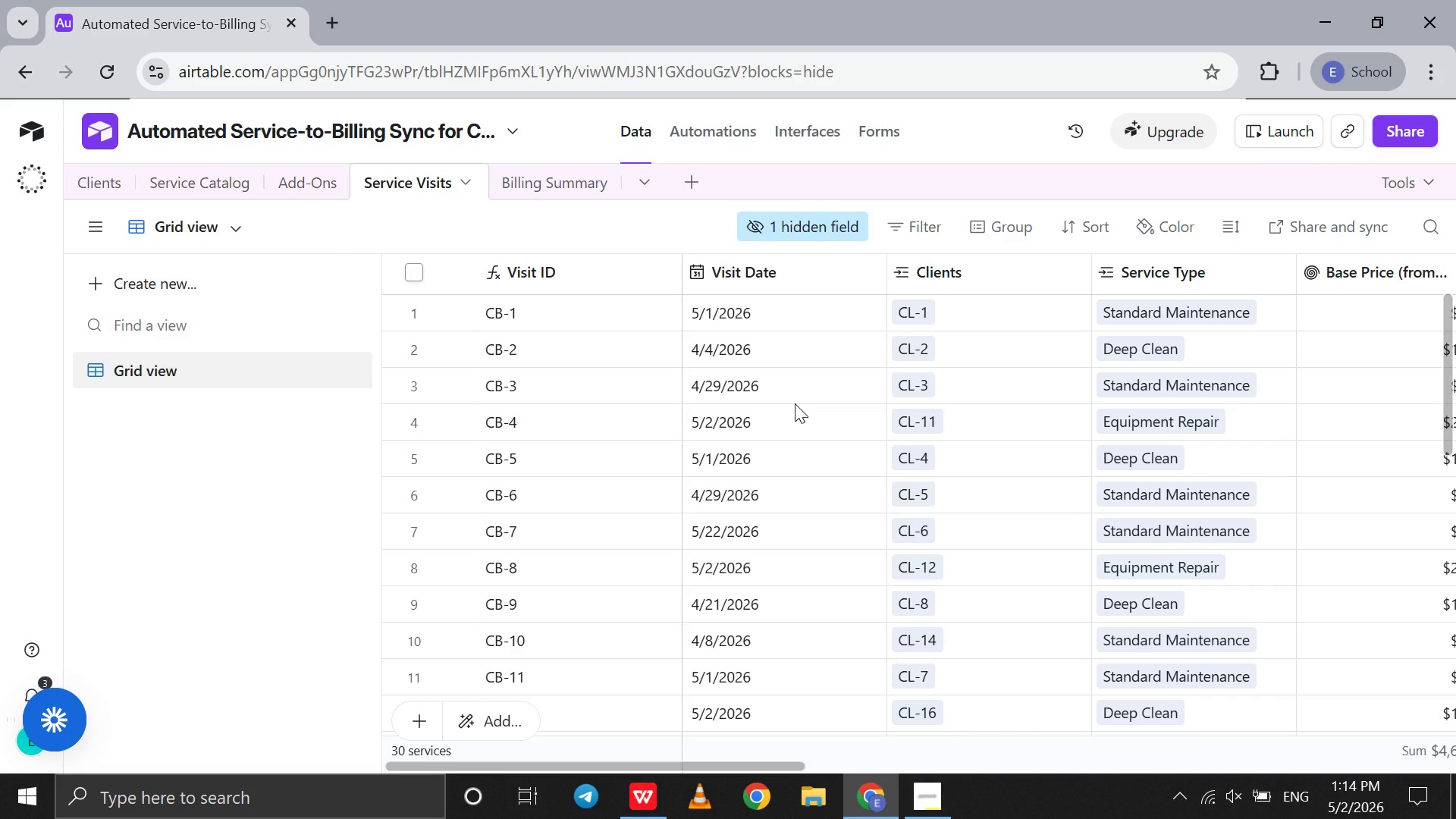 
left_click([693, 121])
 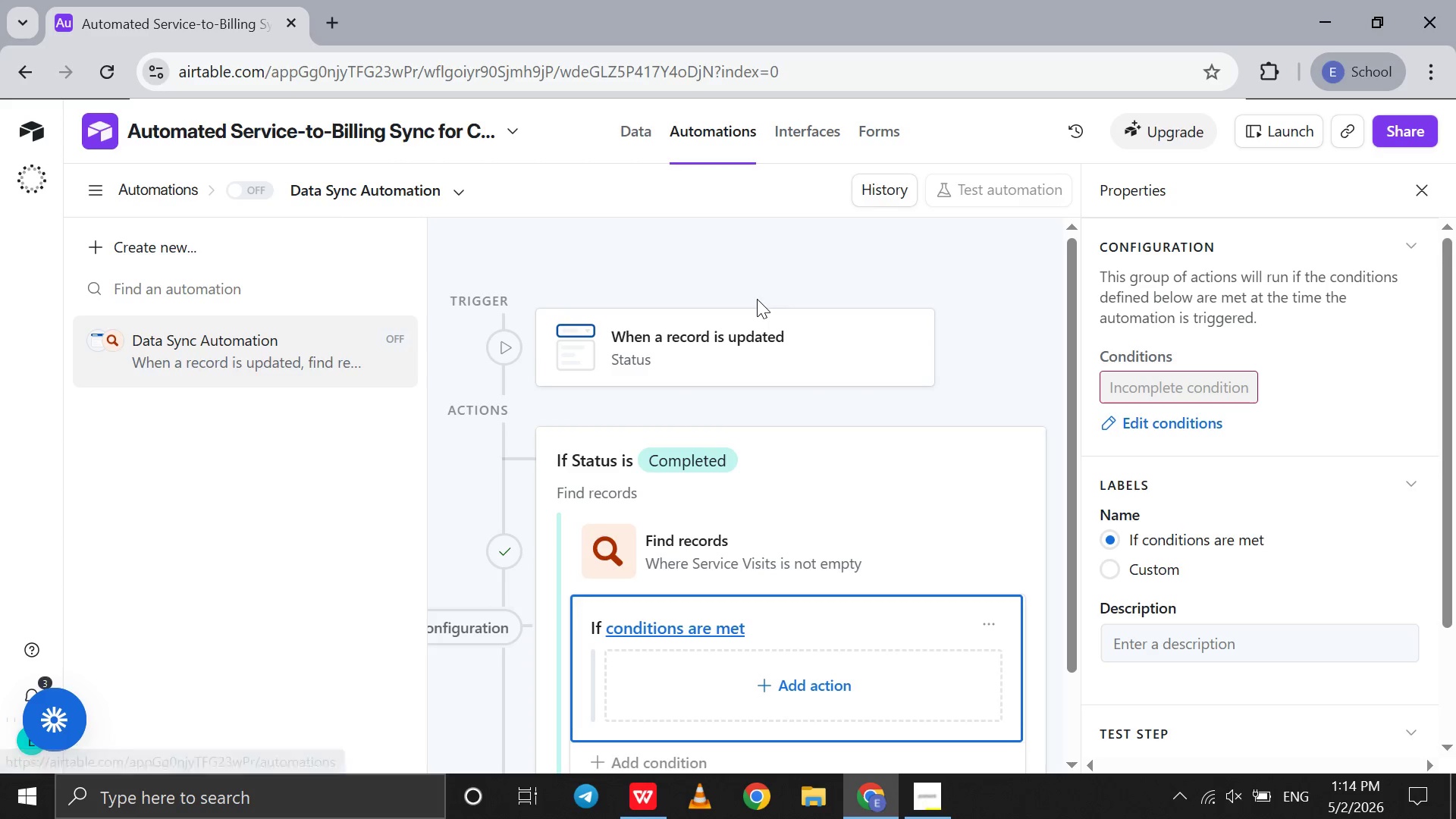 
scroll: coordinate [757, 299], scroll_direction: down, amount: 4.0
 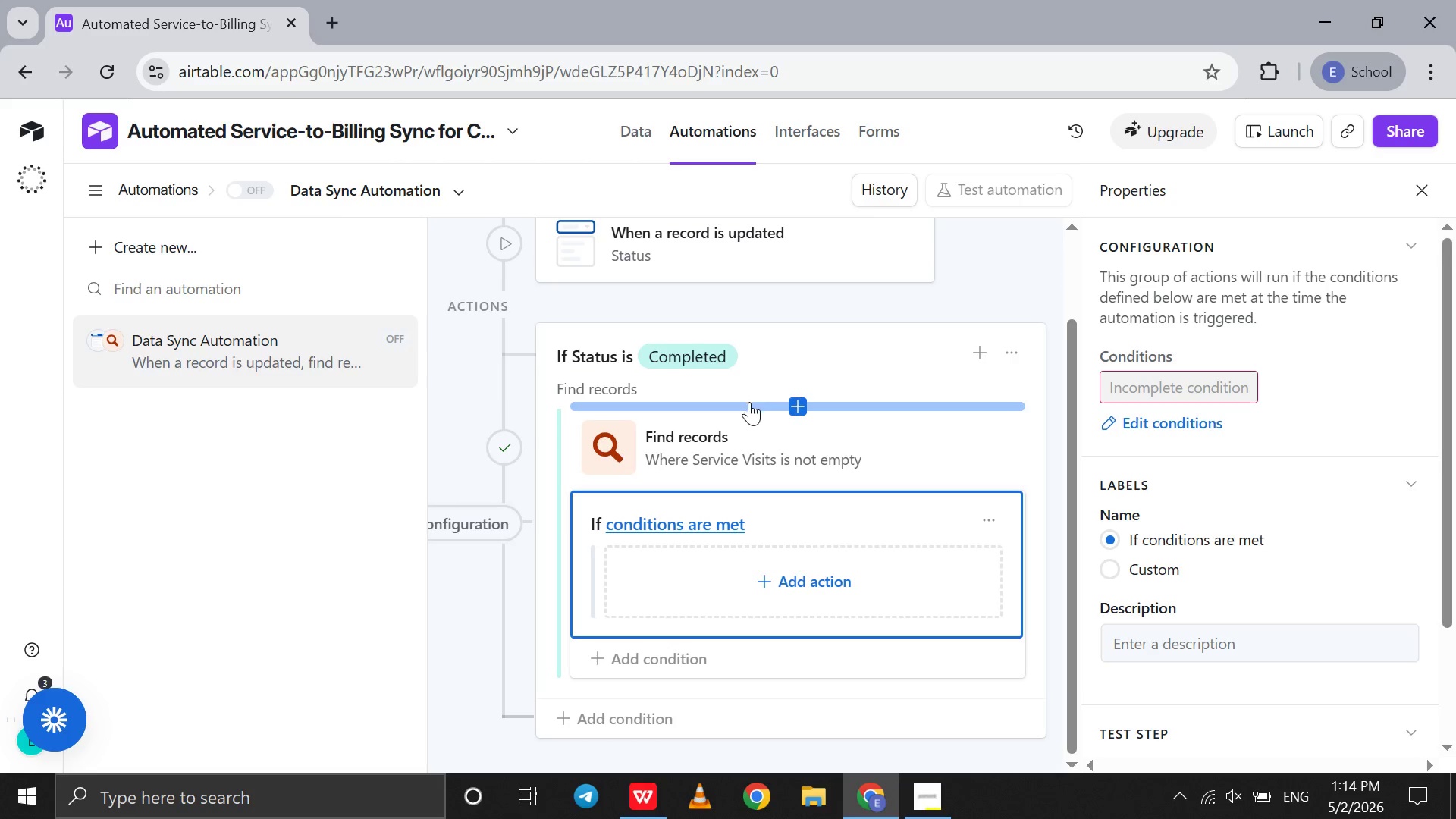 
left_click([742, 444])
 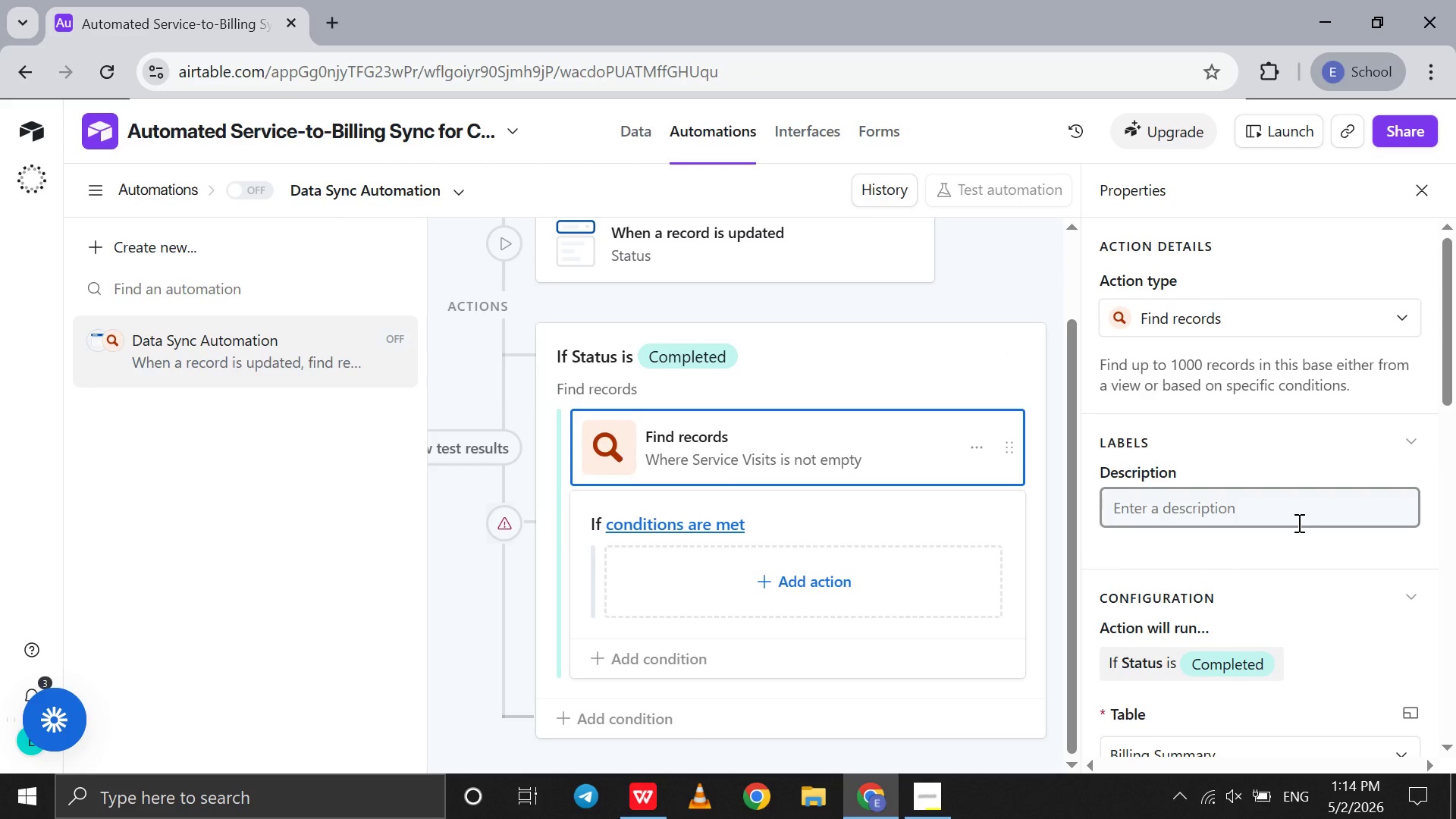 
scroll: coordinate [1298, 522], scroll_direction: down, amount: 8.0
 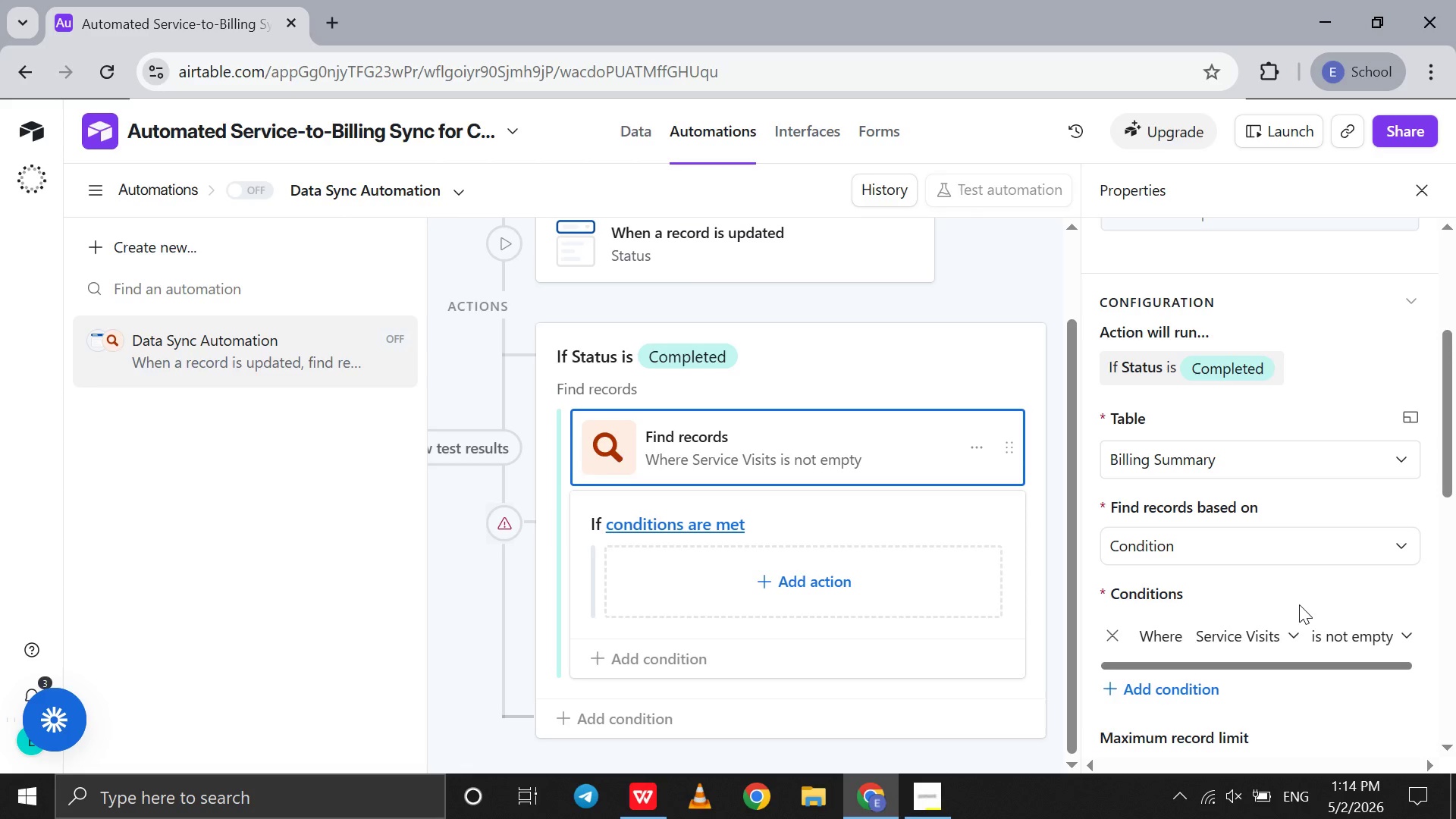 
left_click([1345, 627])
 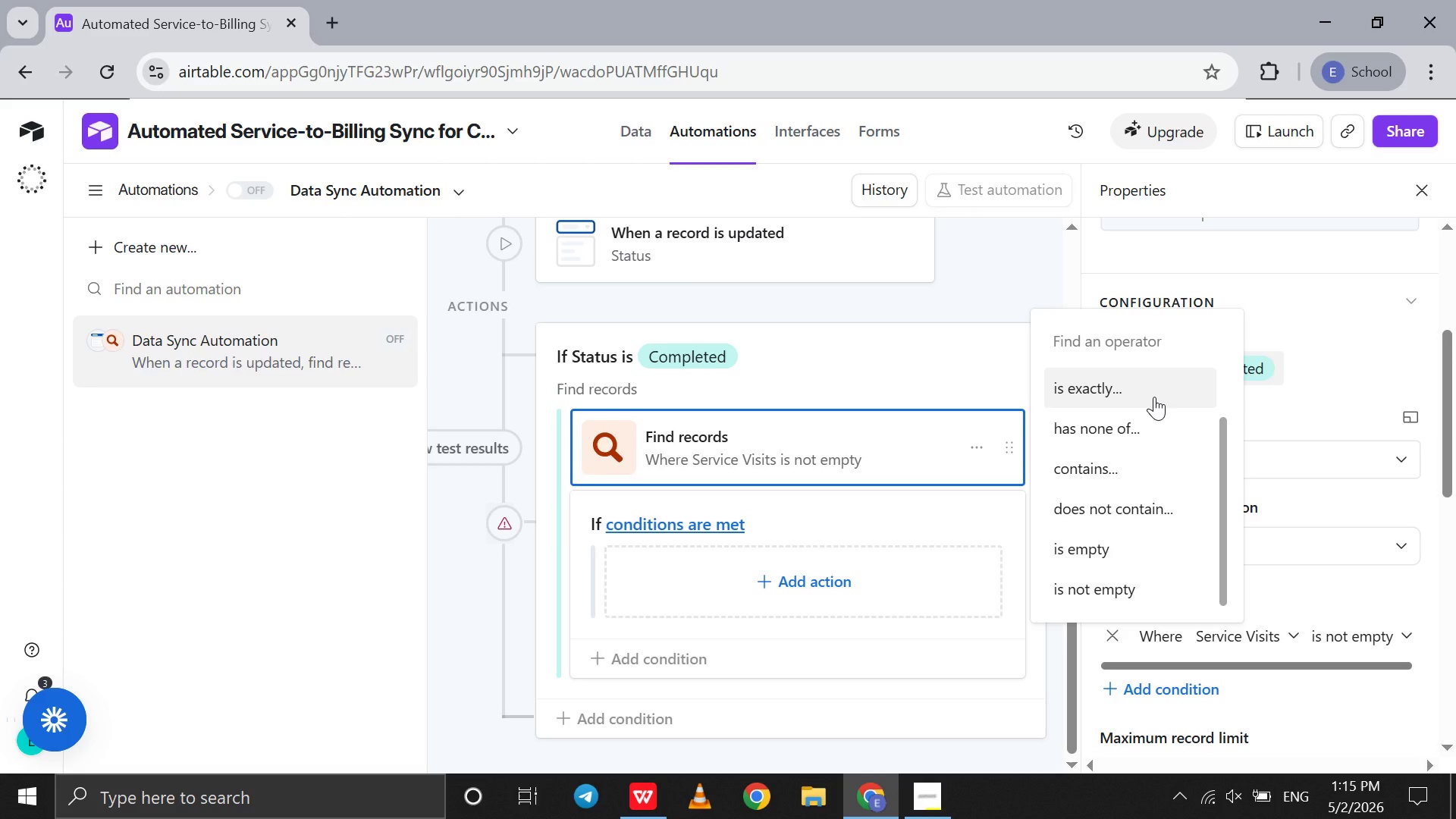 
wait(6.62)
 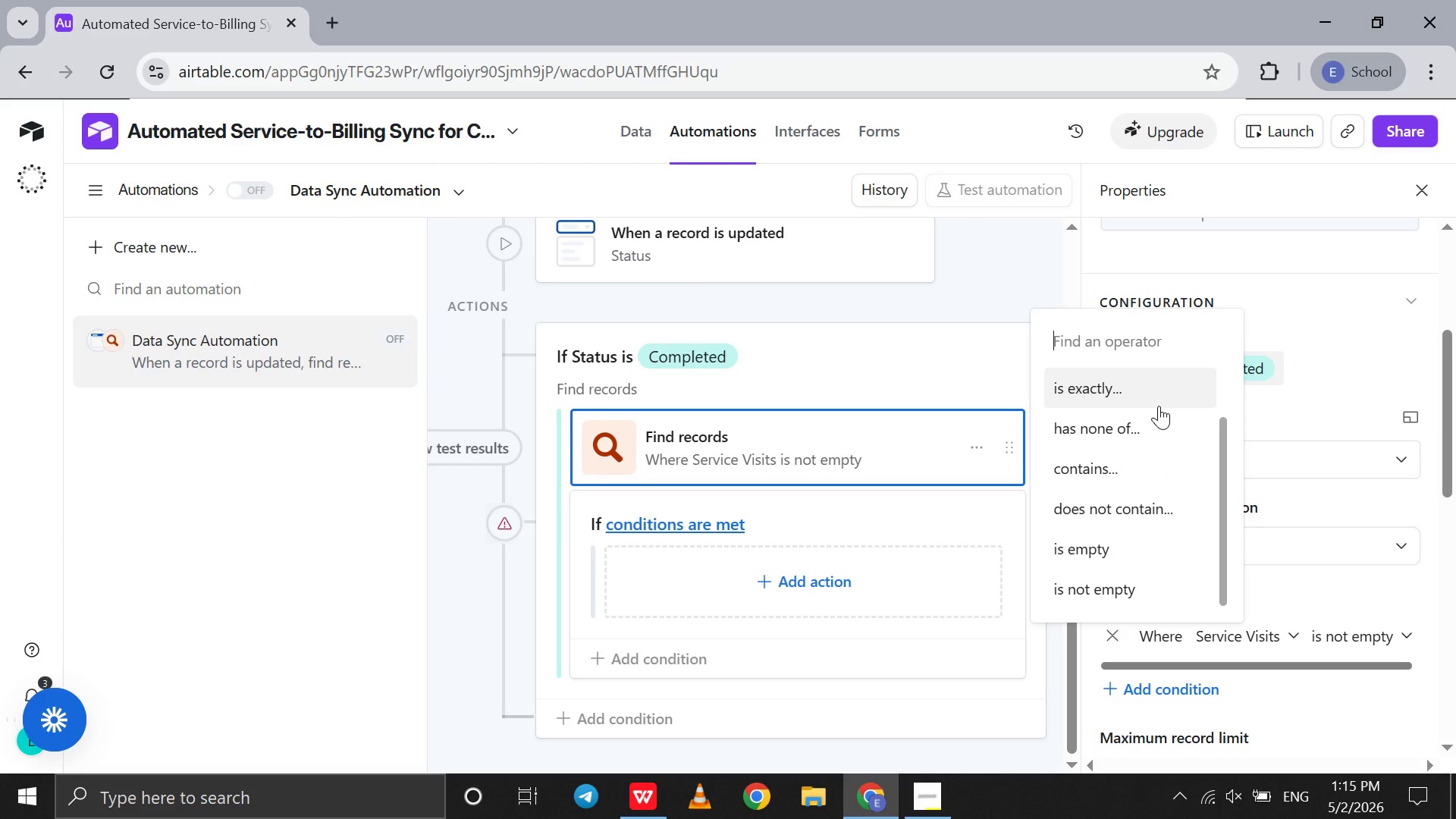 
left_click([1141, 453])
 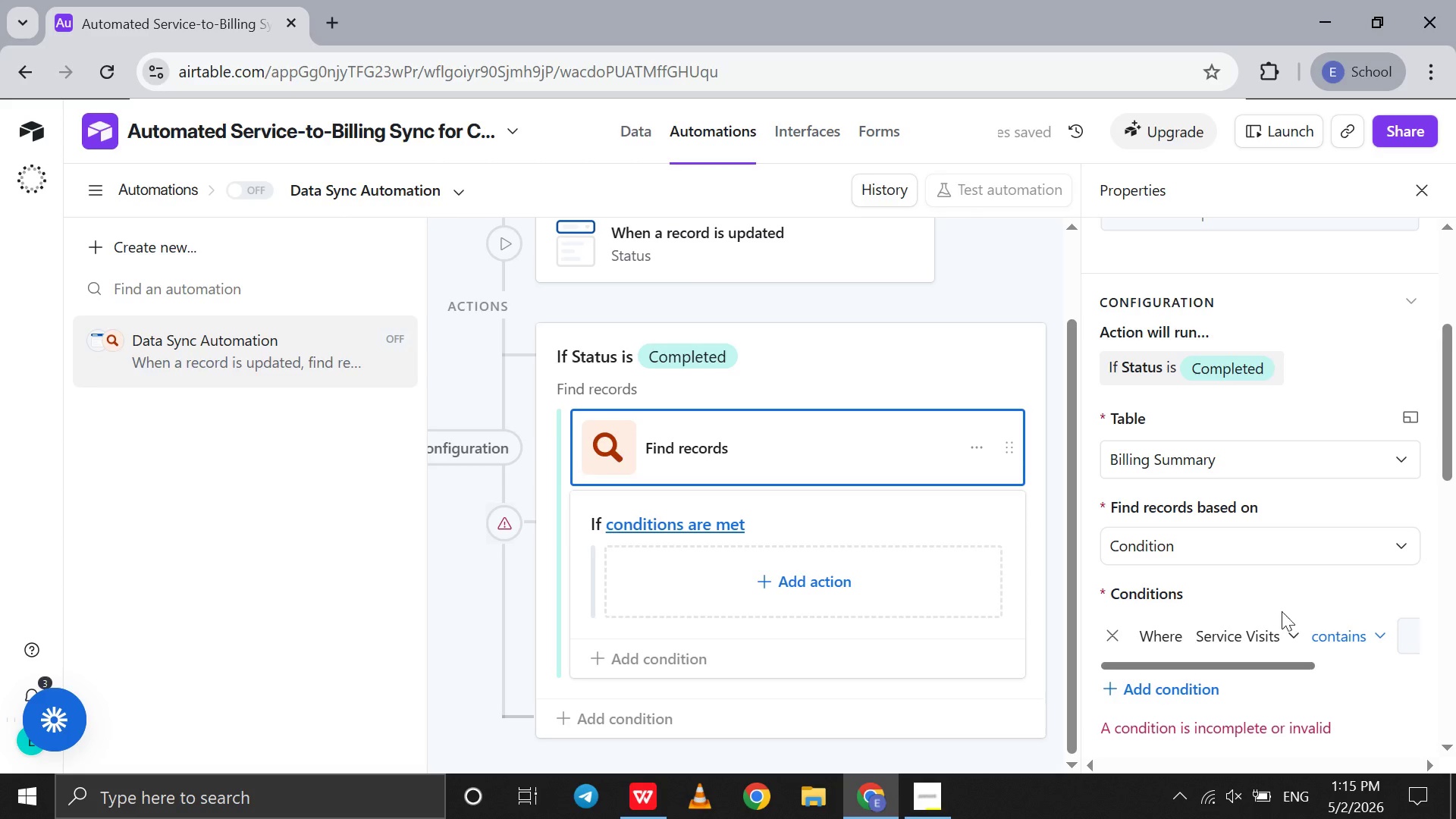 
scroll: coordinate [1327, 626], scroll_direction: down, amount: 5.0
 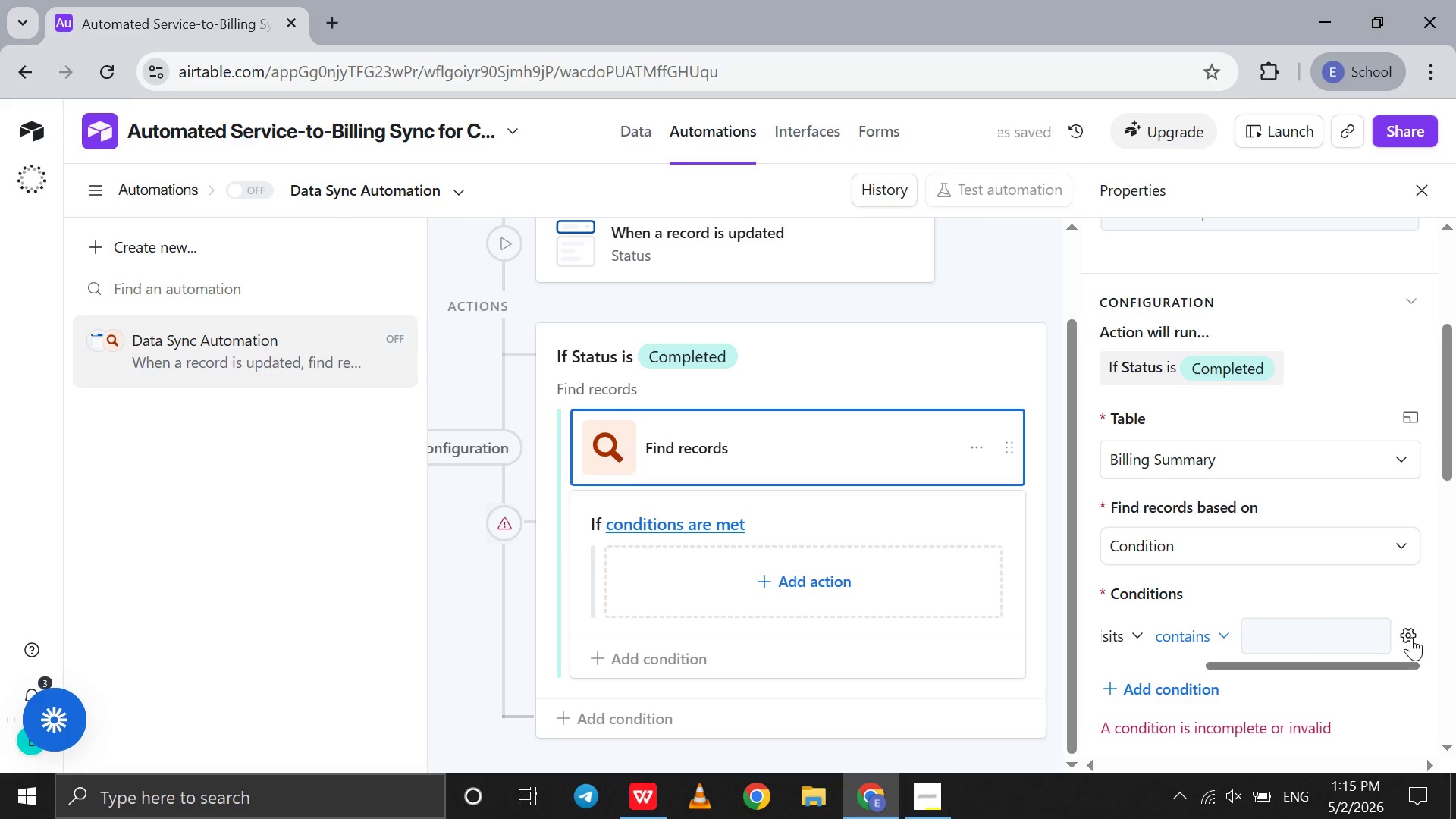 
left_click([1411, 637])
 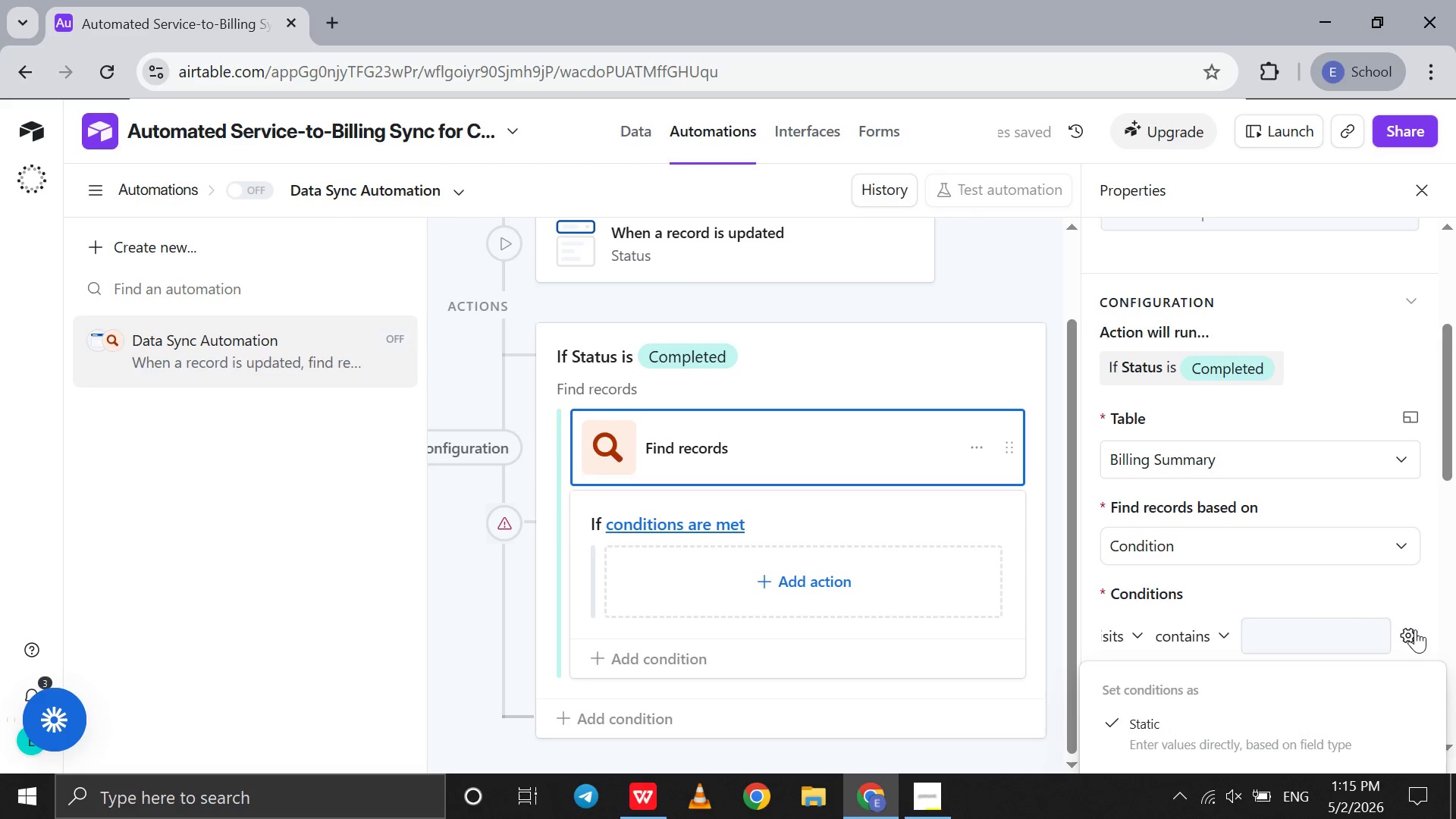 
left_click([1417, 630])
 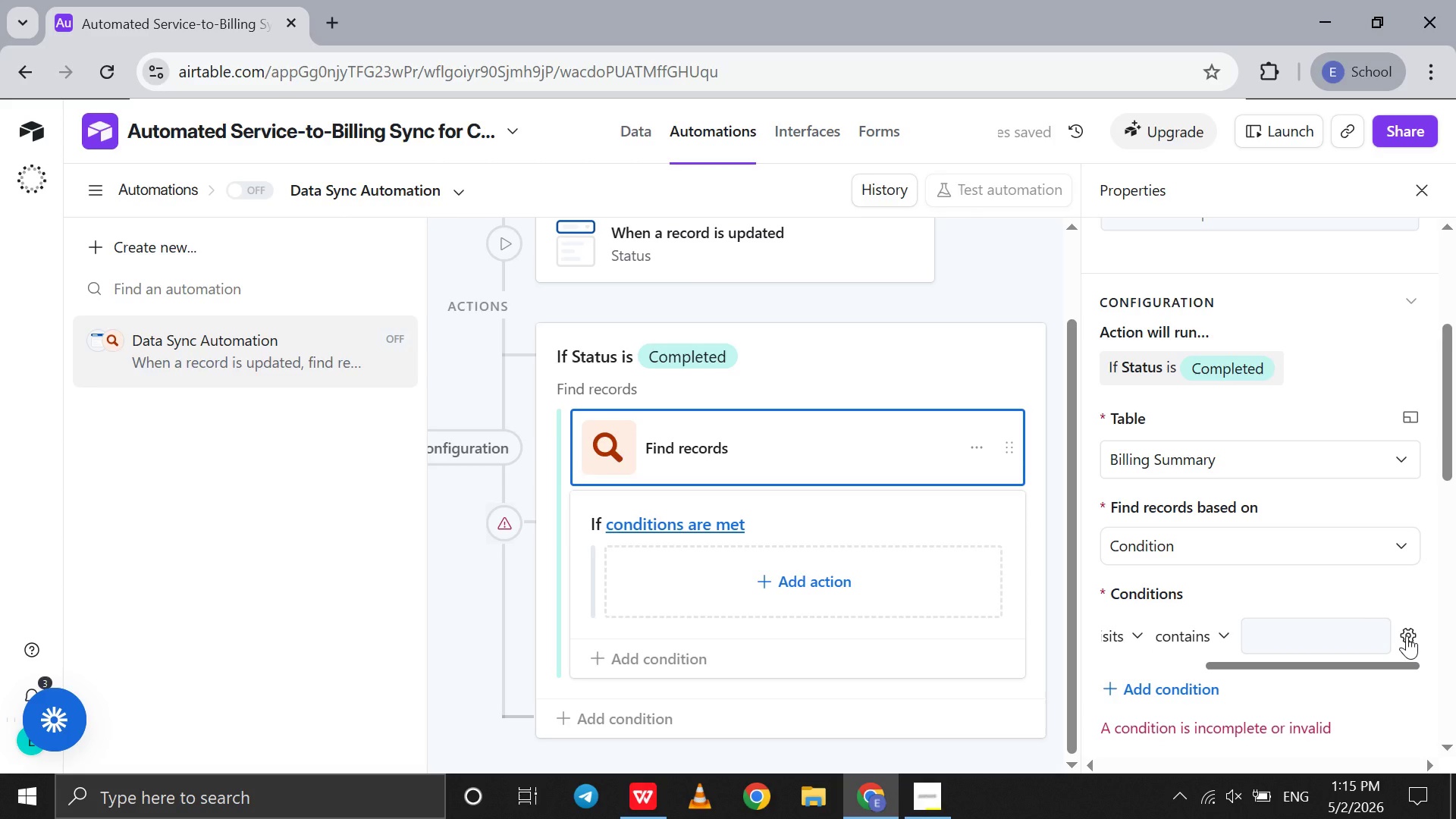 
left_click([1407, 635])
 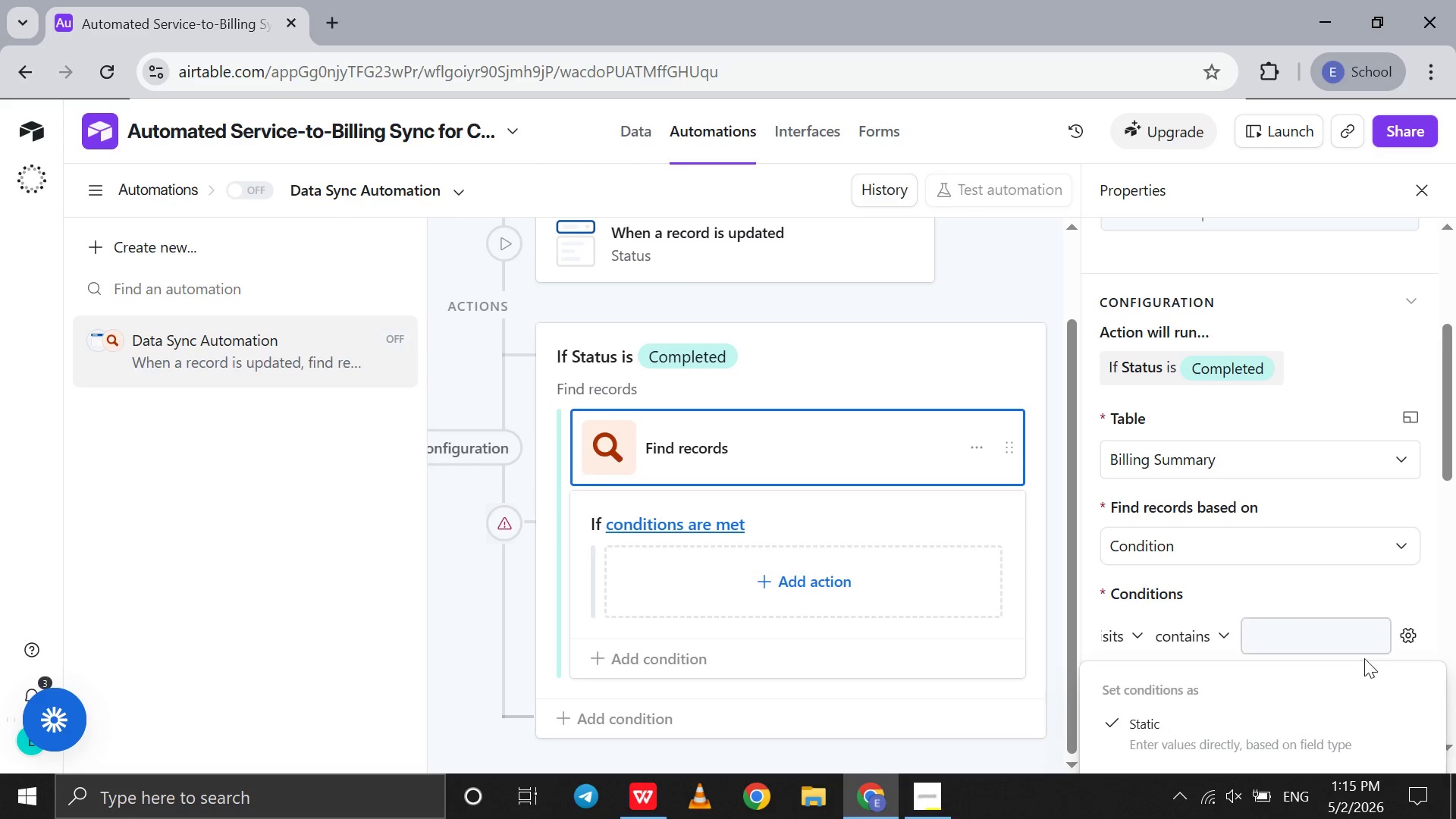 
scroll: coordinate [1335, 595], scroll_direction: down, amount: 14.0
 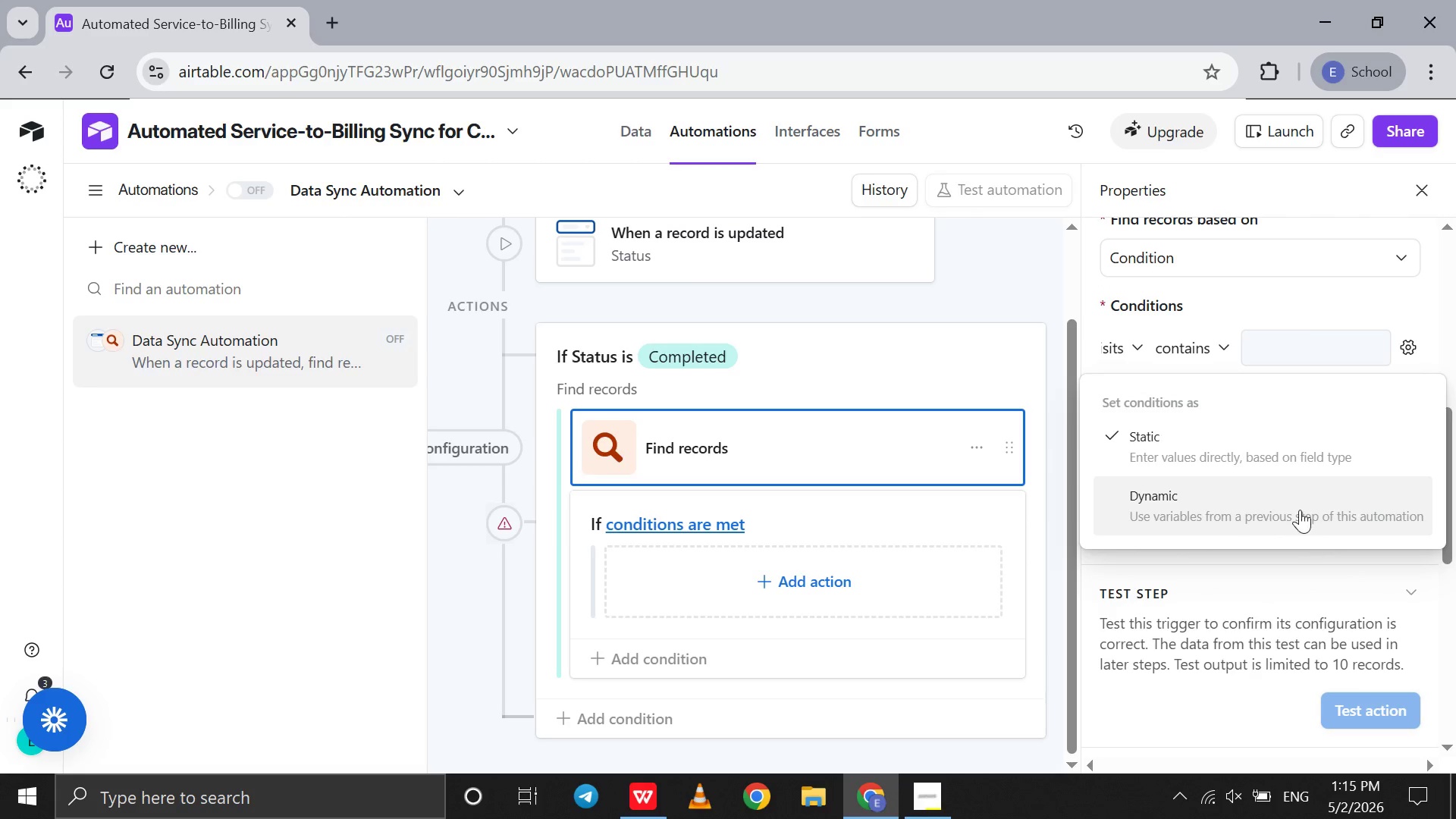 
left_click([1300, 510])
 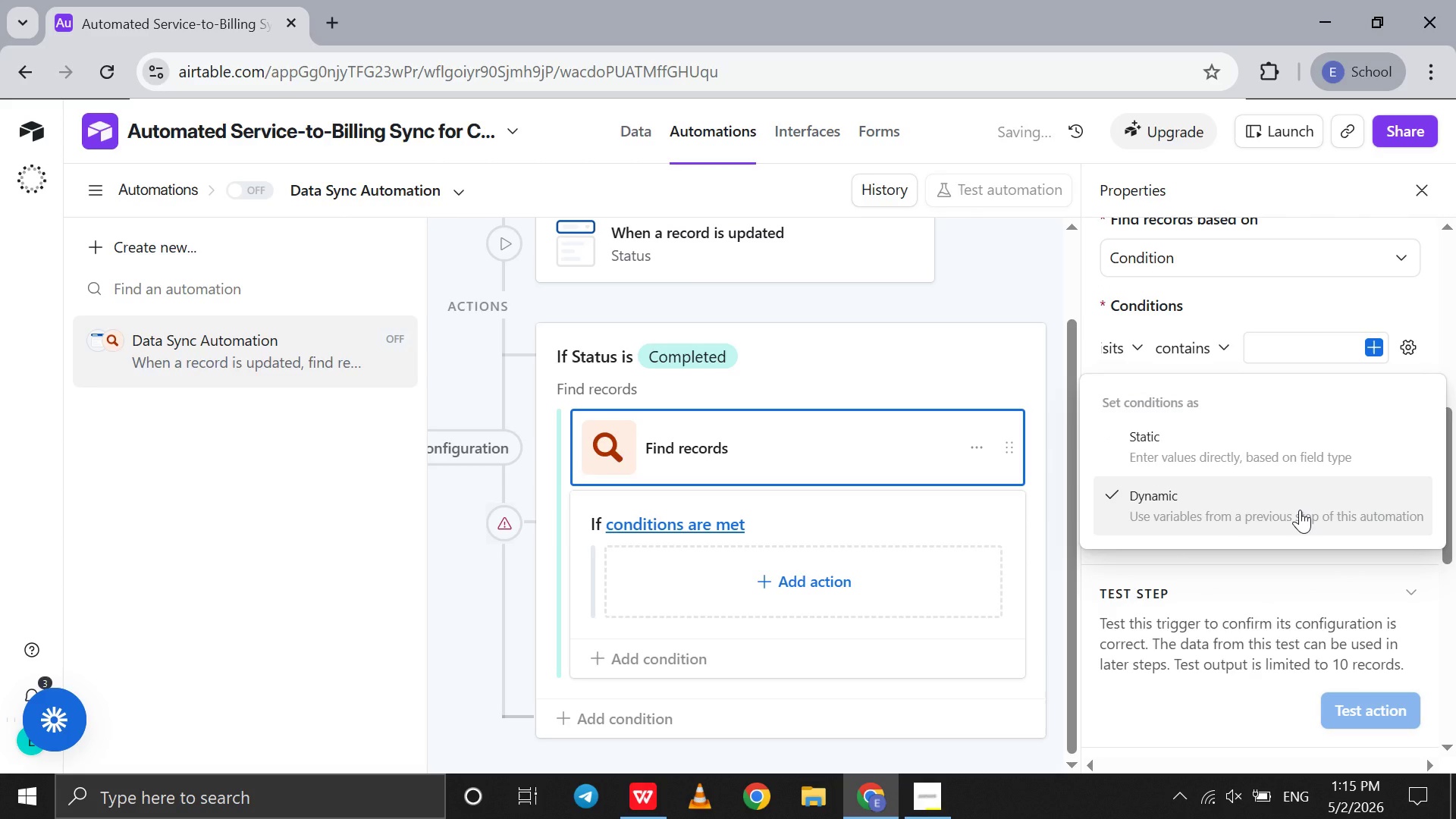 
left_click([1300, 510])
 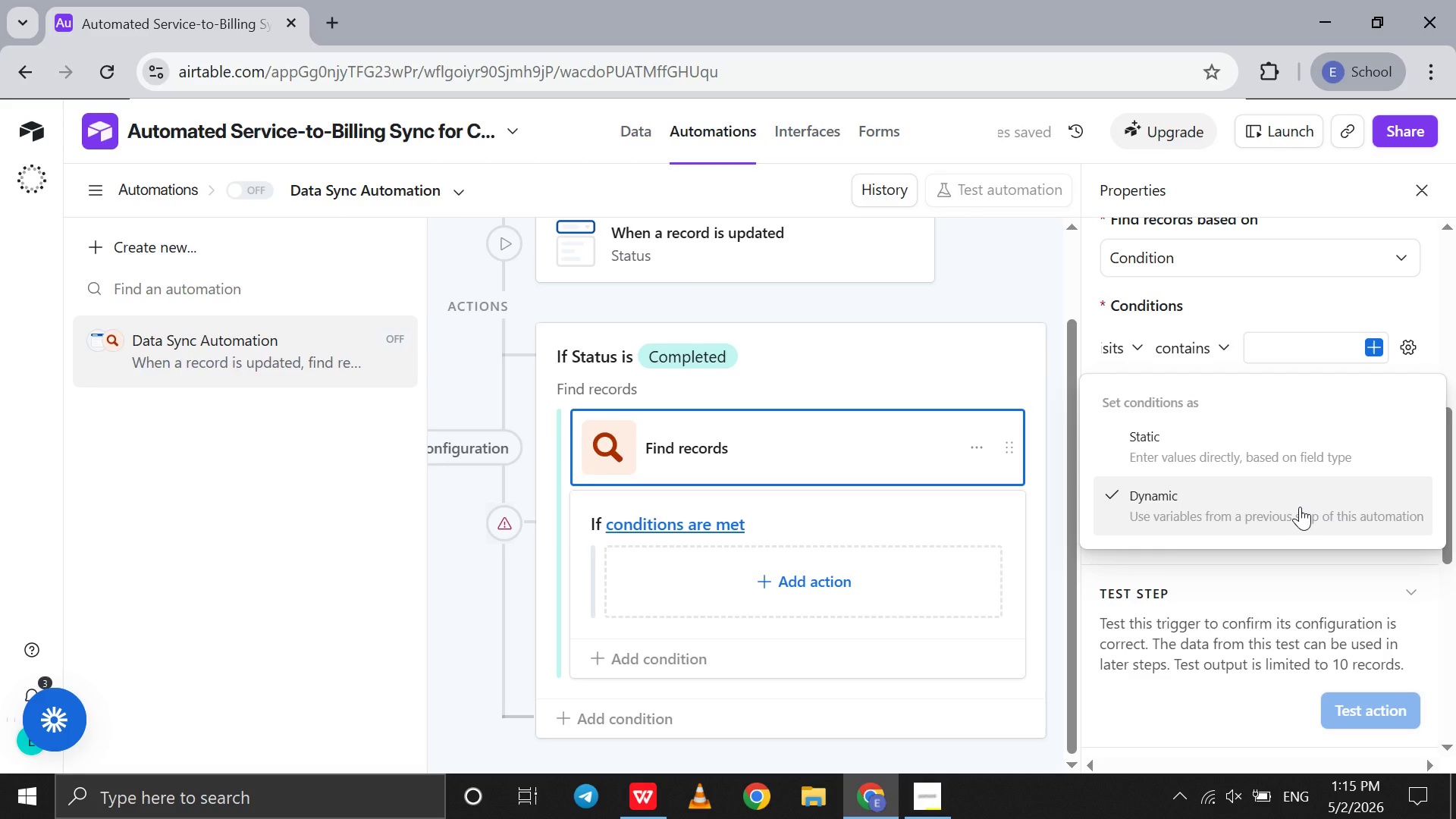 
left_click([1300, 507])
 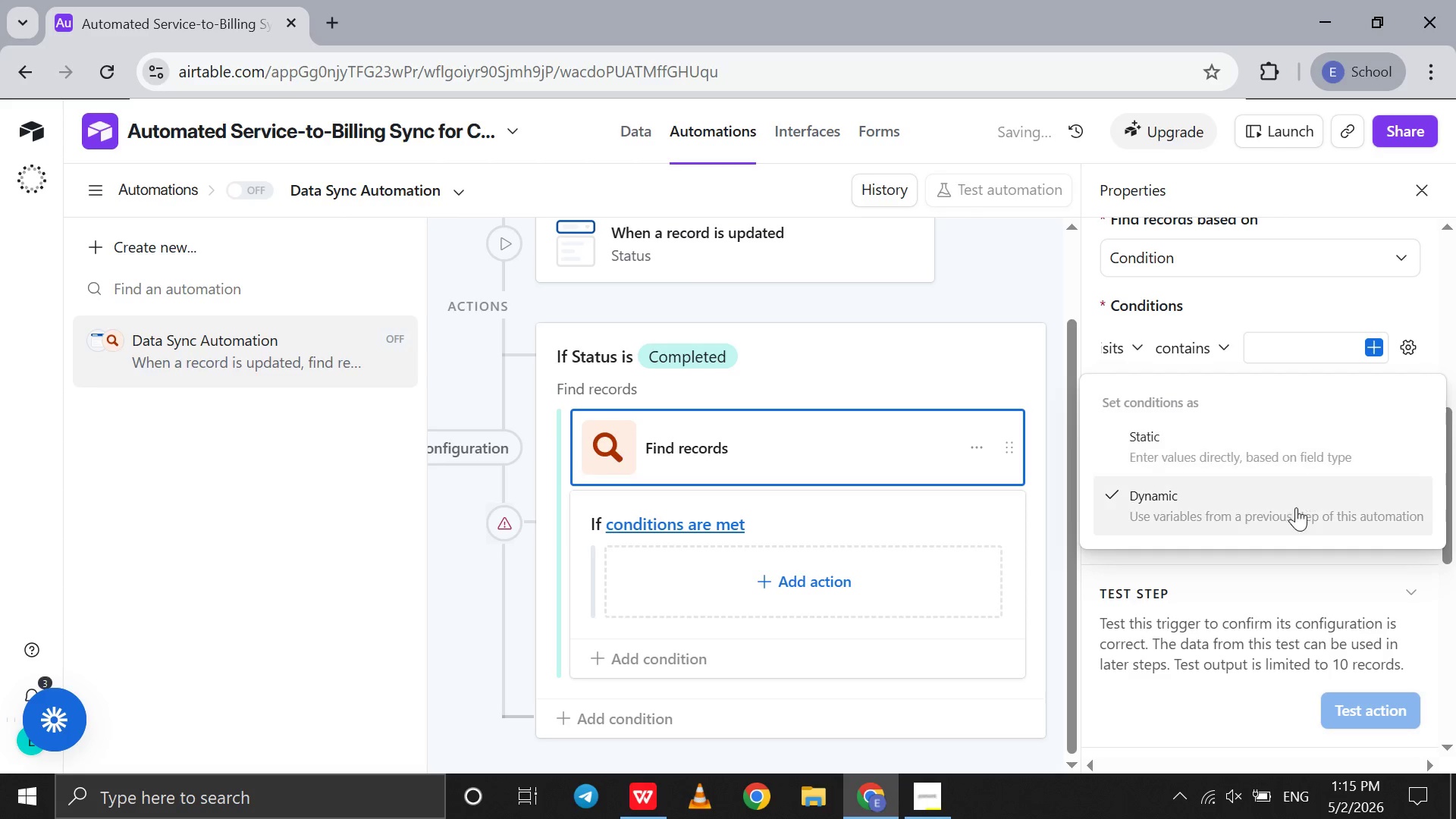 
left_click([1294, 510])
 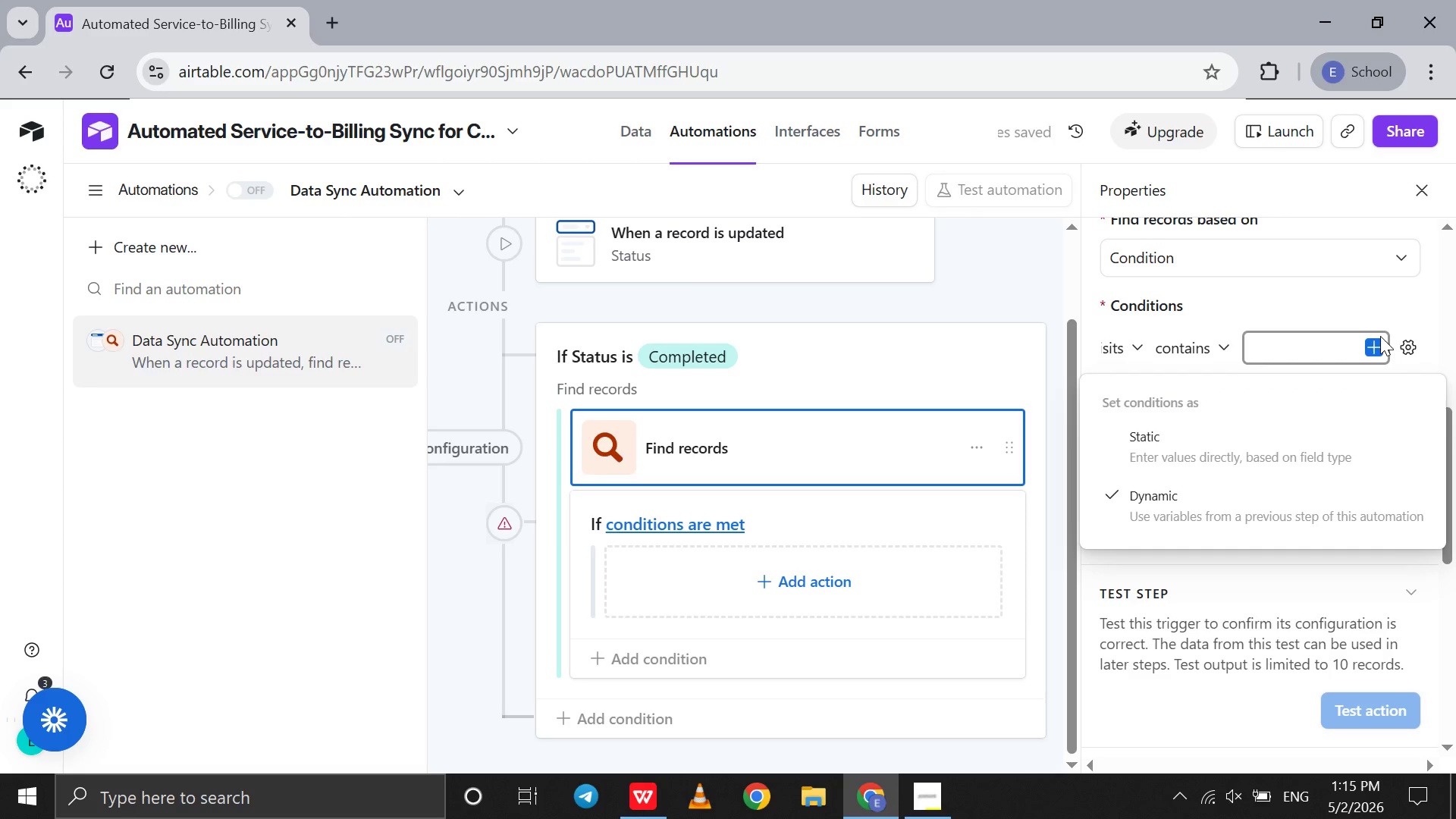 
left_click_drag(start_coordinate=[1380, 336], to_coordinate=[1377, 345])
 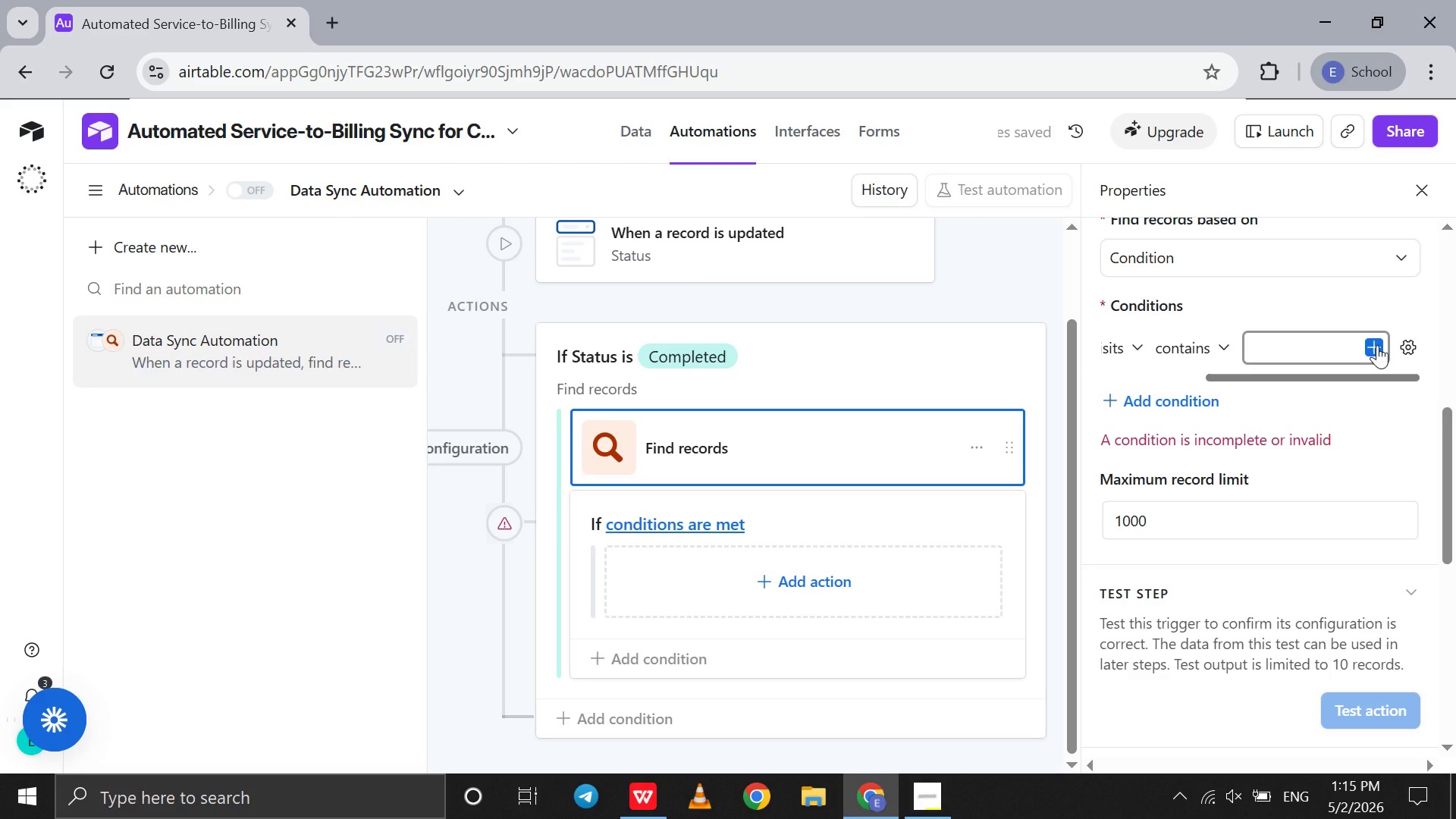 
left_click([1377, 345])
 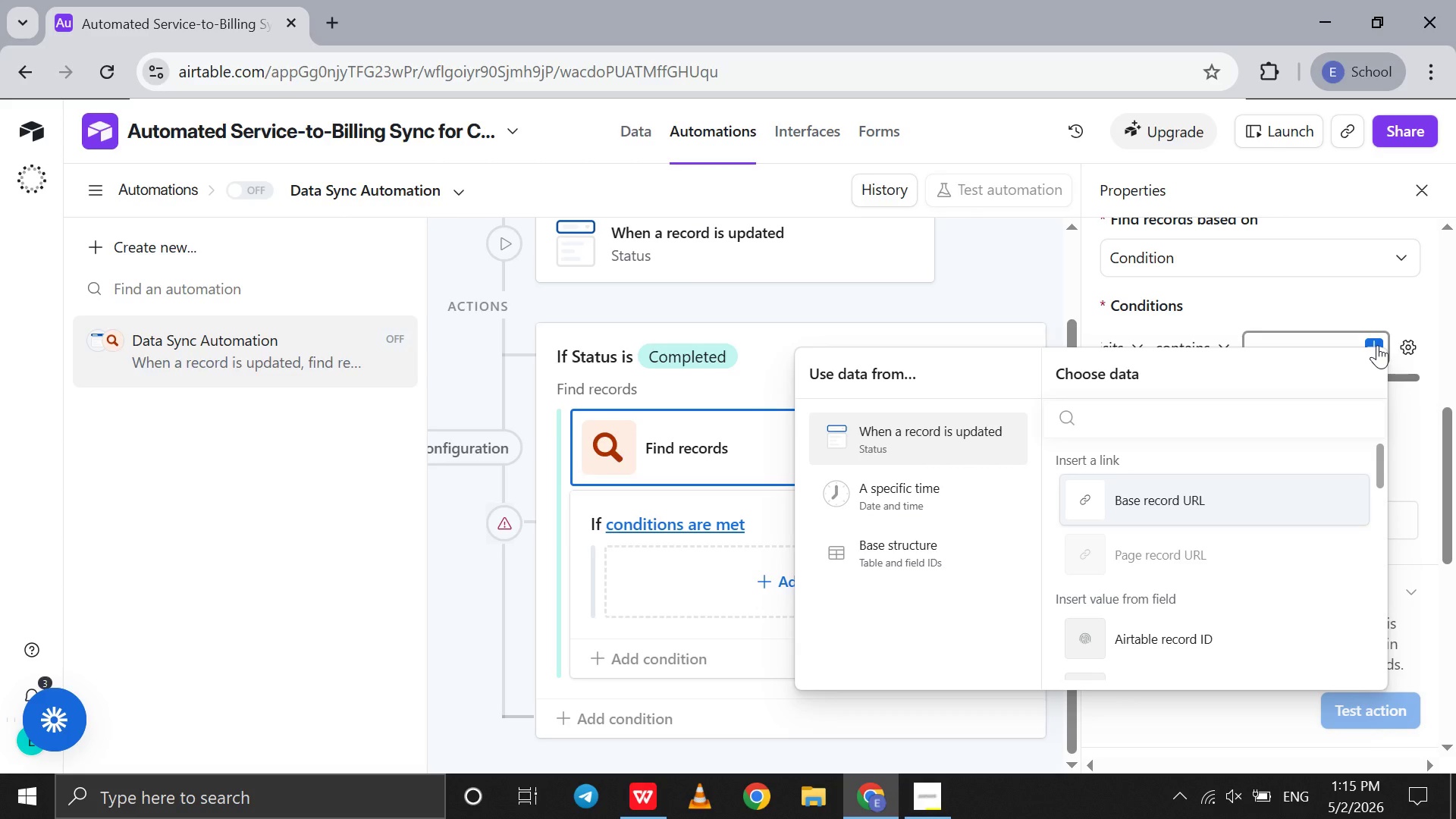 
wait(10.59)
 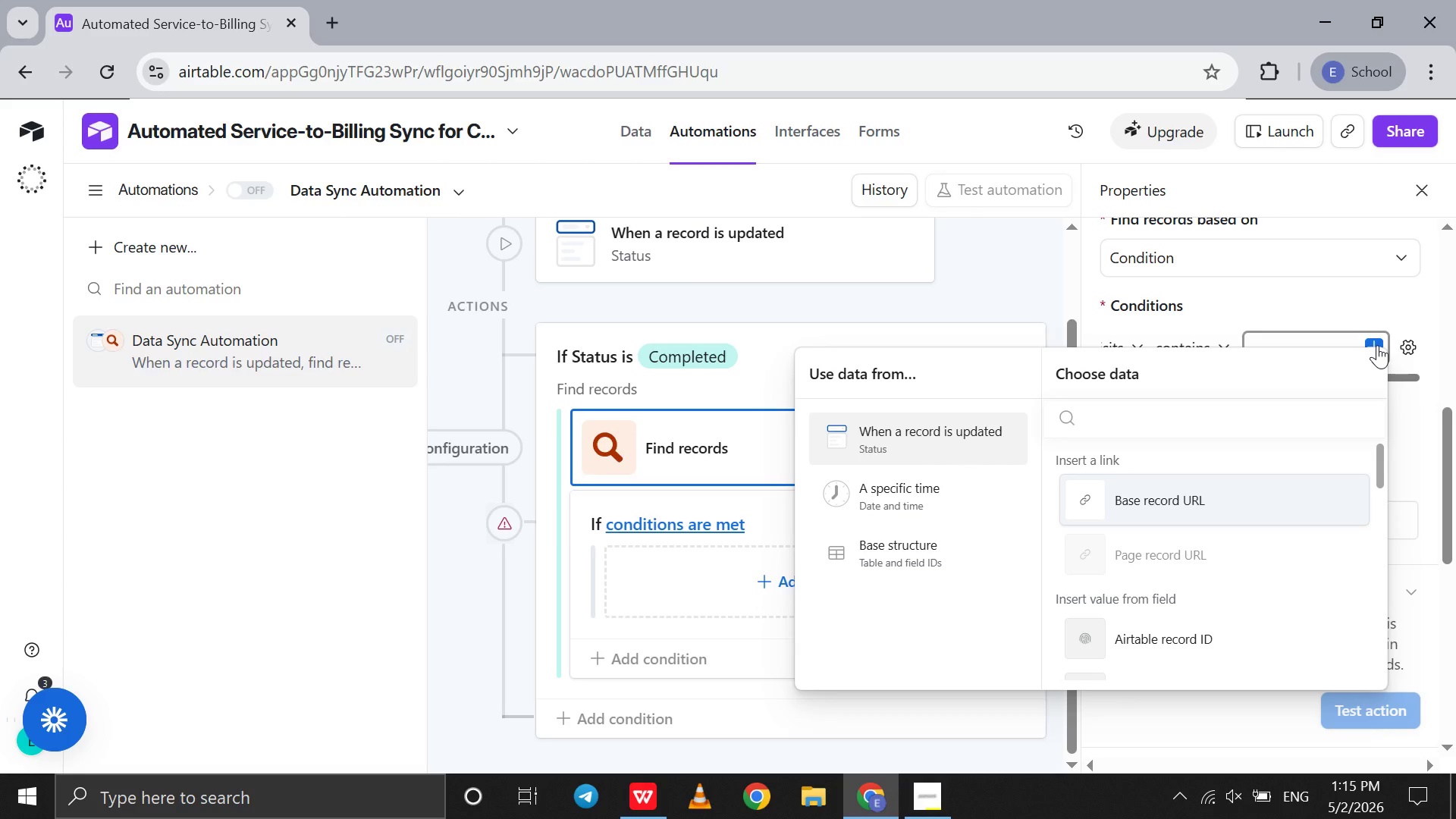 
scroll: coordinate [1266, 584], scroll_direction: down, amount: 10.0
 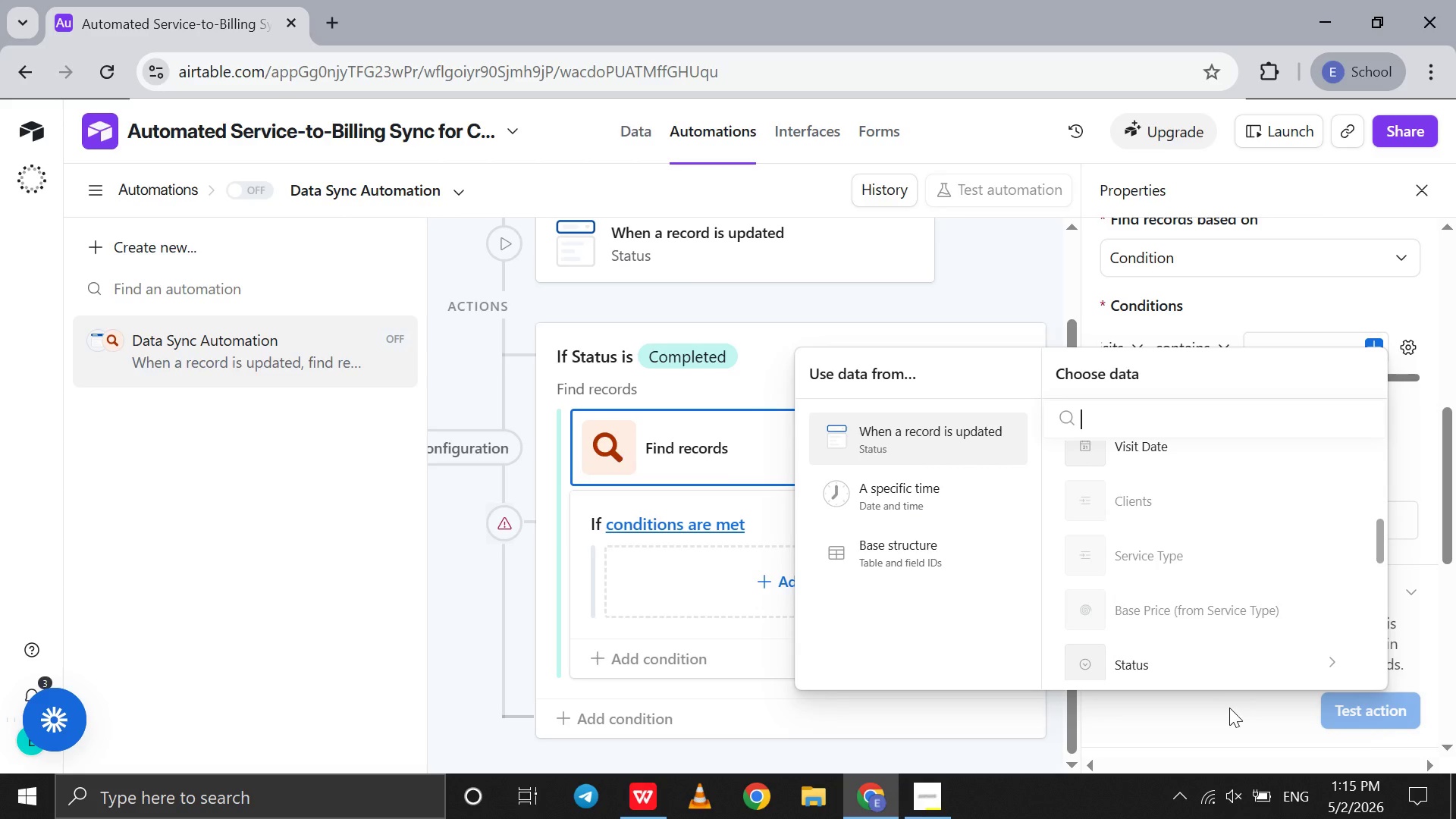 
left_click([1229, 708])
 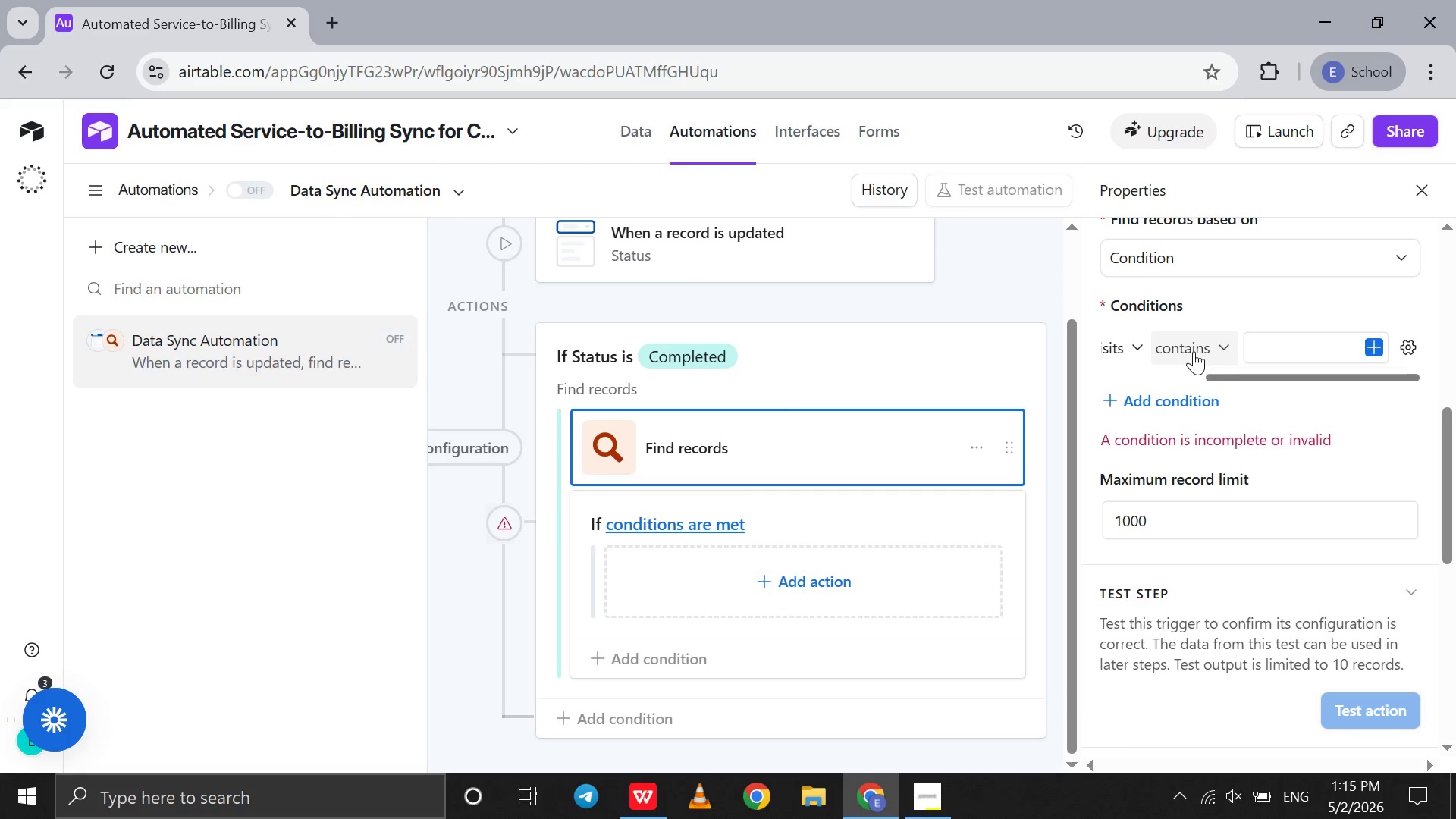 
scroll: coordinate [1194, 351], scroll_direction: up, amount: 2.0
 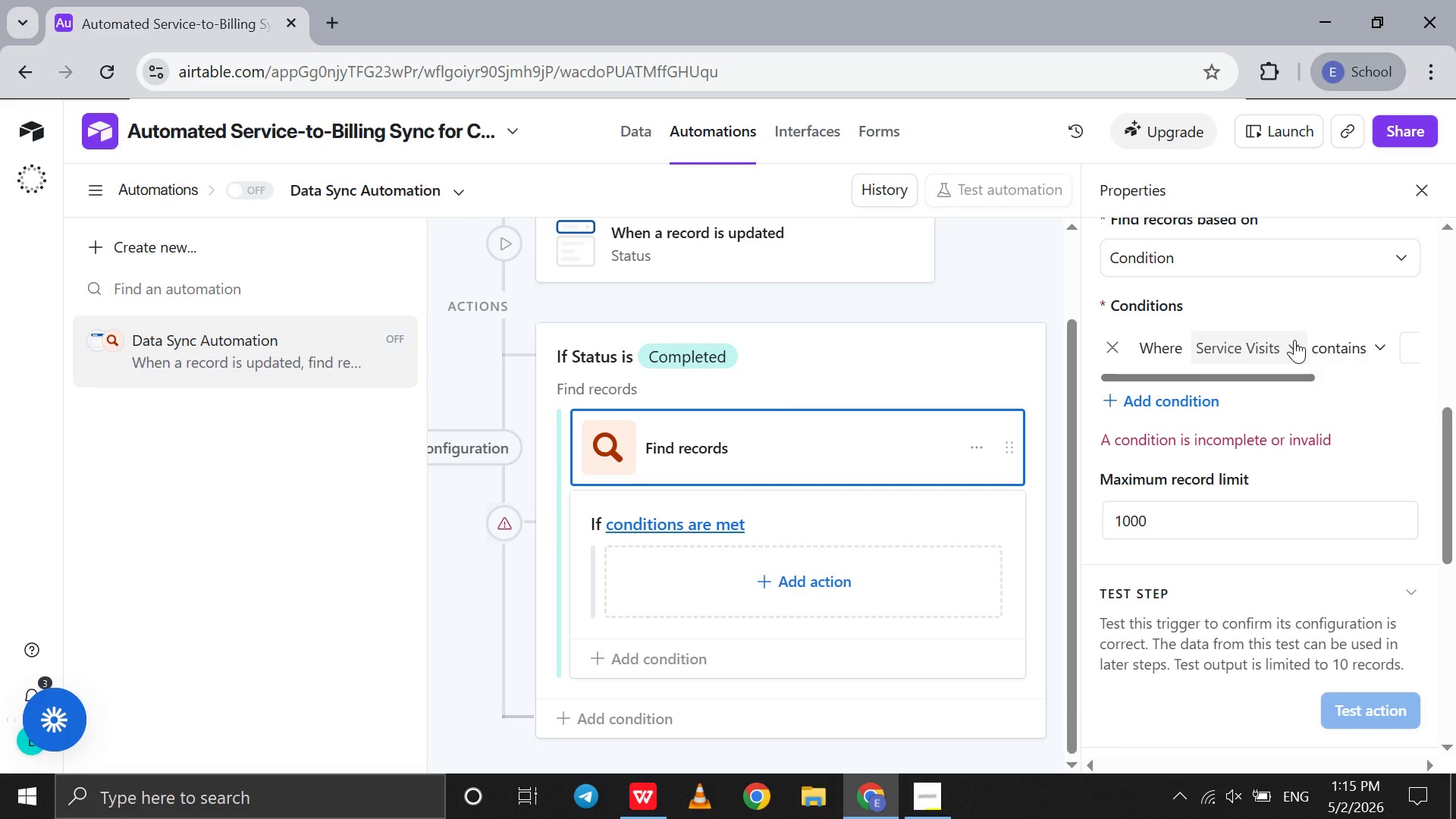 
left_click([1295, 340])
 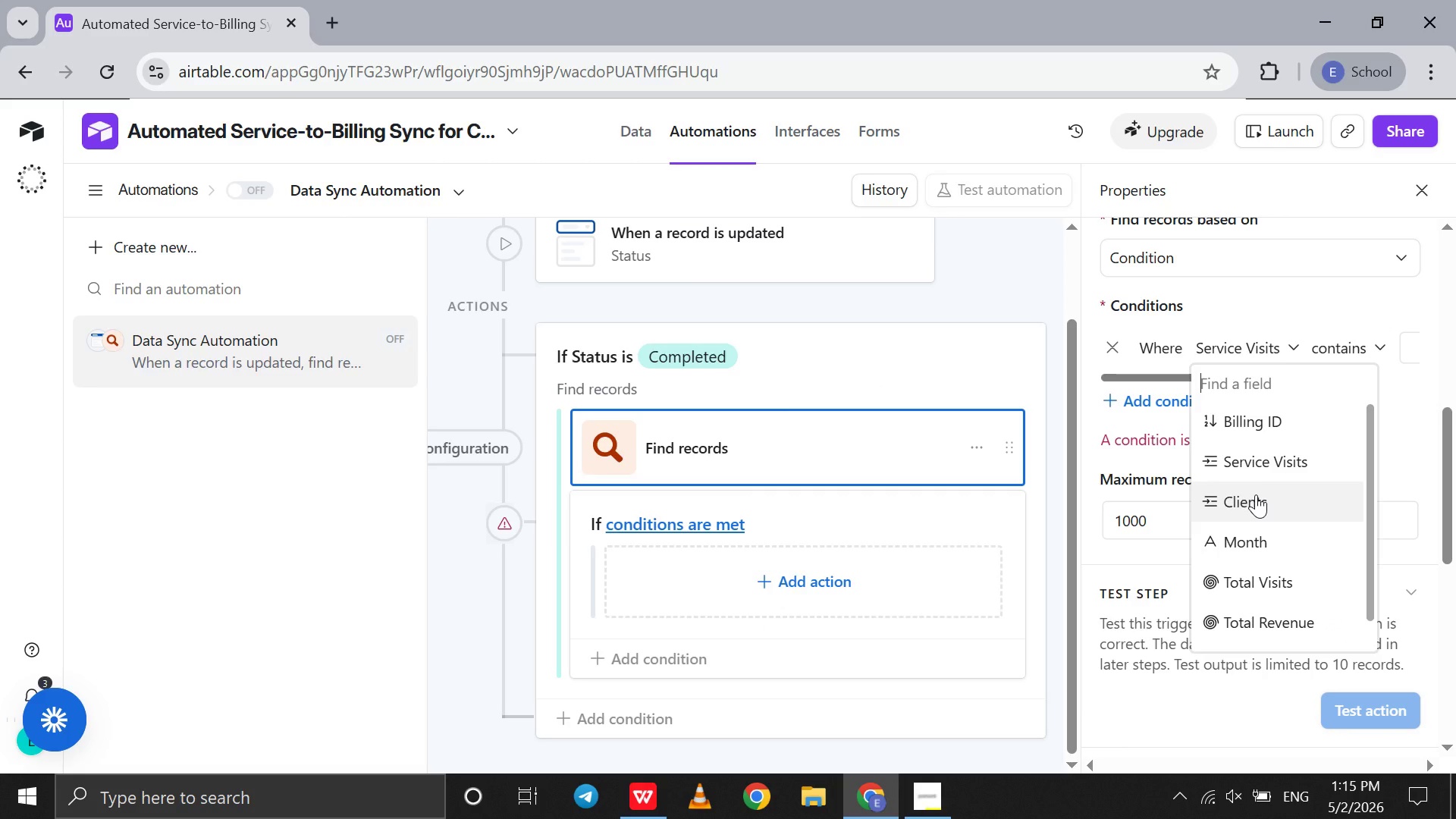 
wait(7.66)
 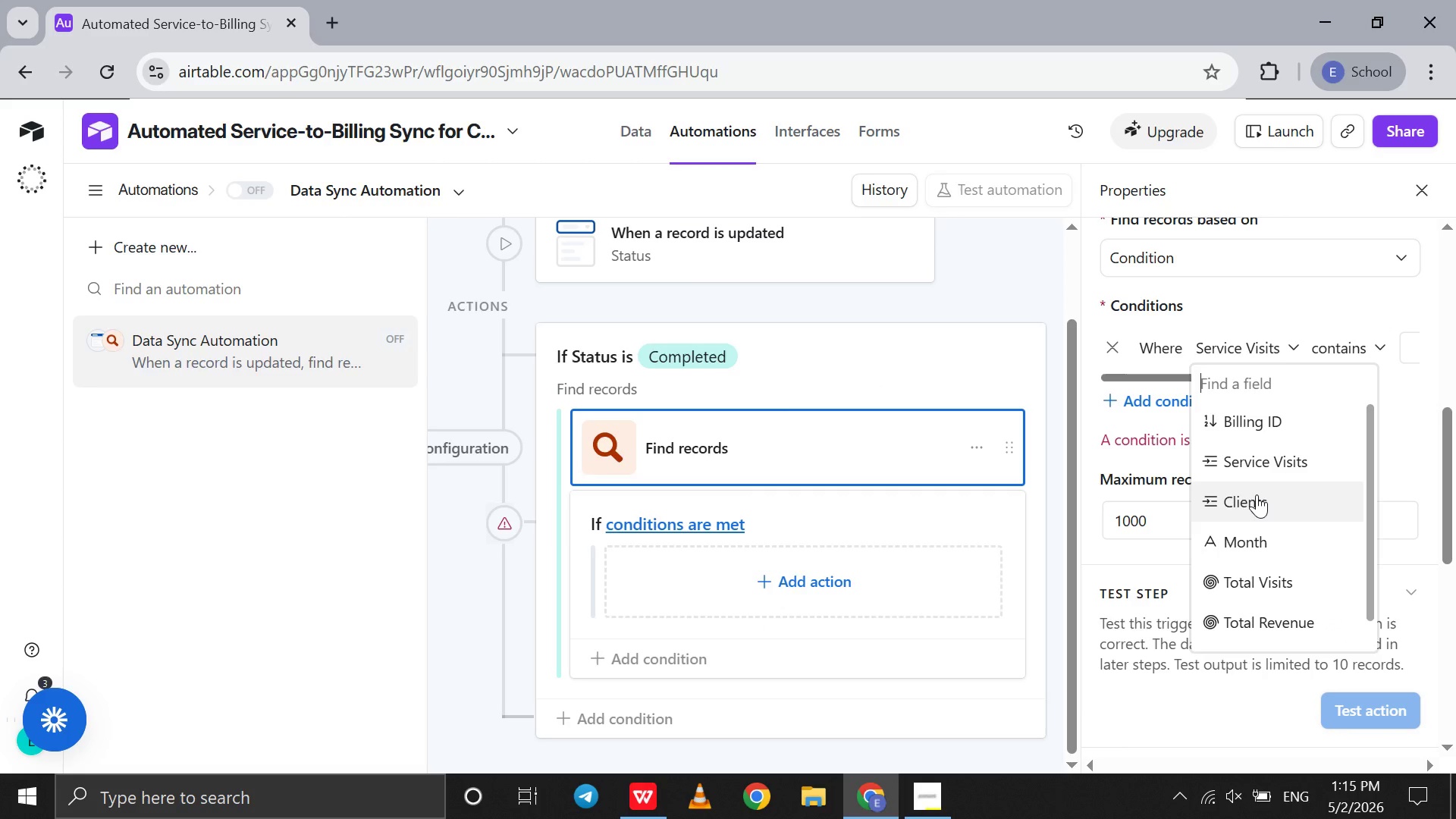 
left_click([1253, 472])
 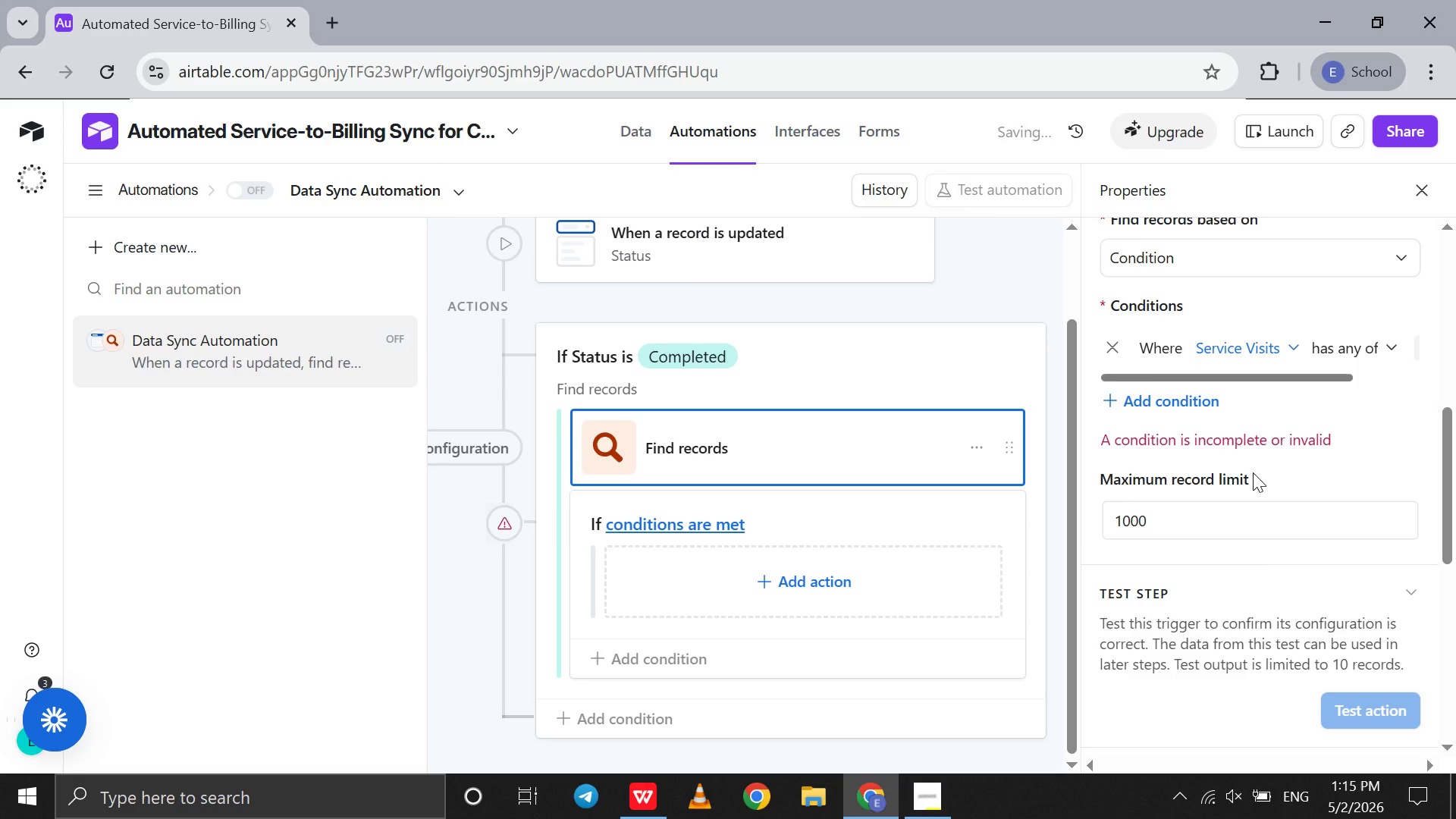 
scroll: coordinate [1253, 472], scroll_direction: up, amount: 3.0
 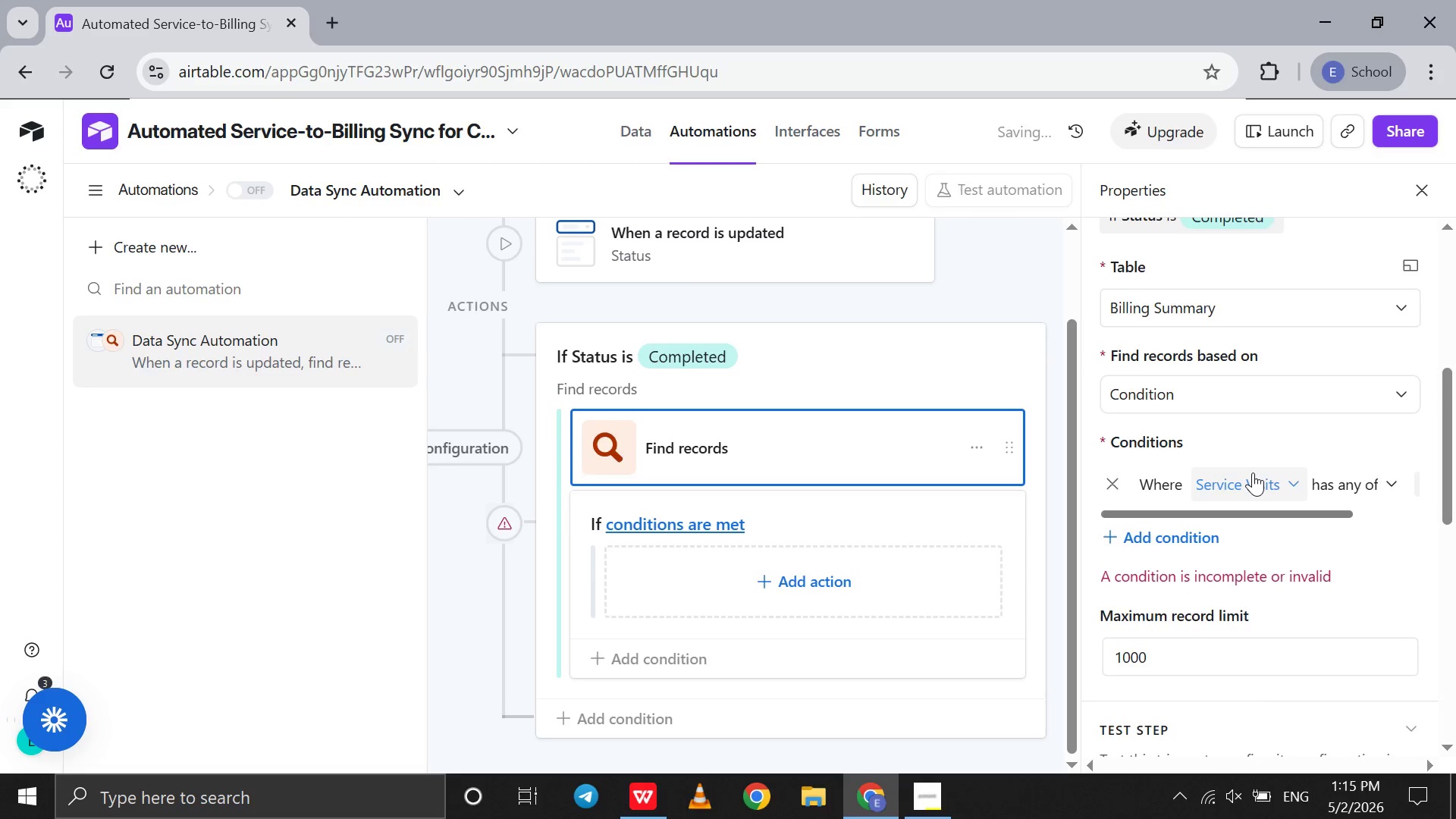 
scroll: coordinate [1253, 472], scroll_direction: none, amount: 0.0
 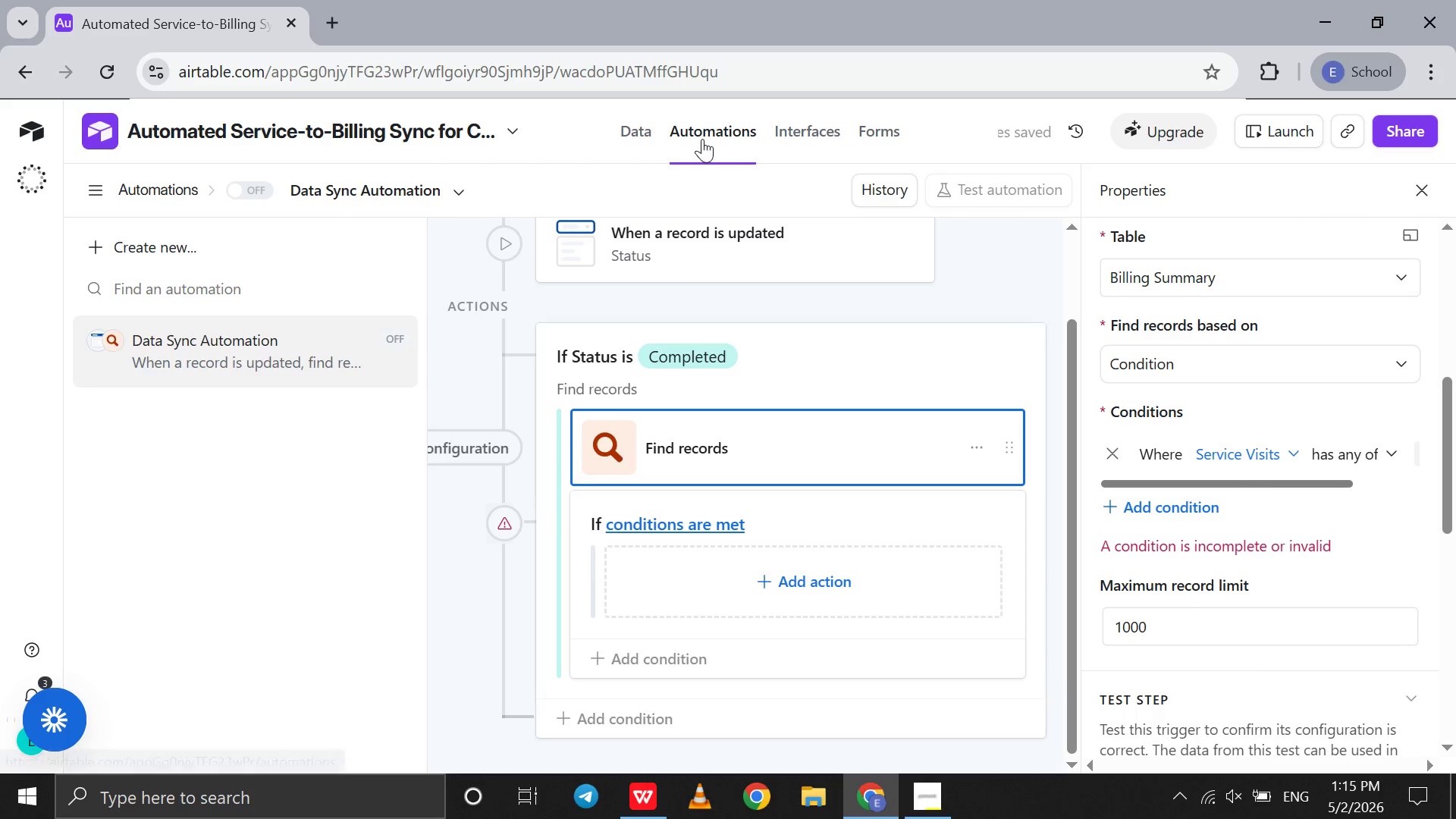 
left_click([661, 140])
 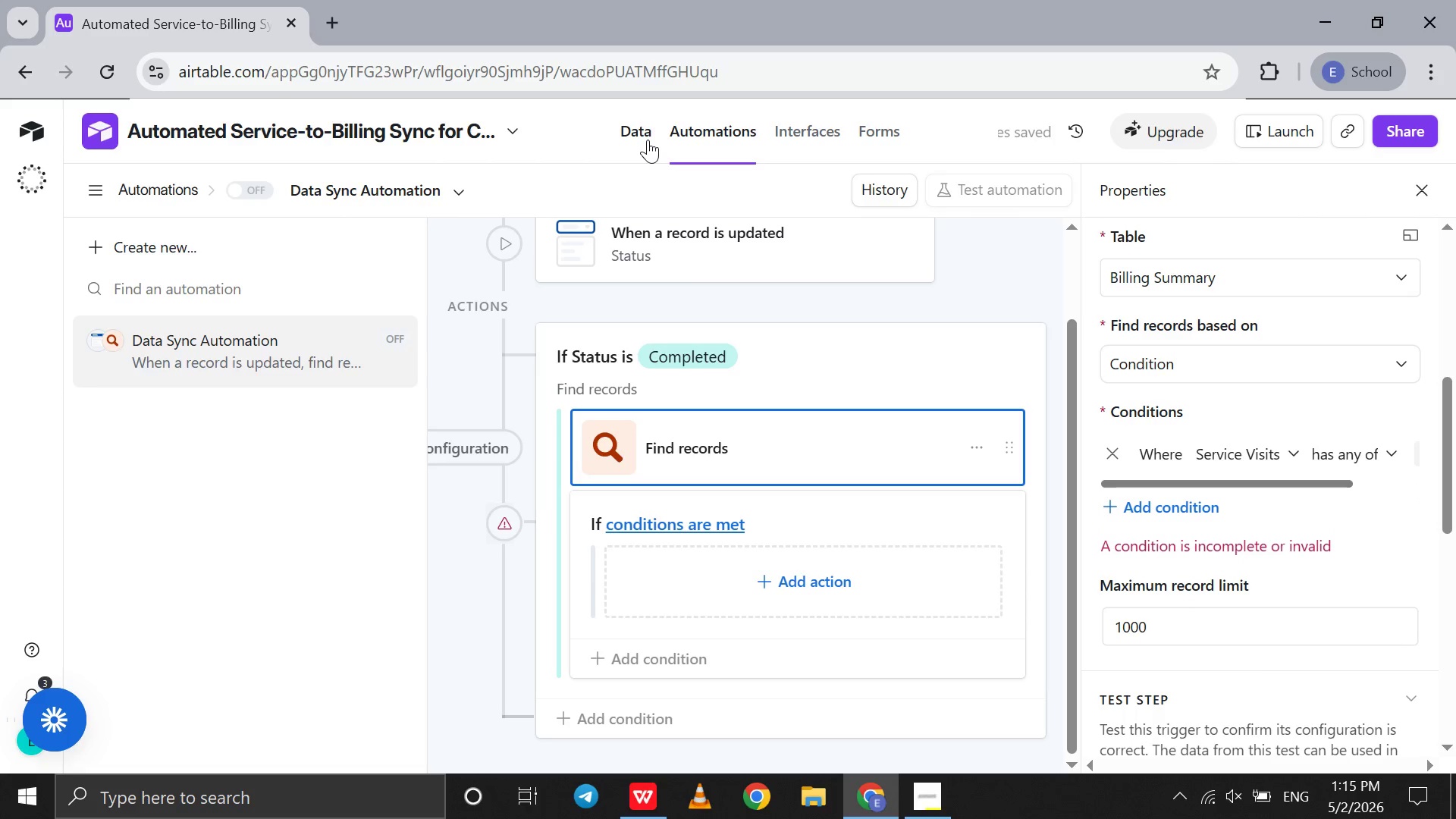 
left_click([648, 140])
 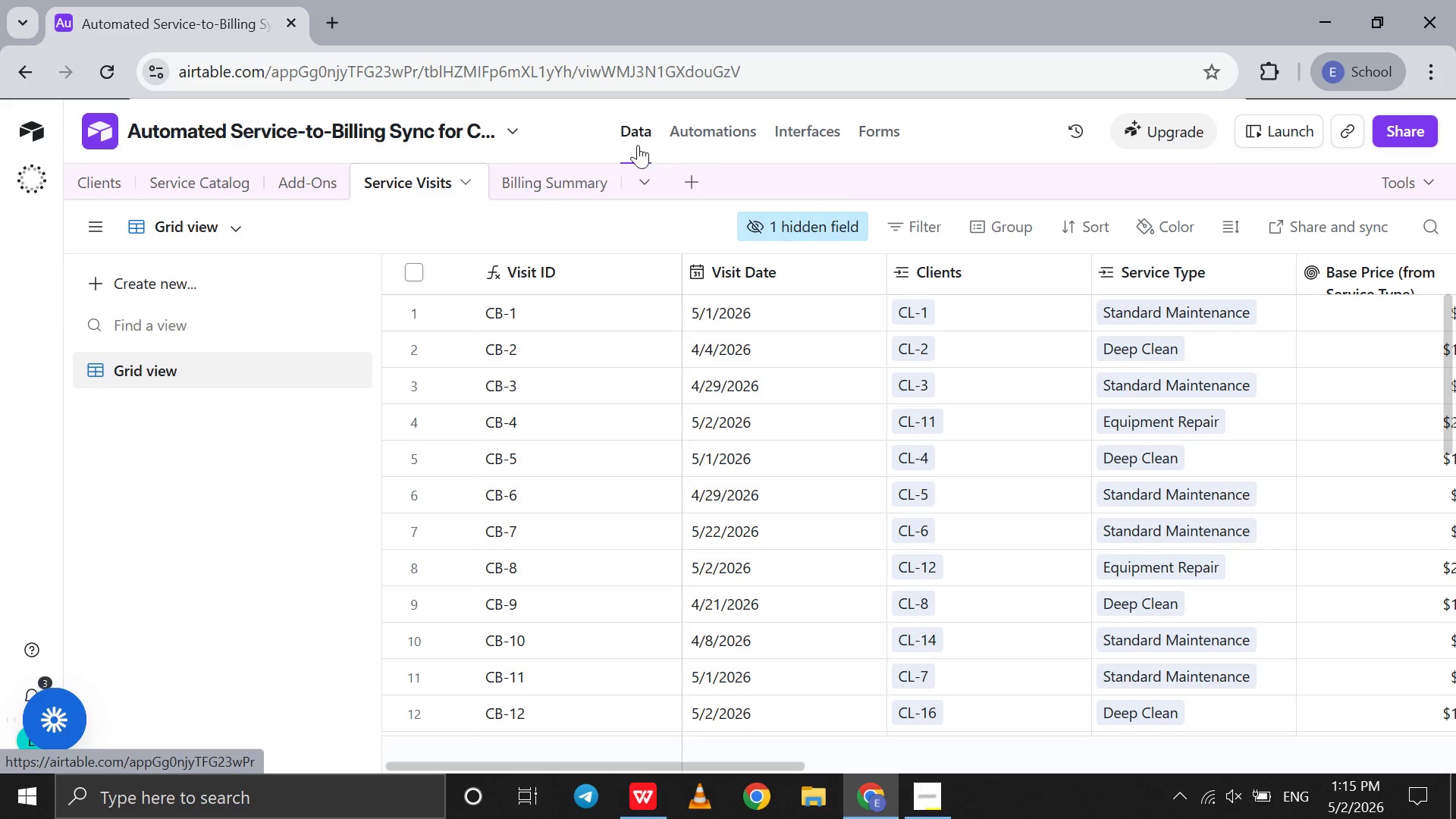 
left_click([586, 180])
 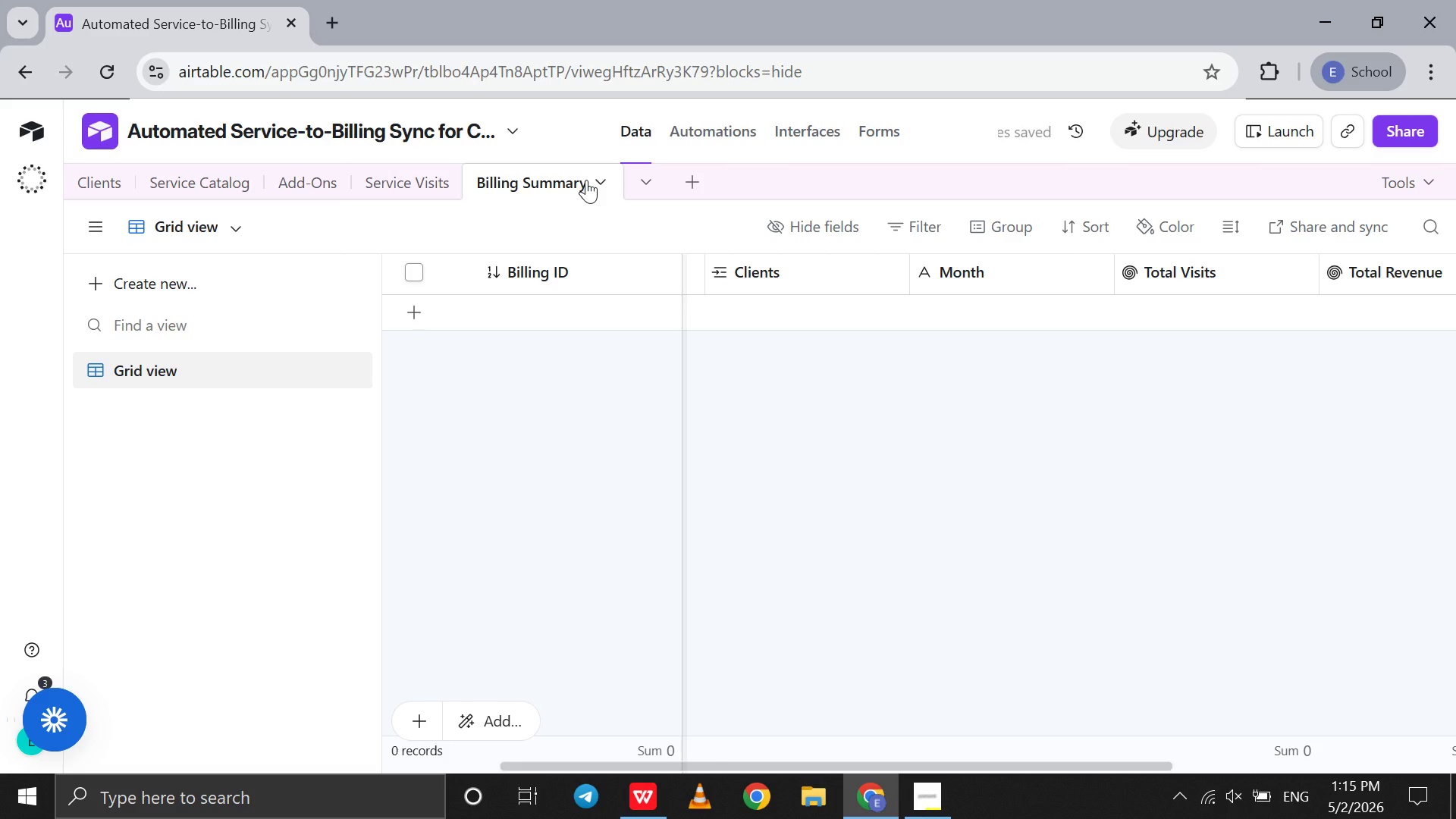 
scroll: coordinate [855, 337], scroll_direction: none, amount: 0.0
 